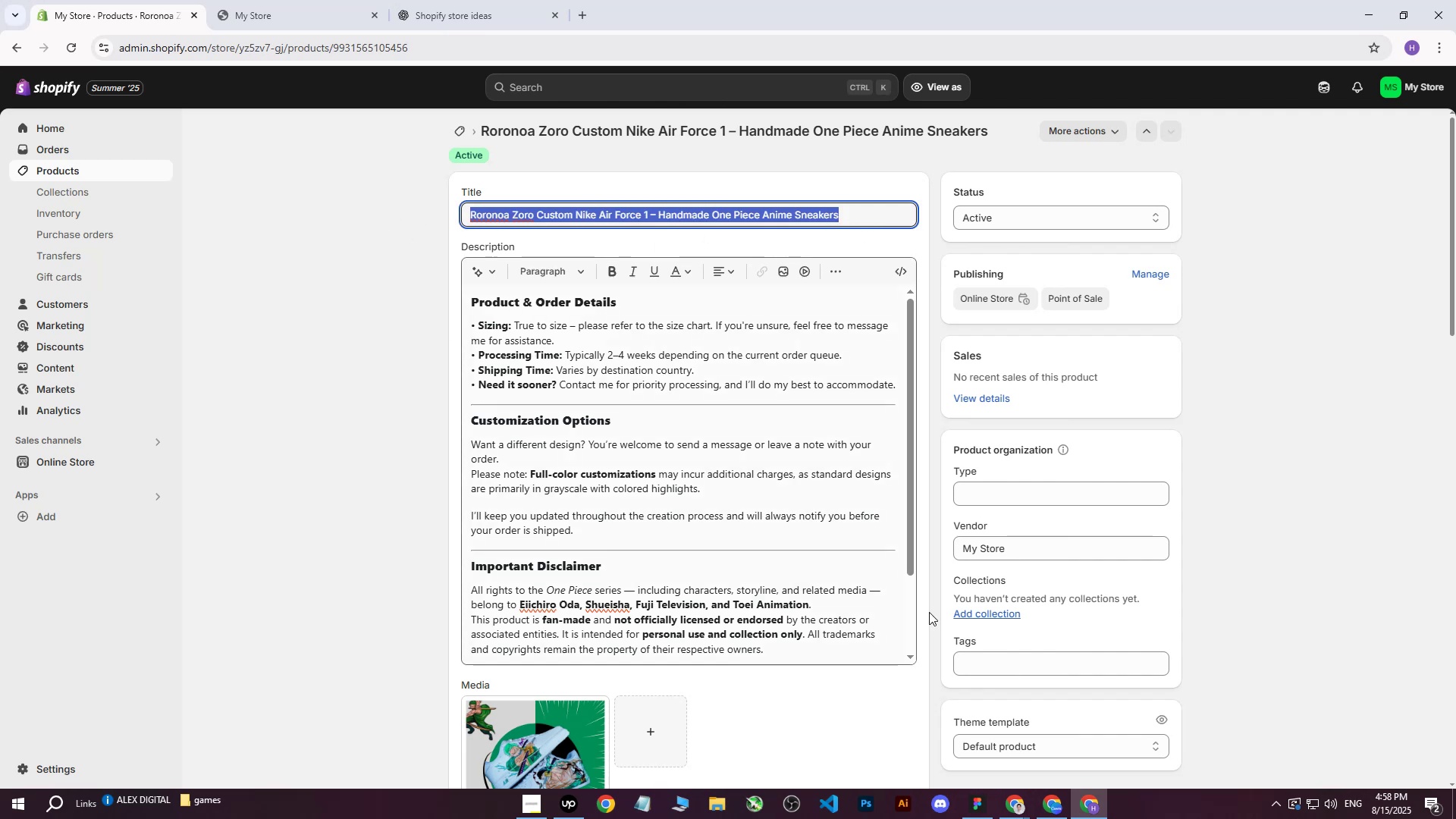 
key(Control+C)
 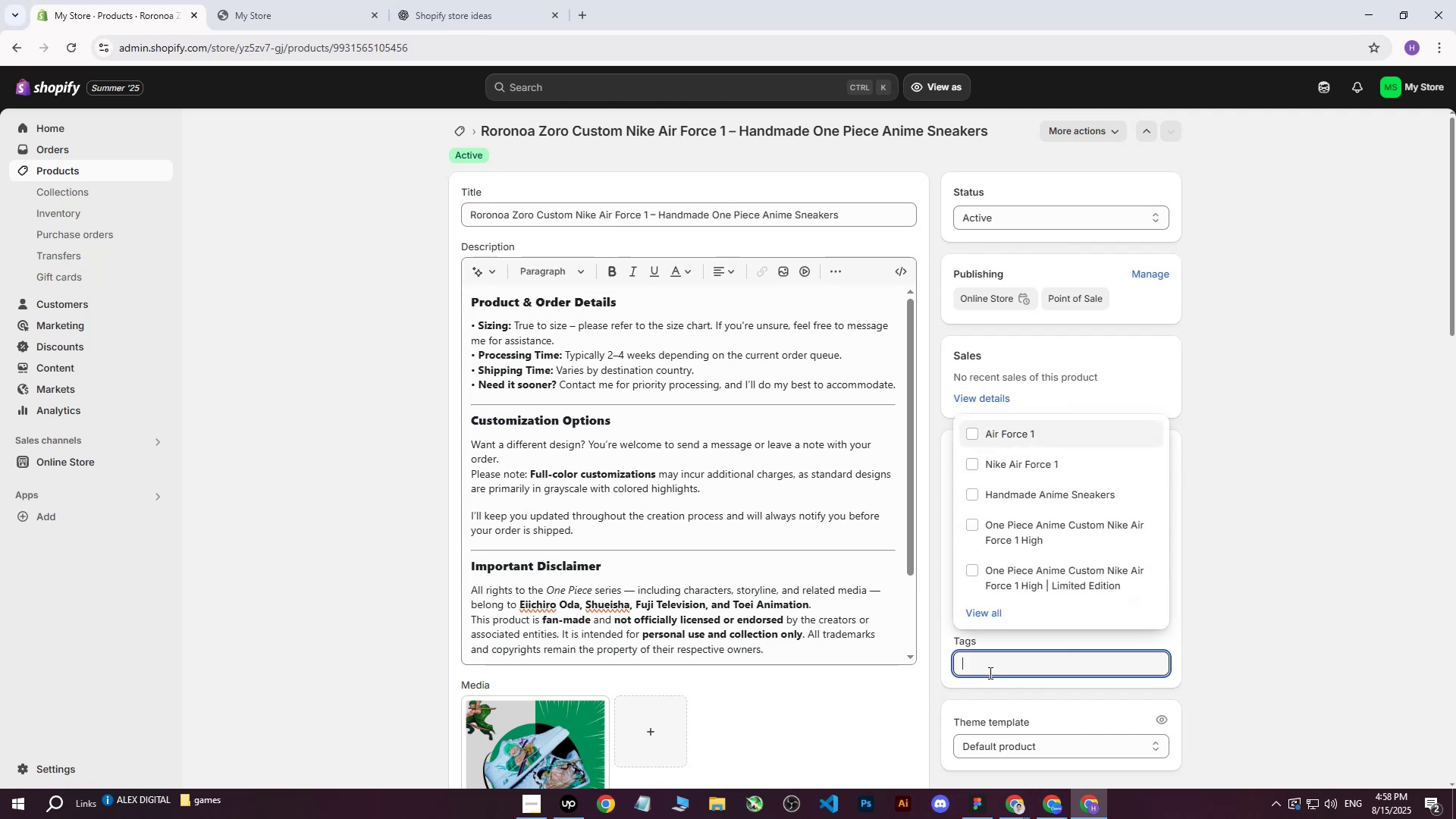 
key(Control+ControlLeft)
 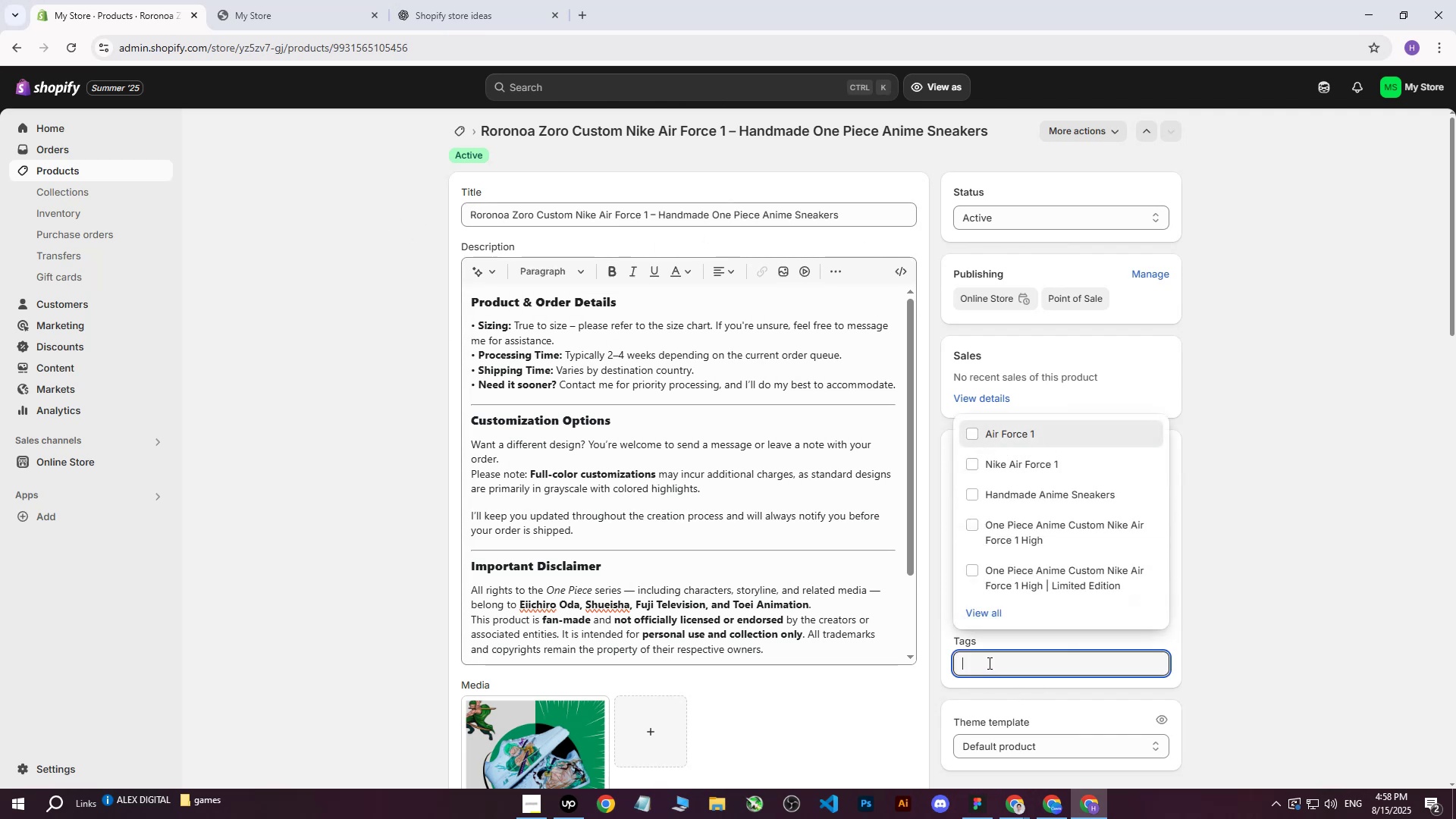 
key(Control+V)
 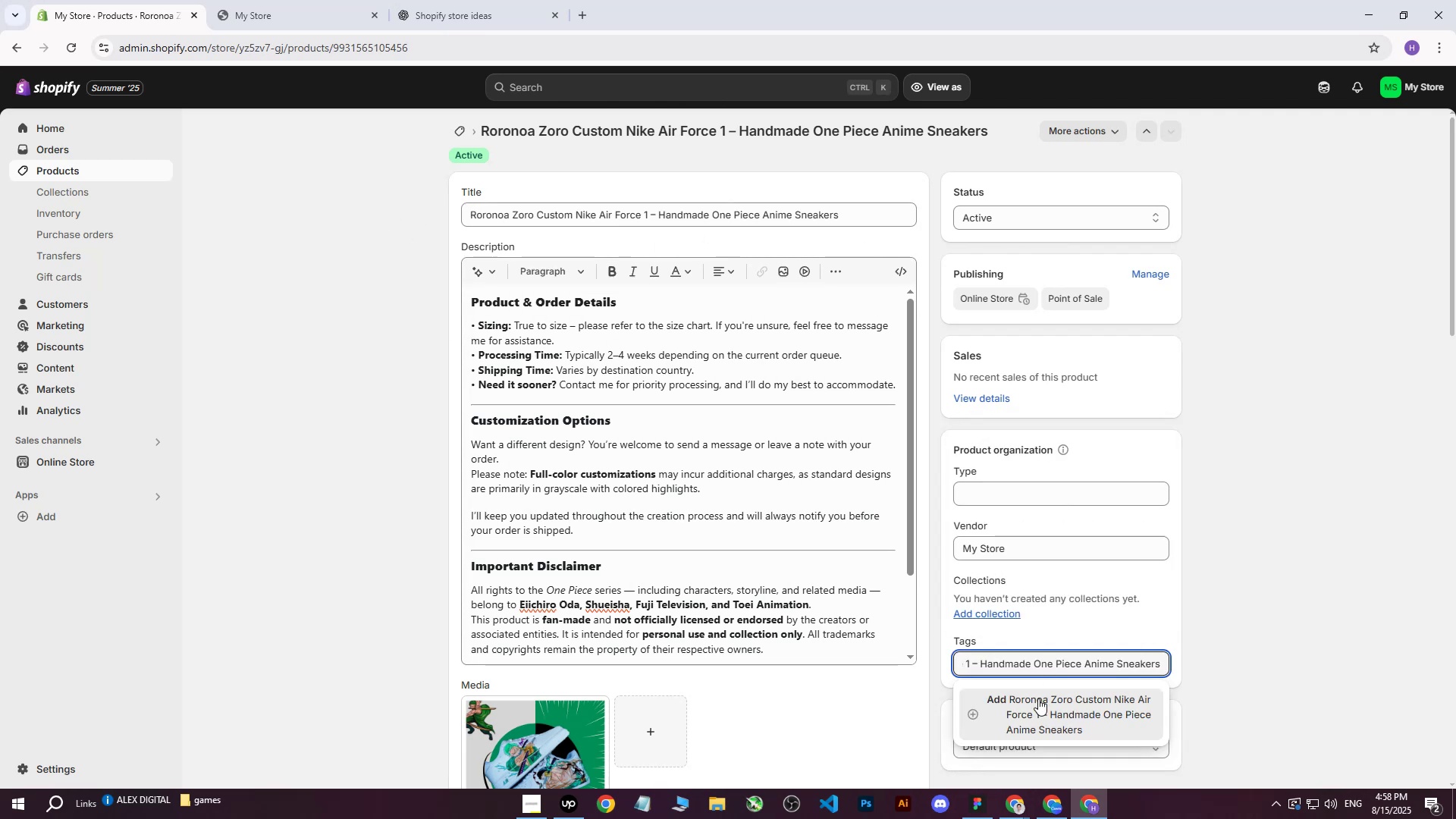 
left_click([1036, 701])
 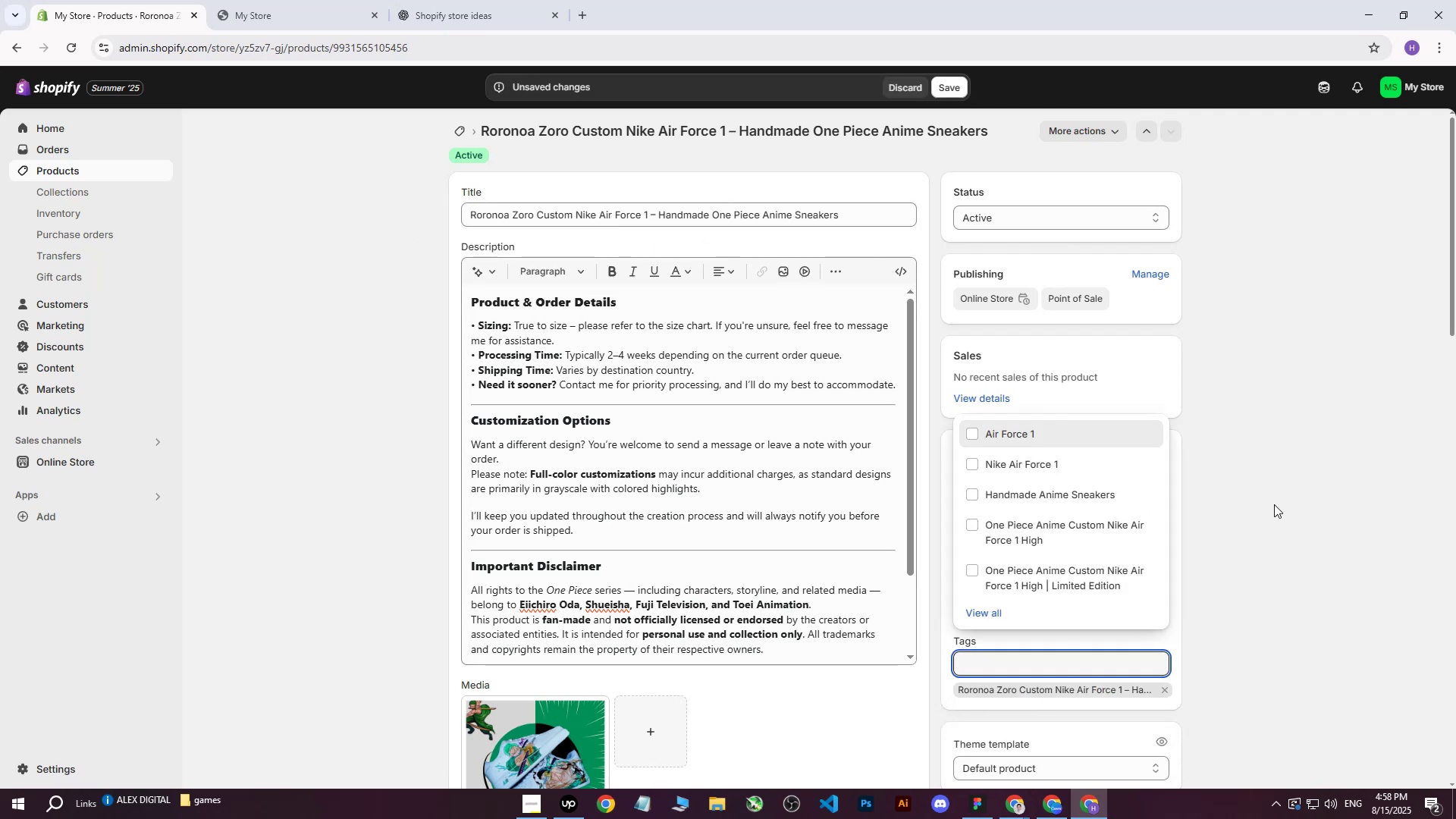 
left_click([1274, 504])
 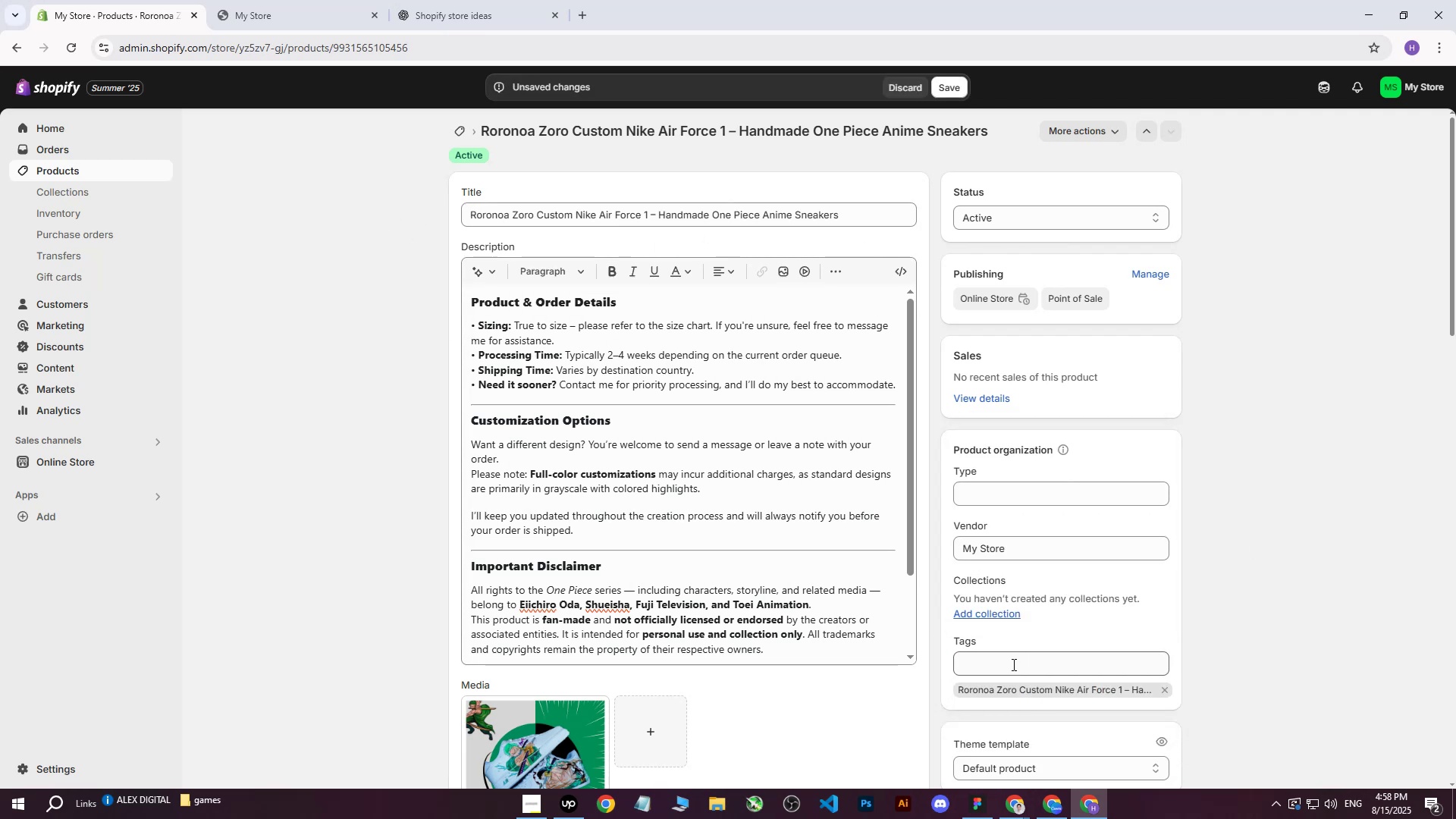 
left_click([1012, 664])
 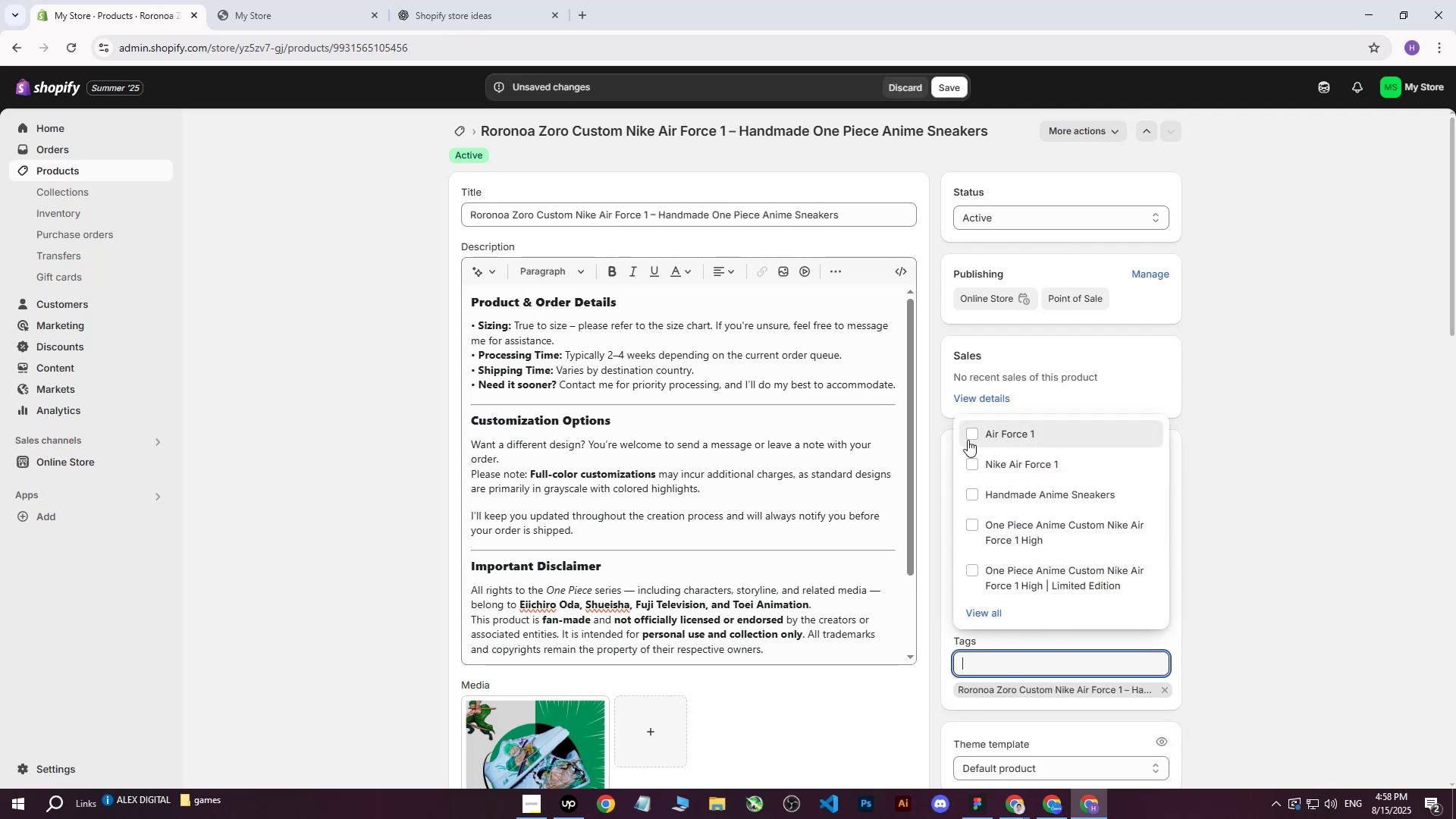 
left_click([970, 431])
 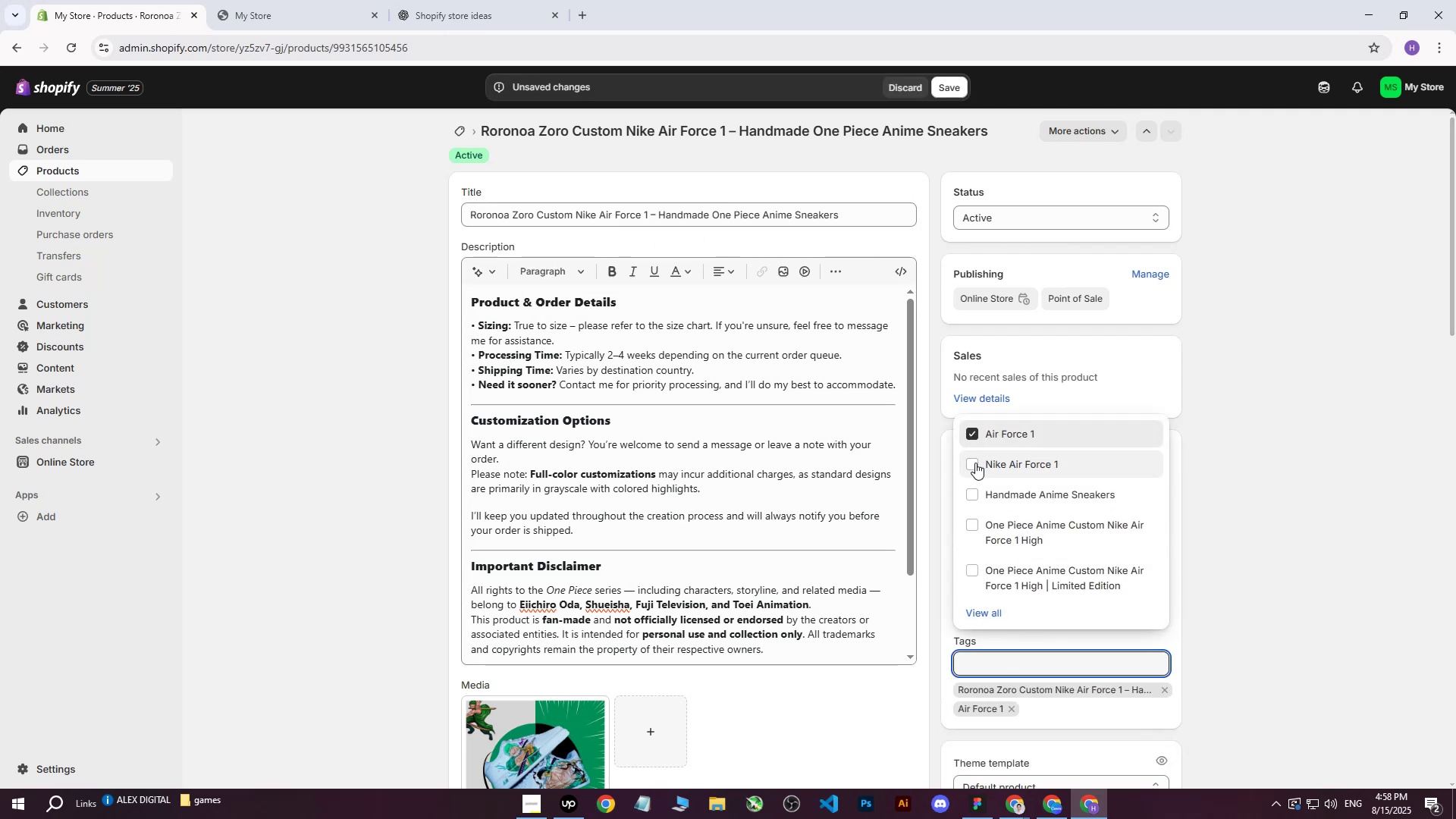 
left_click([974, 463])
 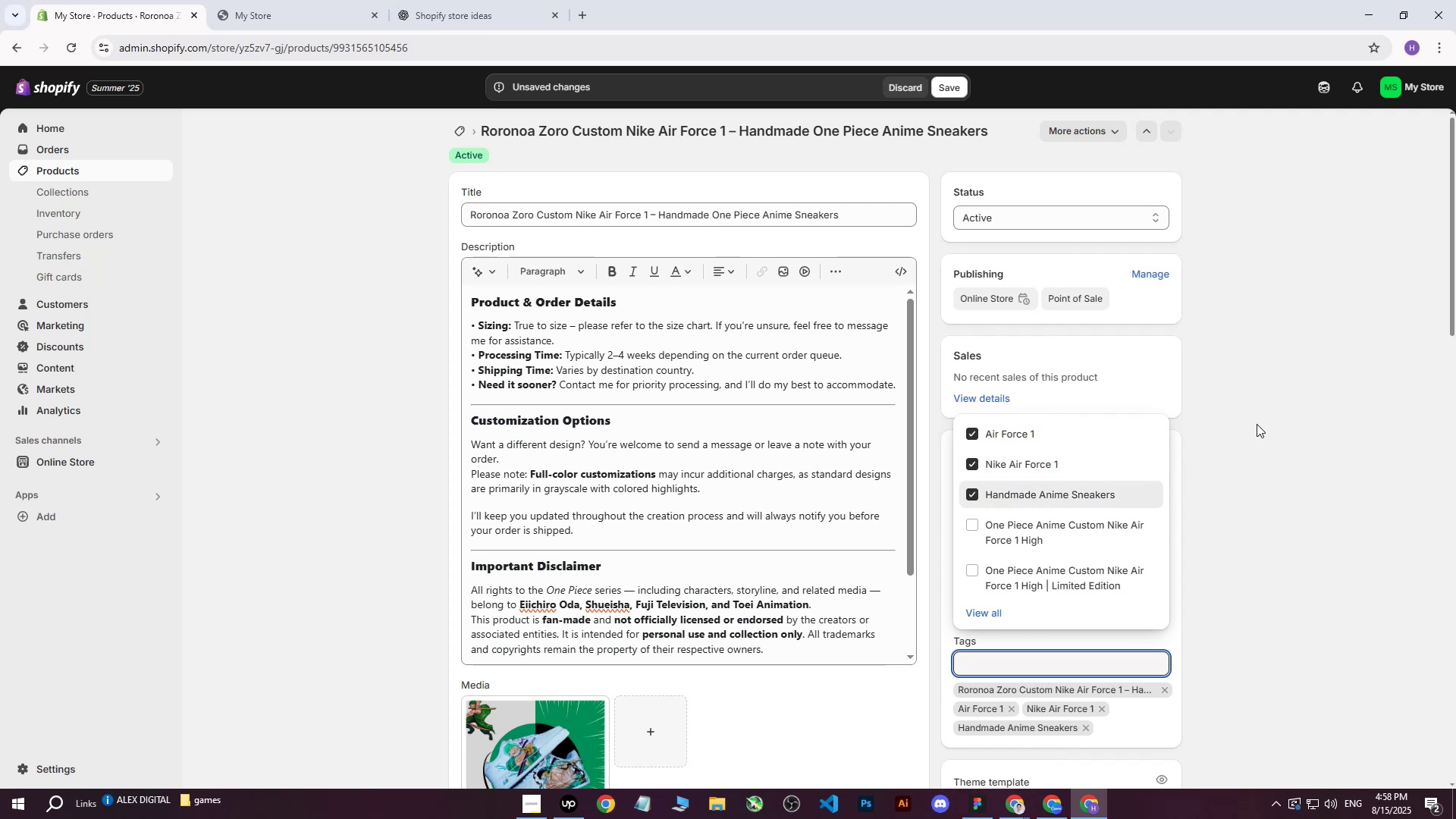 
wait(6.93)
 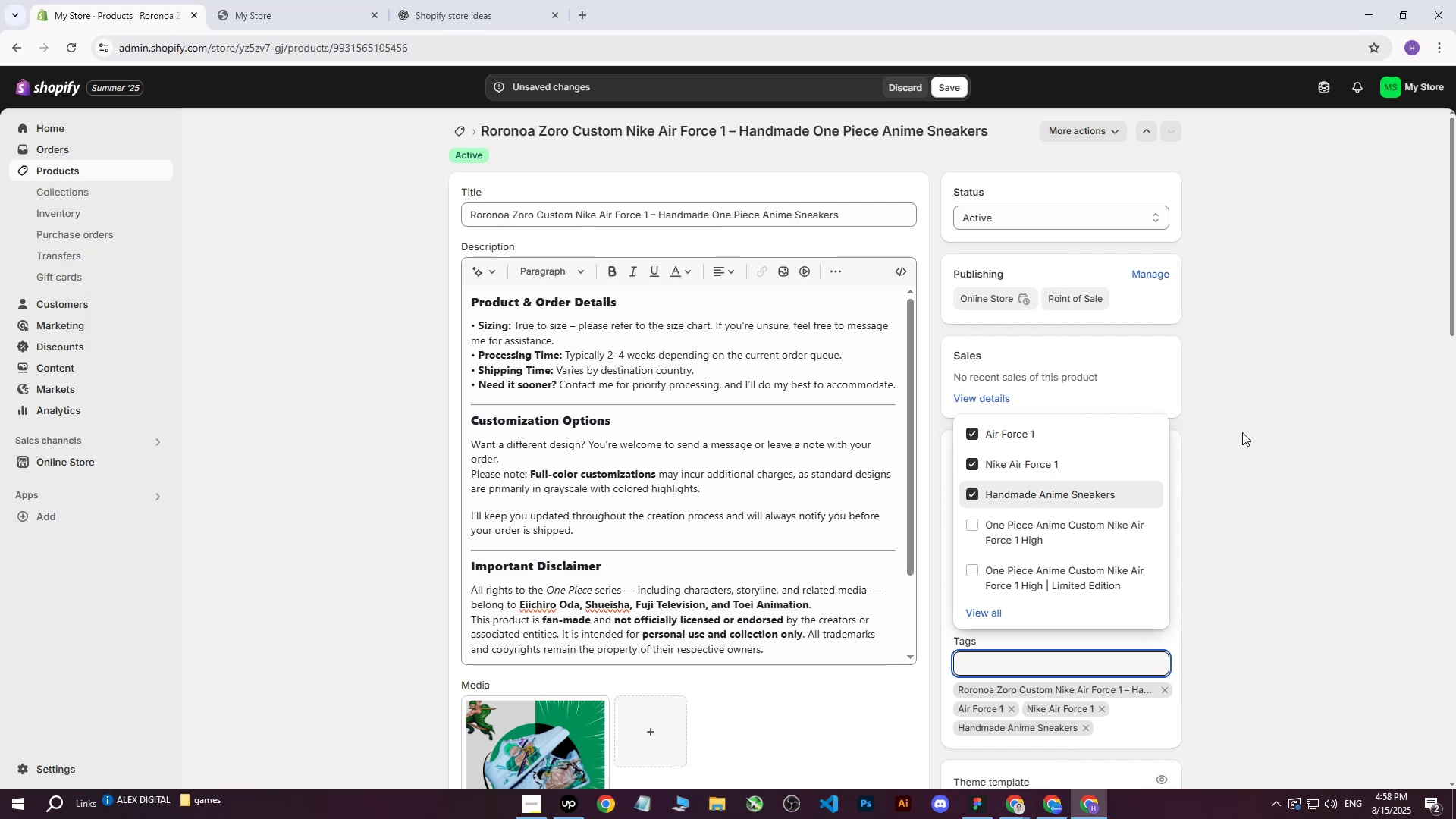 
left_click([1253, 424])
 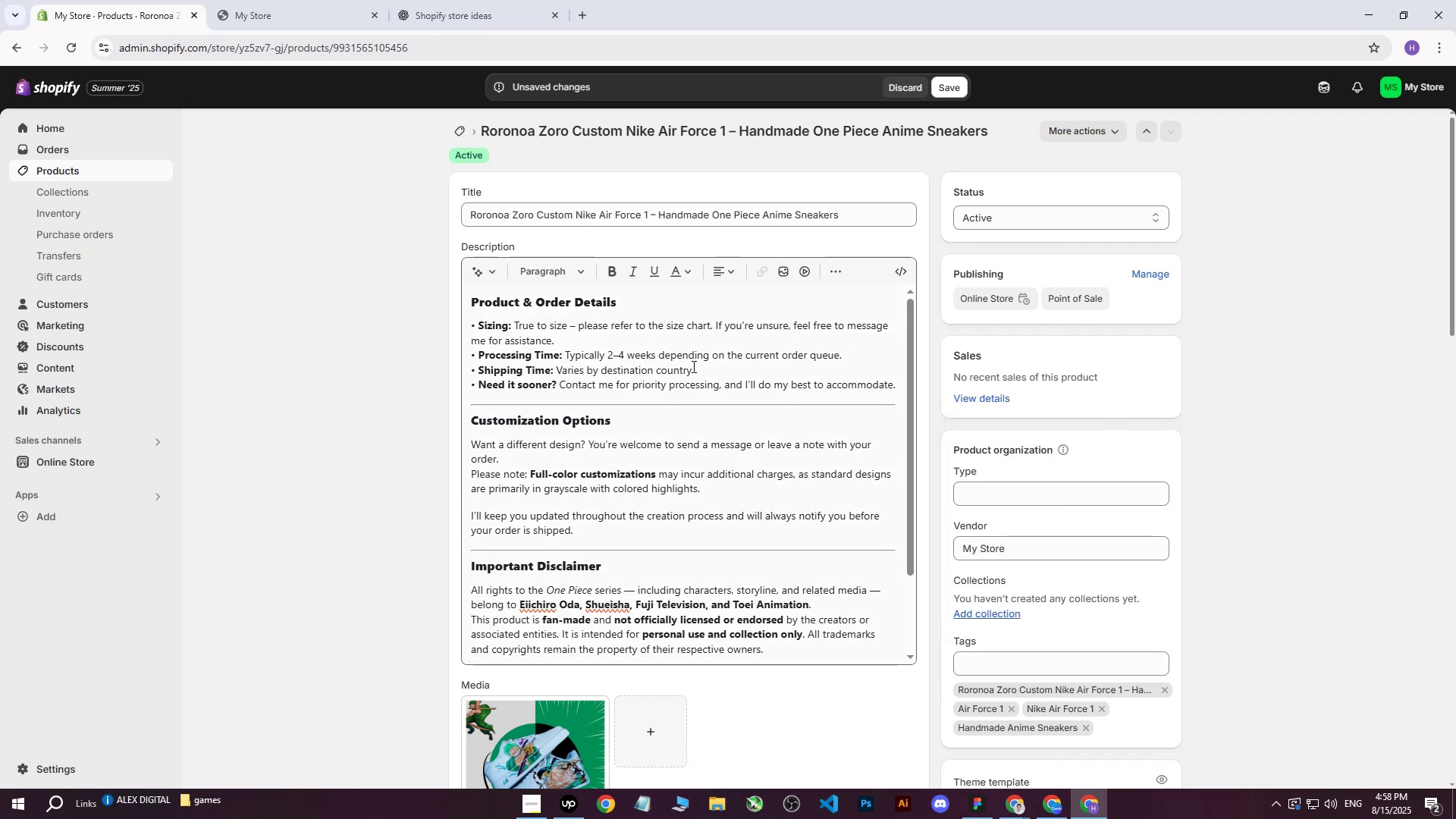 
scroll: coordinate [693, 366], scroll_direction: up, amount: 2.0
 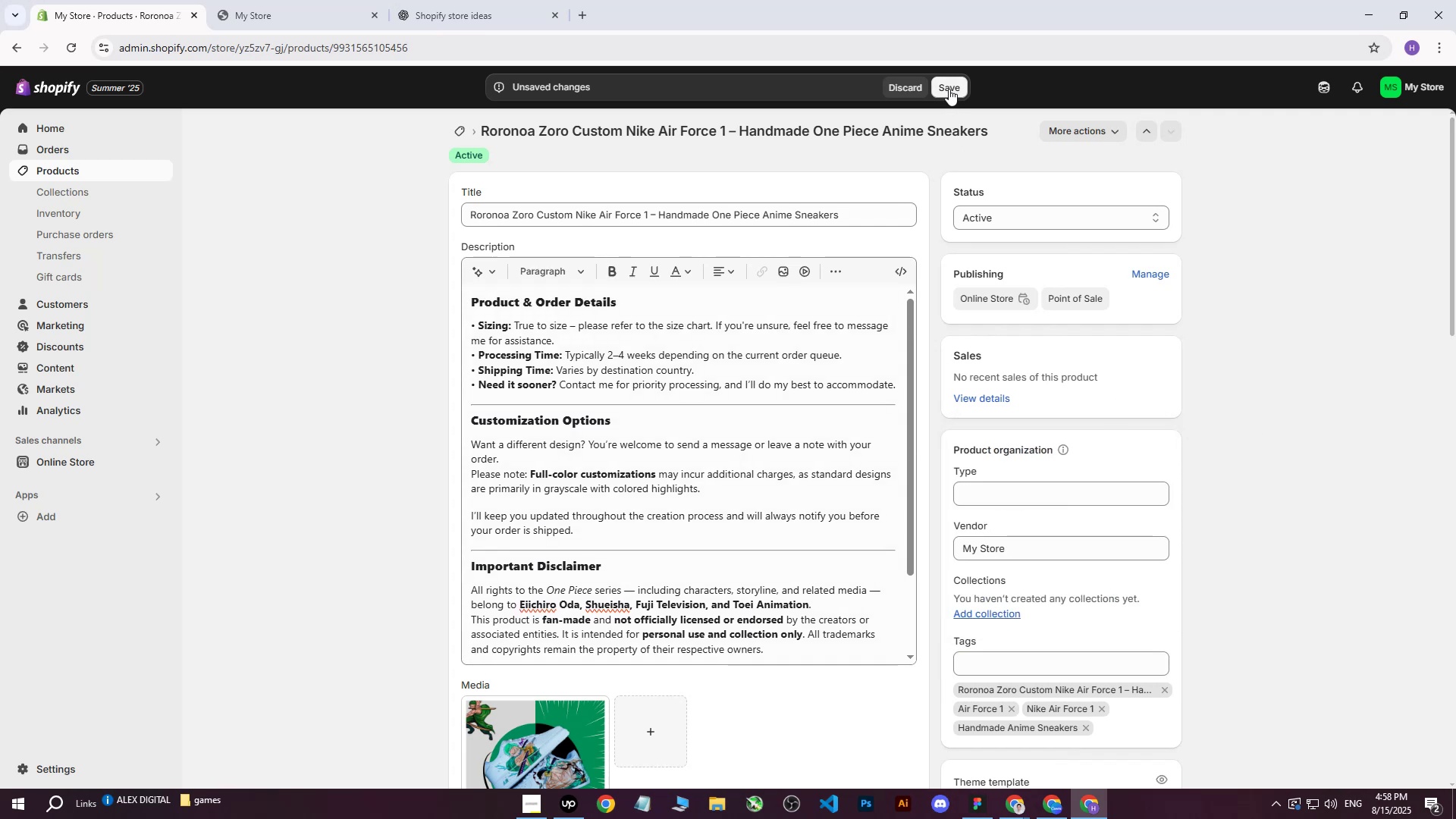 
left_click([949, 87])
 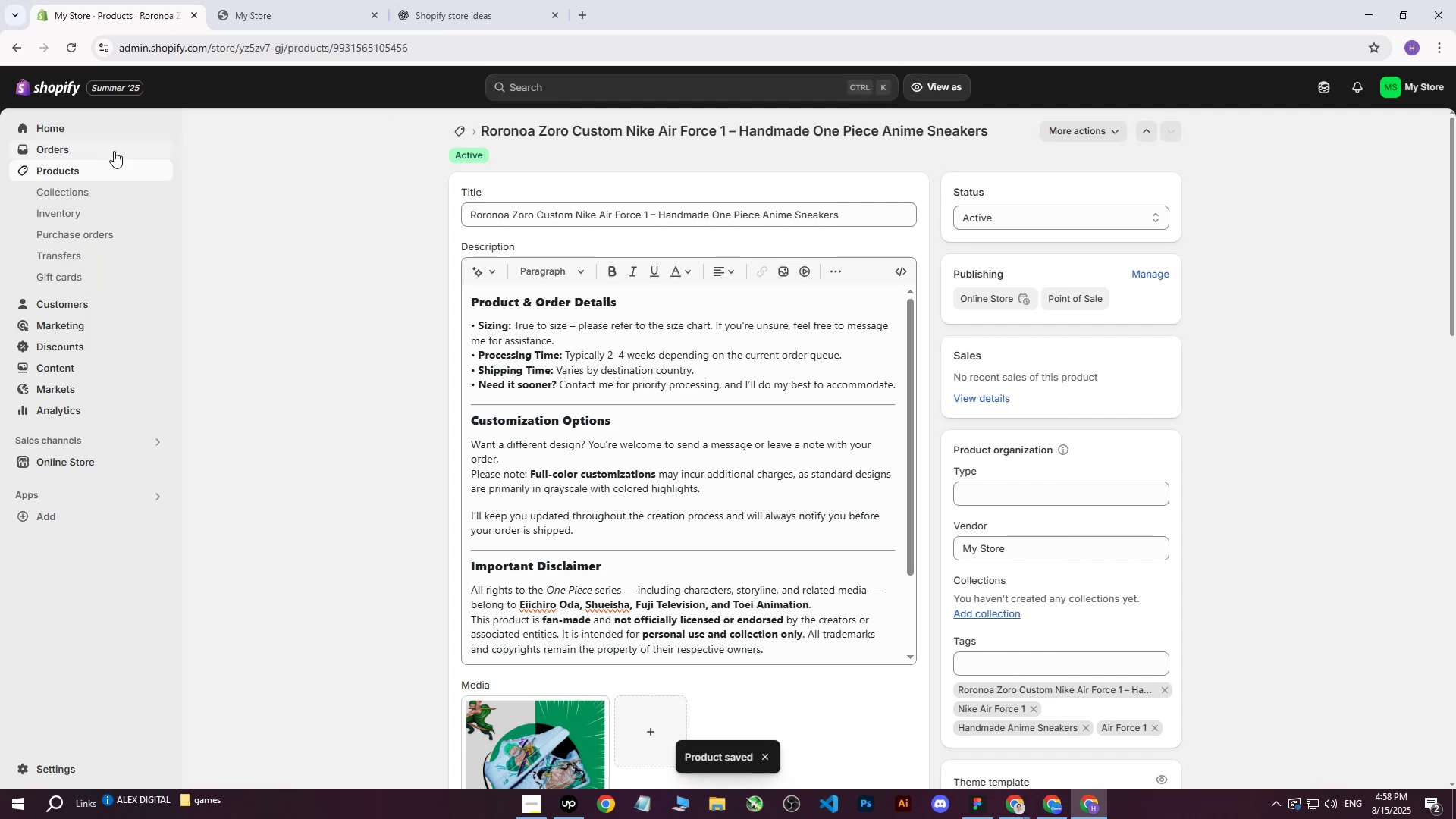 
left_click([284, 285])
 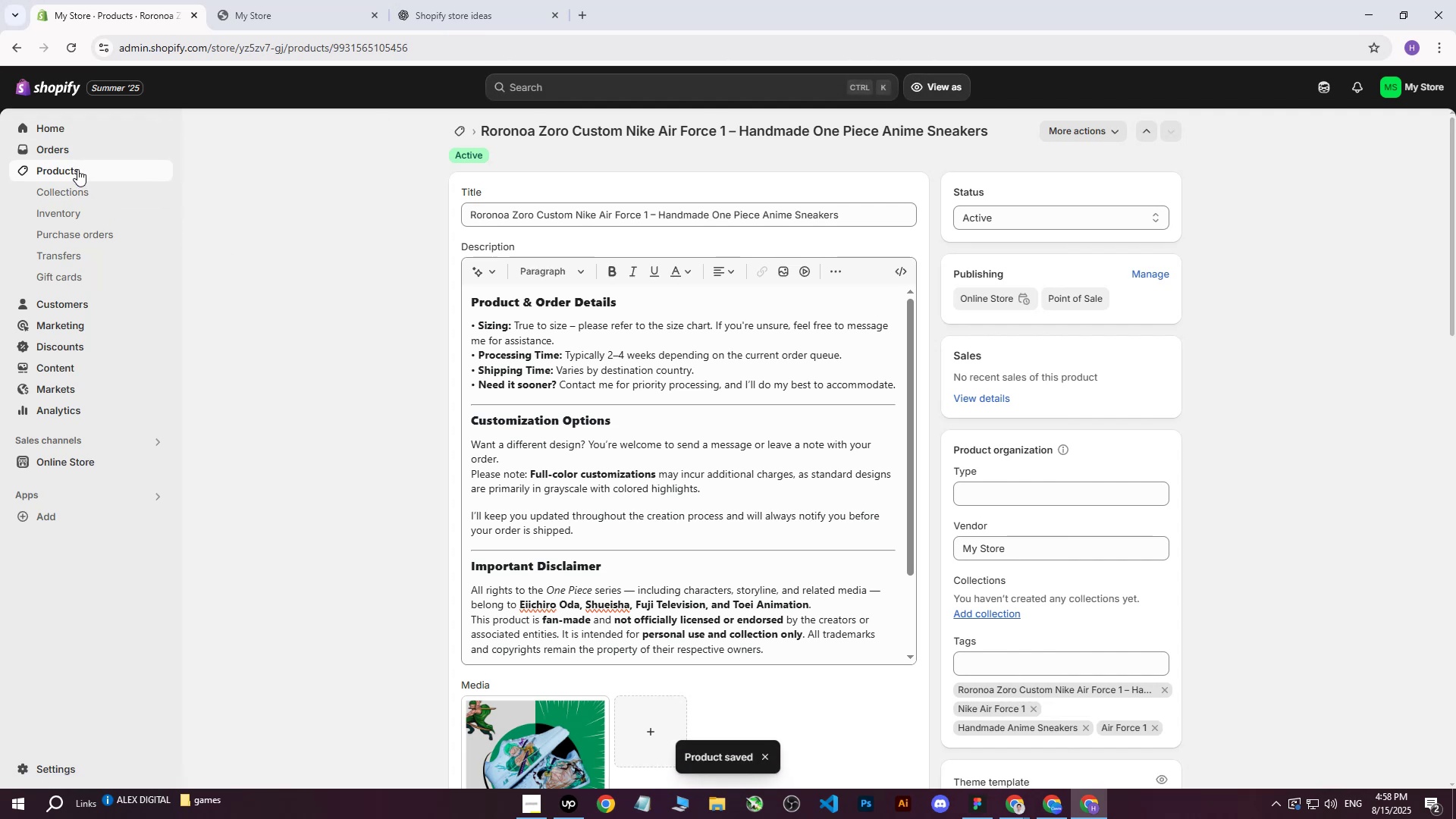 
left_click([77, 165])
 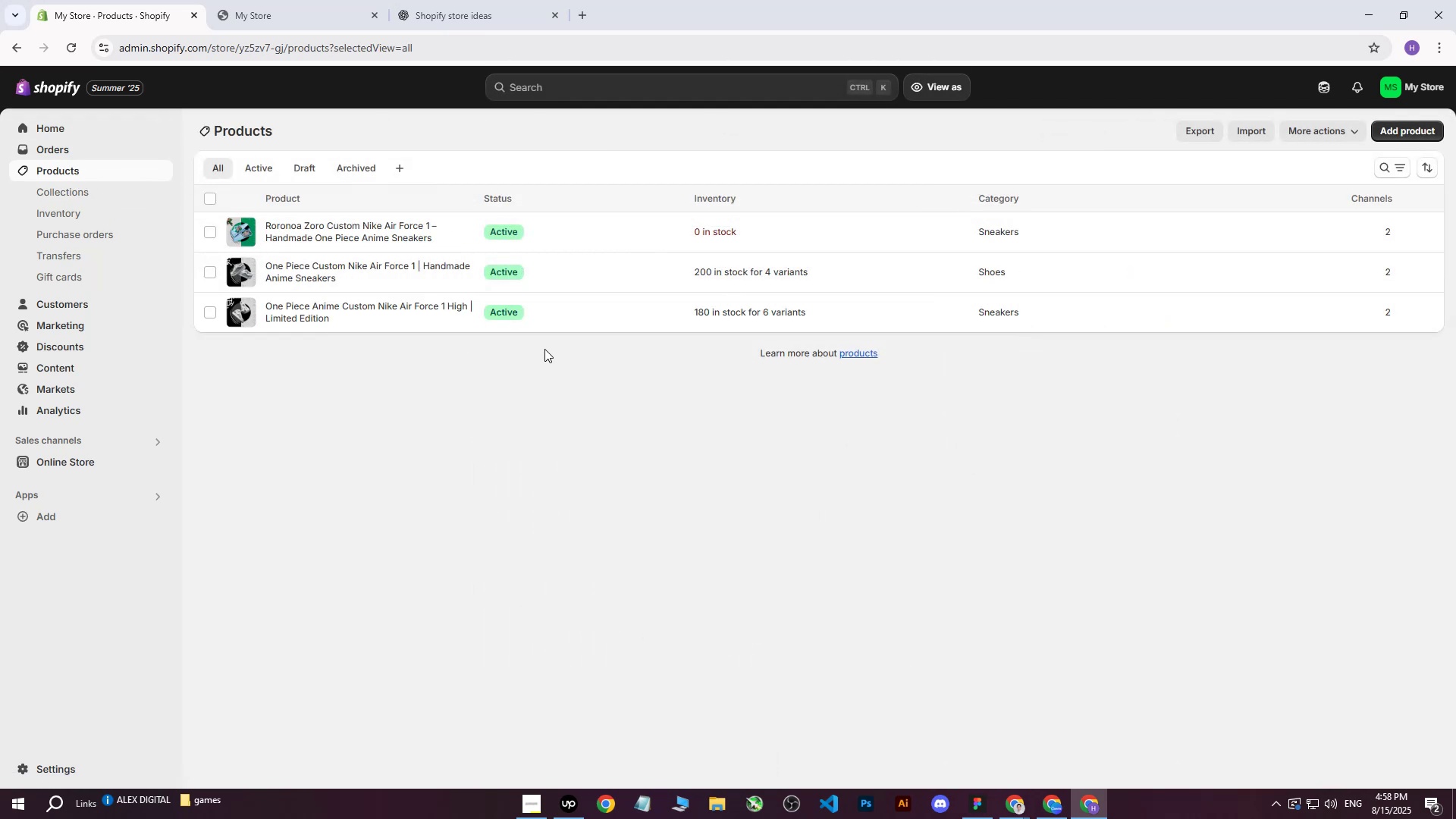 
left_click([626, 227])
 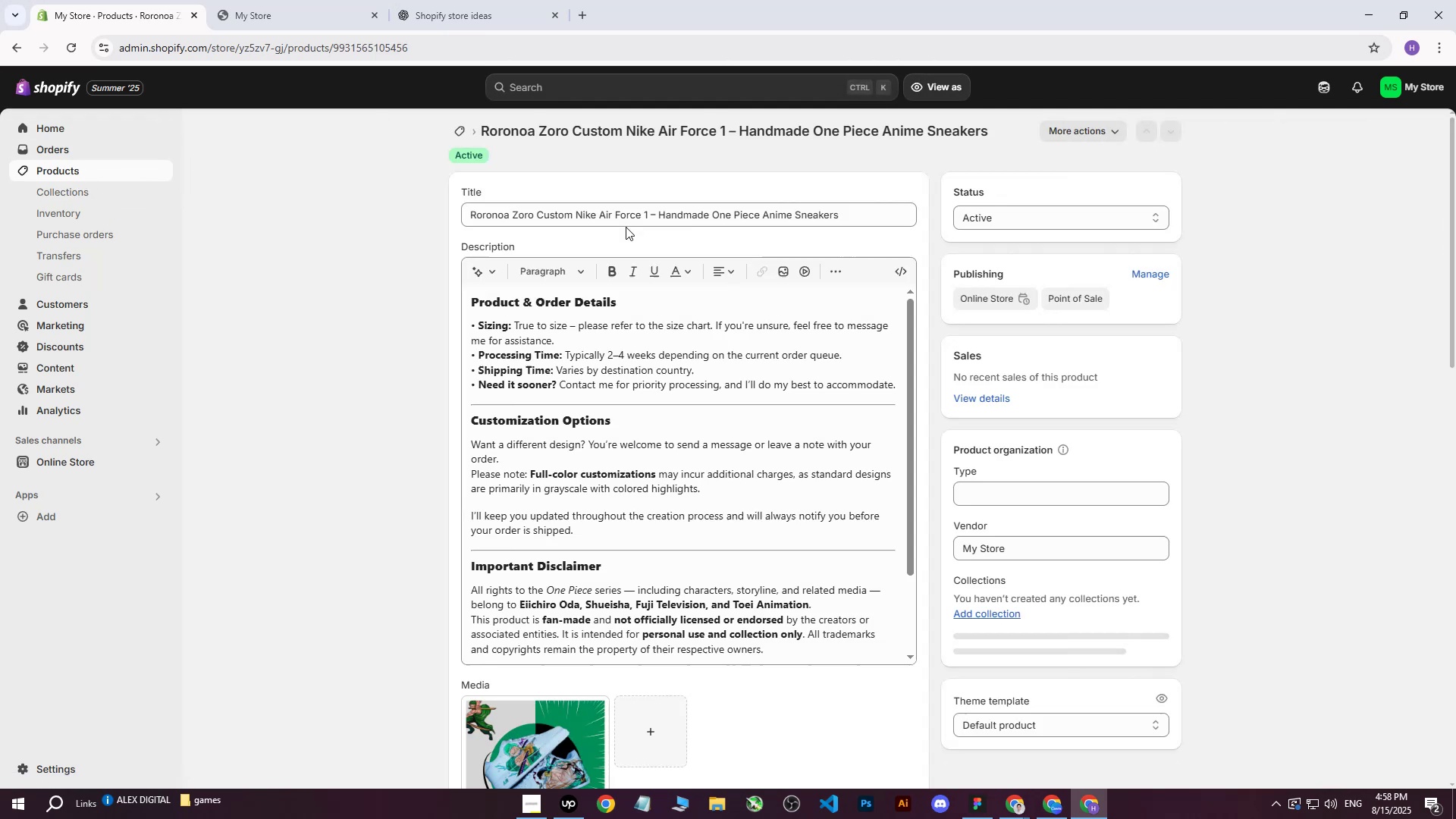 
scroll: coordinate [694, 345], scroll_direction: down, amount: 11.0
 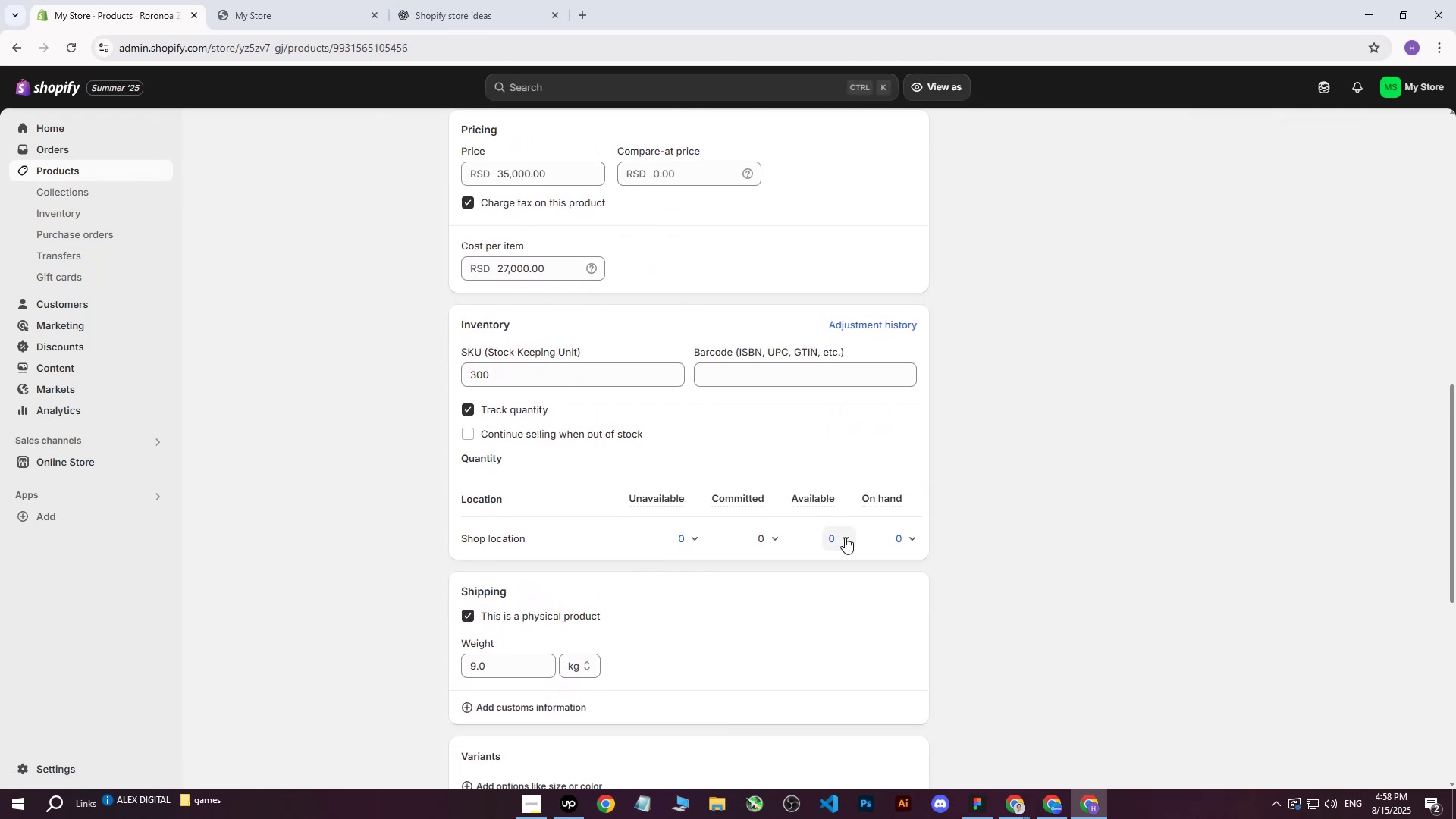 
left_click([853, 541])
 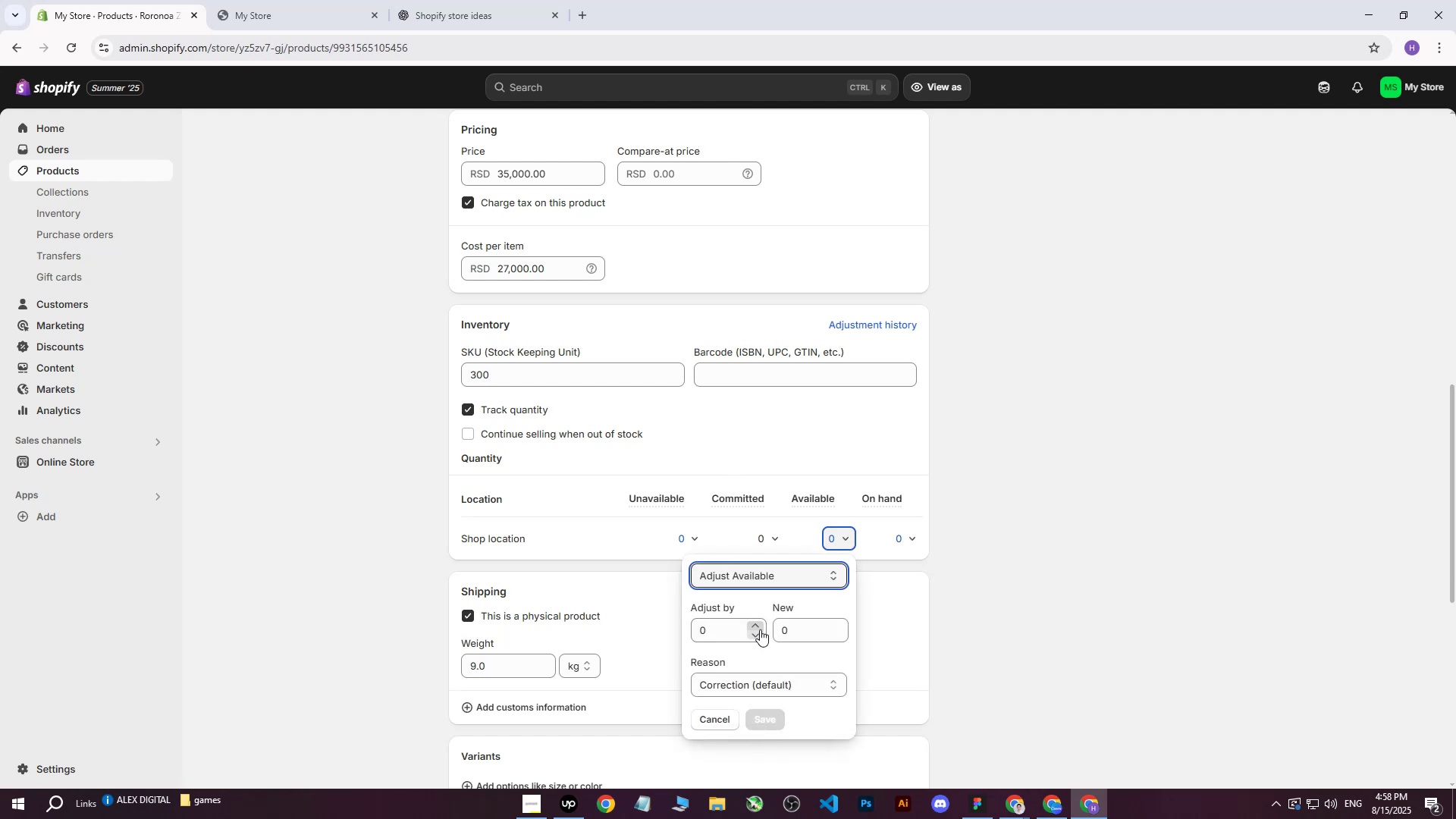 
left_click([718, 631])
 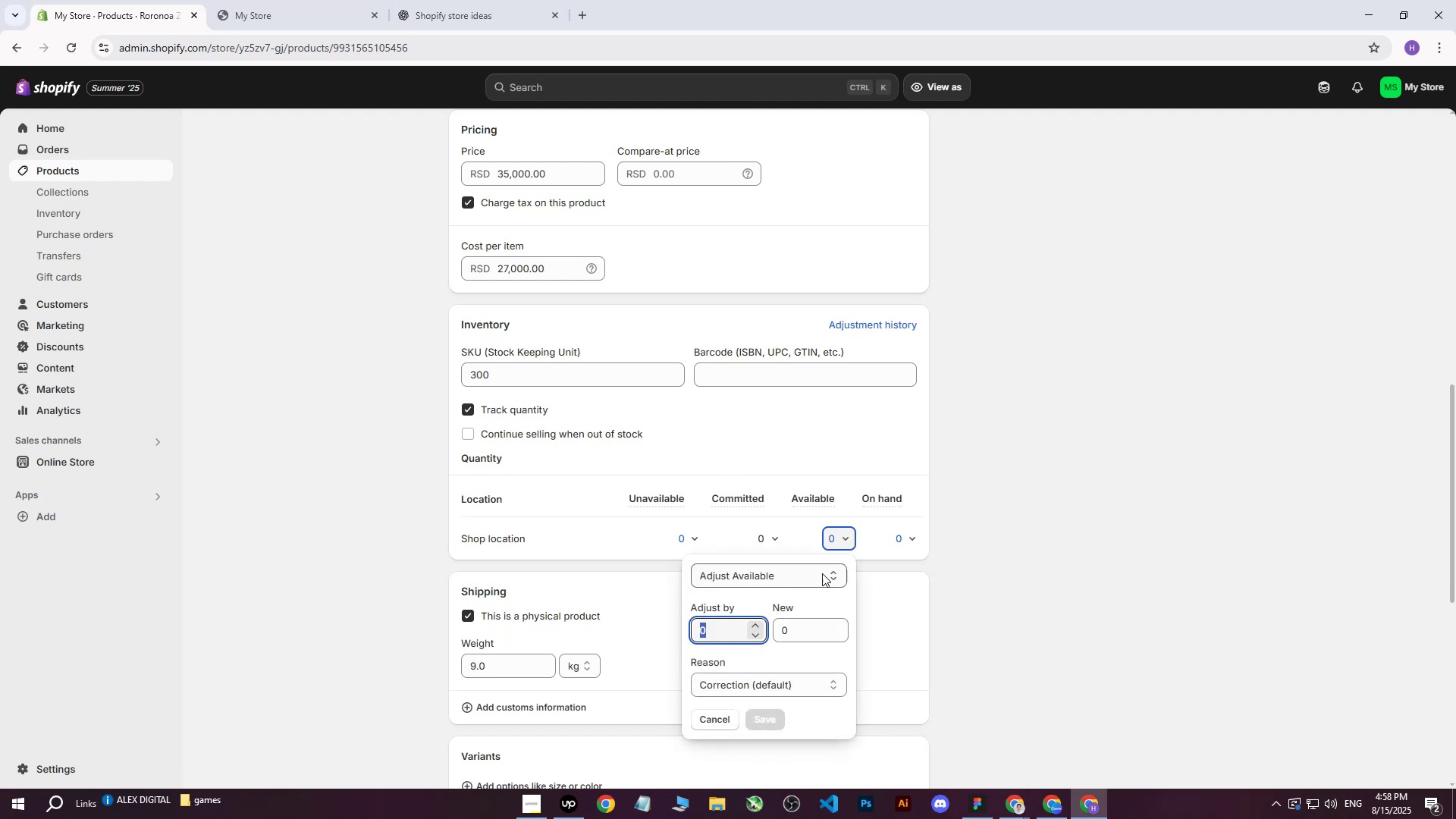 
scroll: coordinate [937, 486], scroll_direction: none, amount: 0.0
 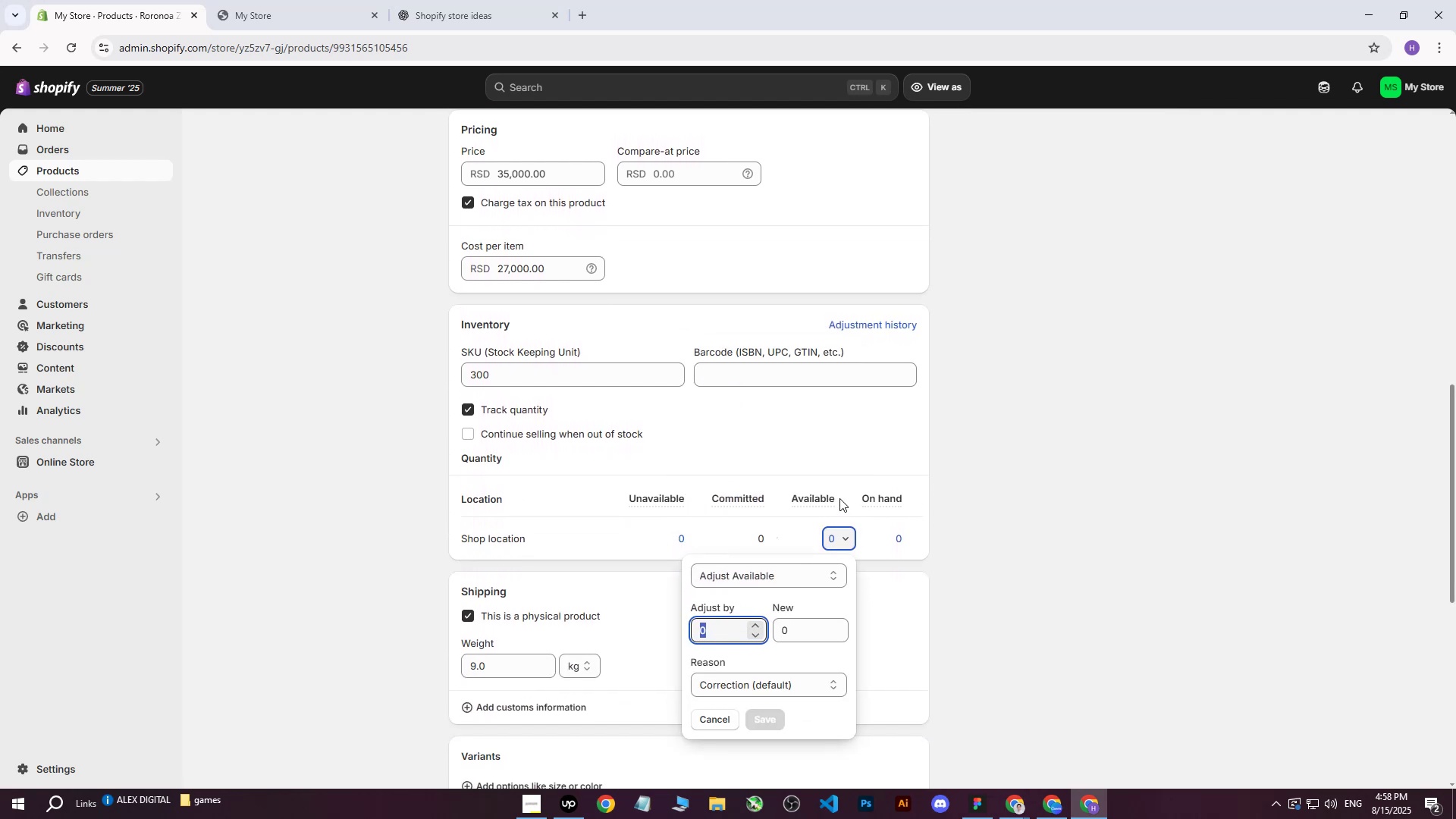 
double_click([848, 540])
 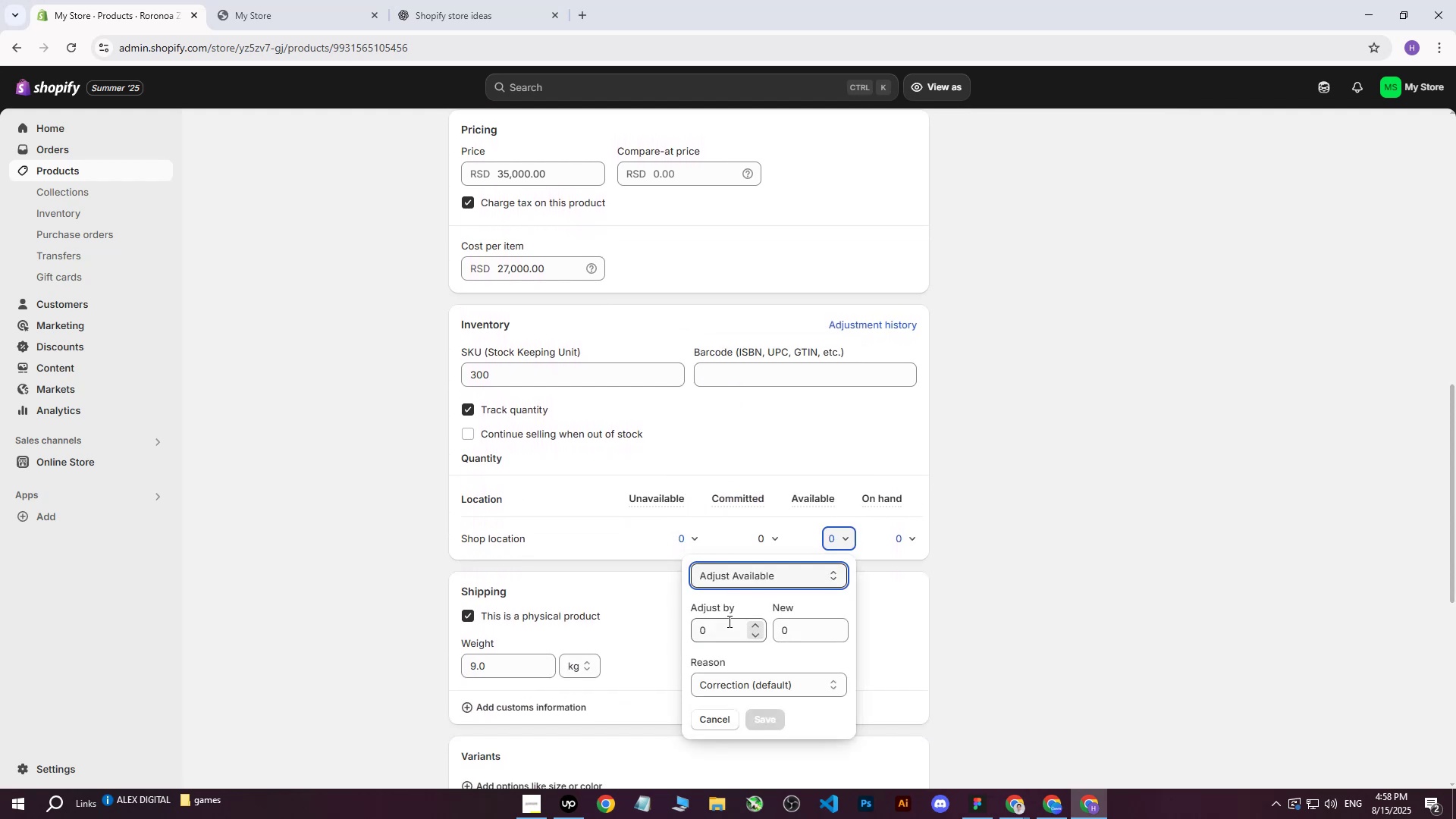 
left_click([724, 624])
 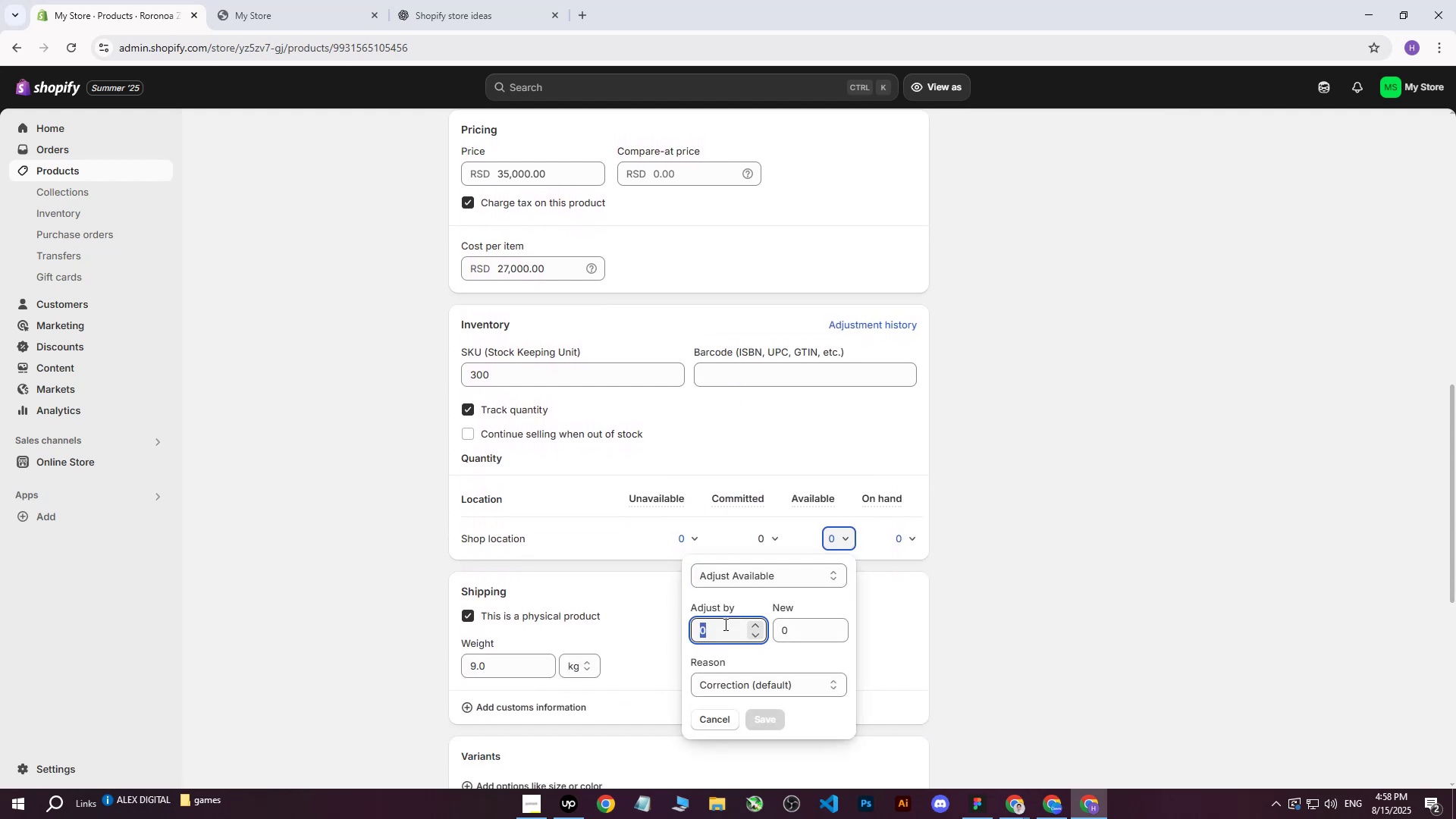 
type(300)
 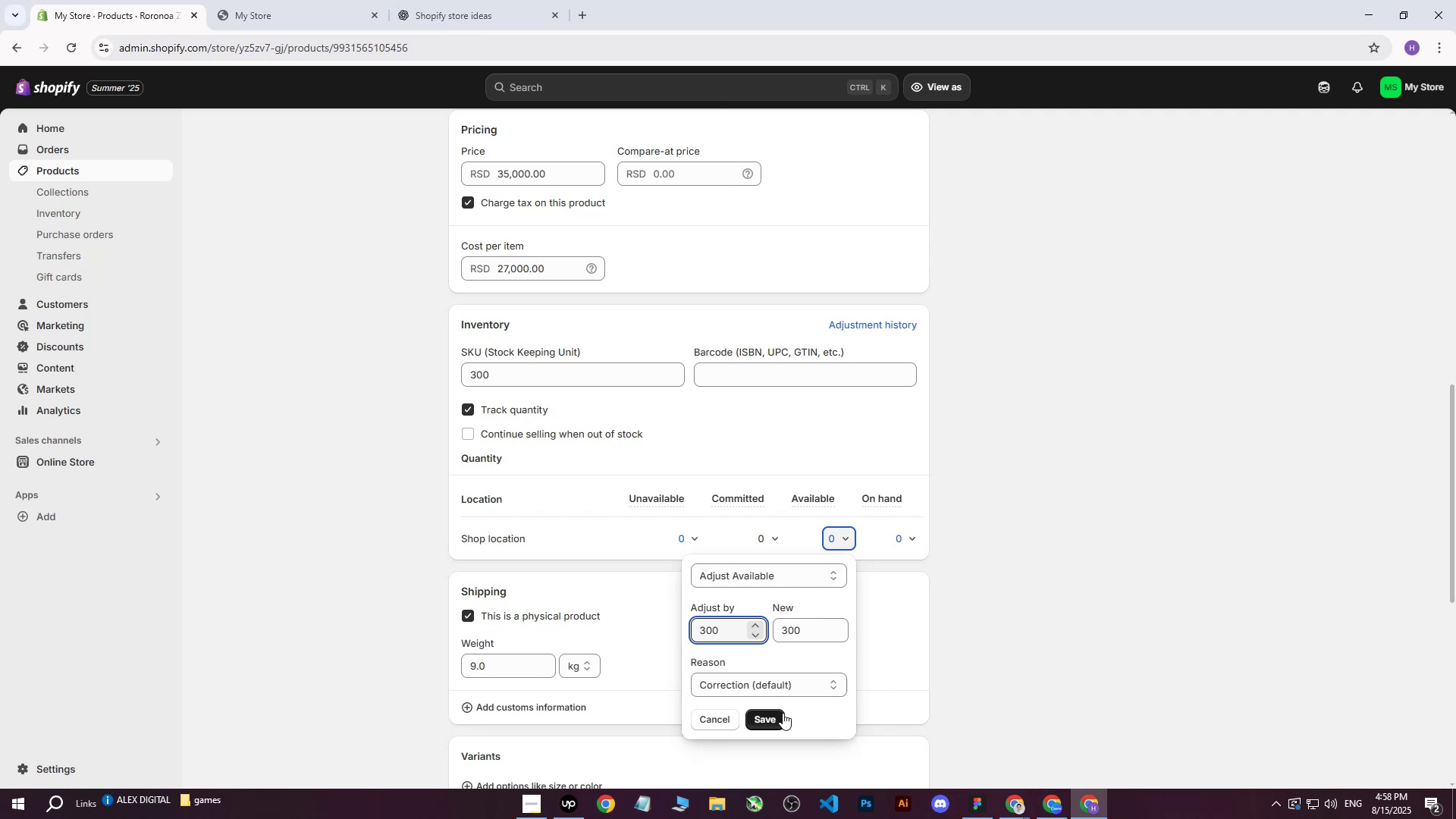 
left_click([767, 714])
 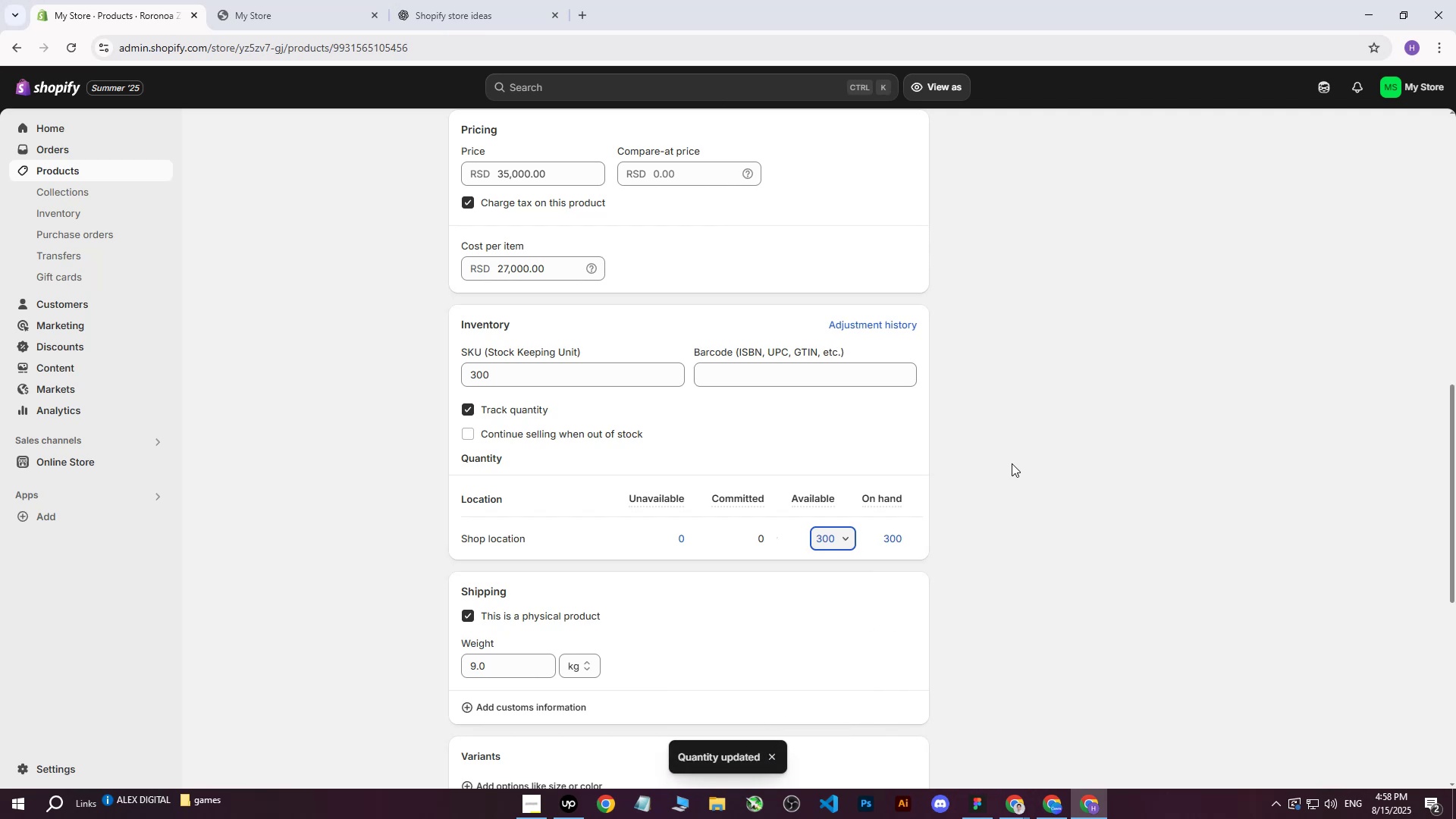 
left_click([1030, 438])
 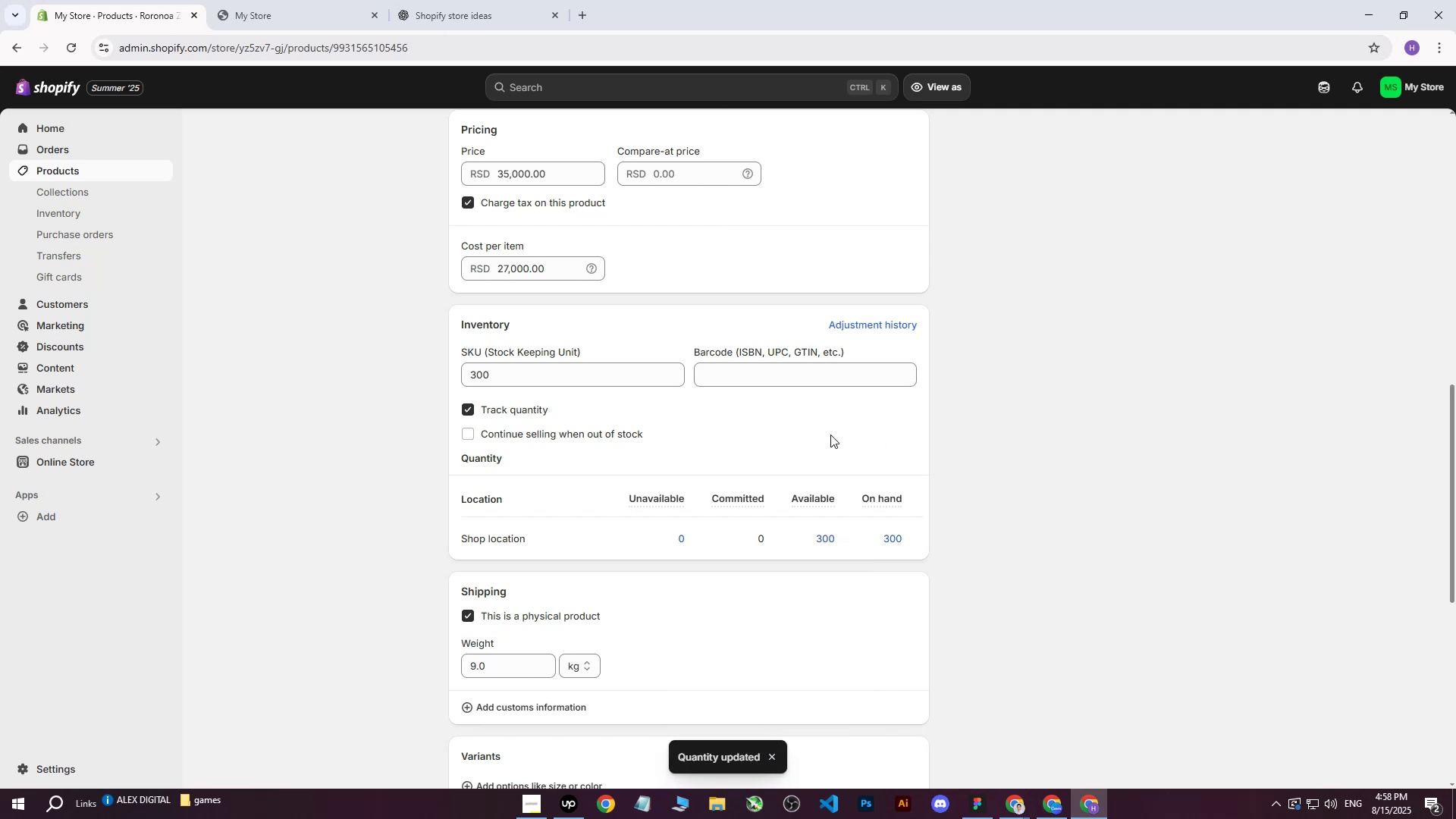 
scroll: coordinate [812, 433], scroll_direction: down, amount: 5.0
 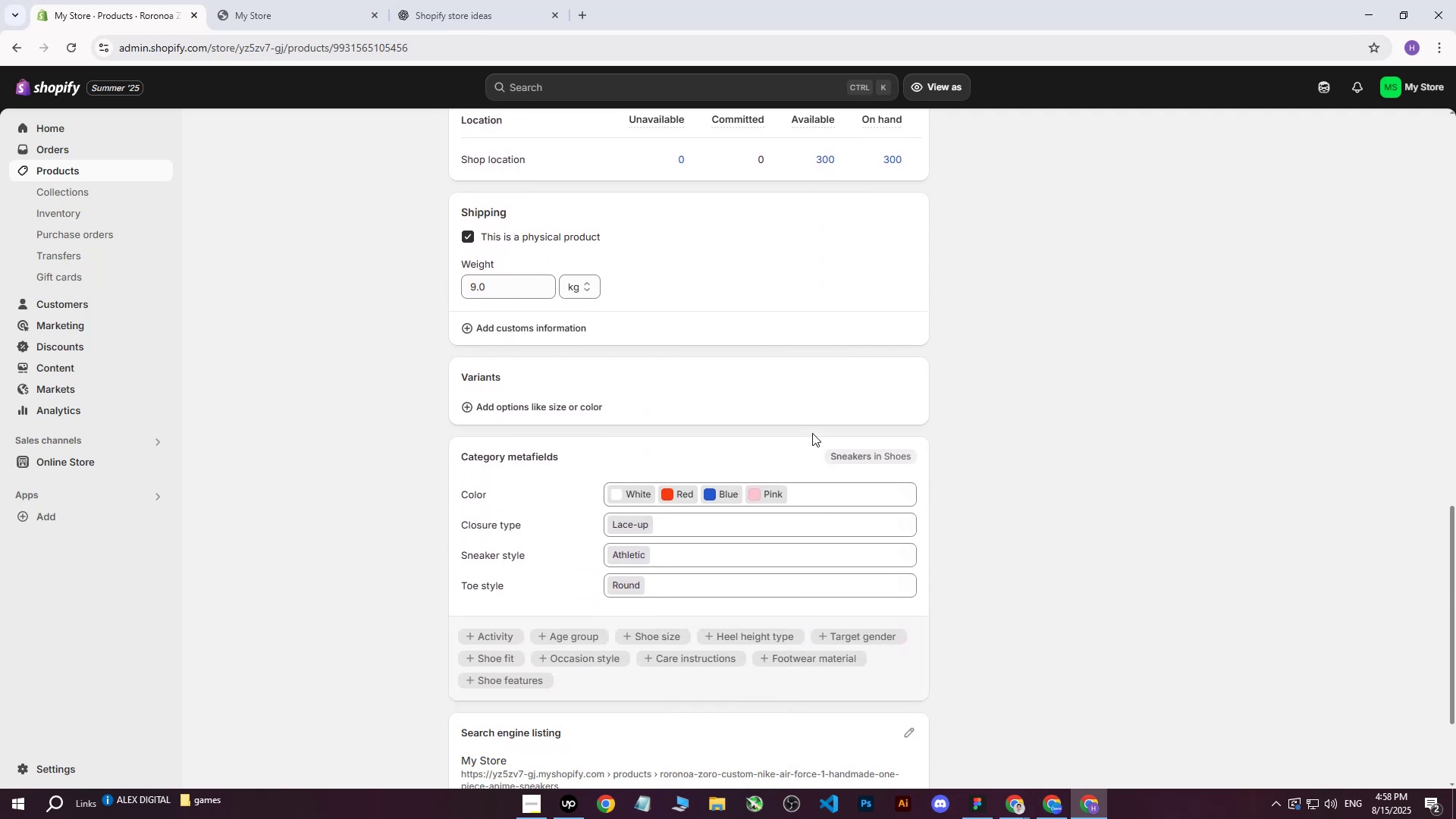 
scroll: coordinate [813, 429], scroll_direction: up, amount: 26.0
 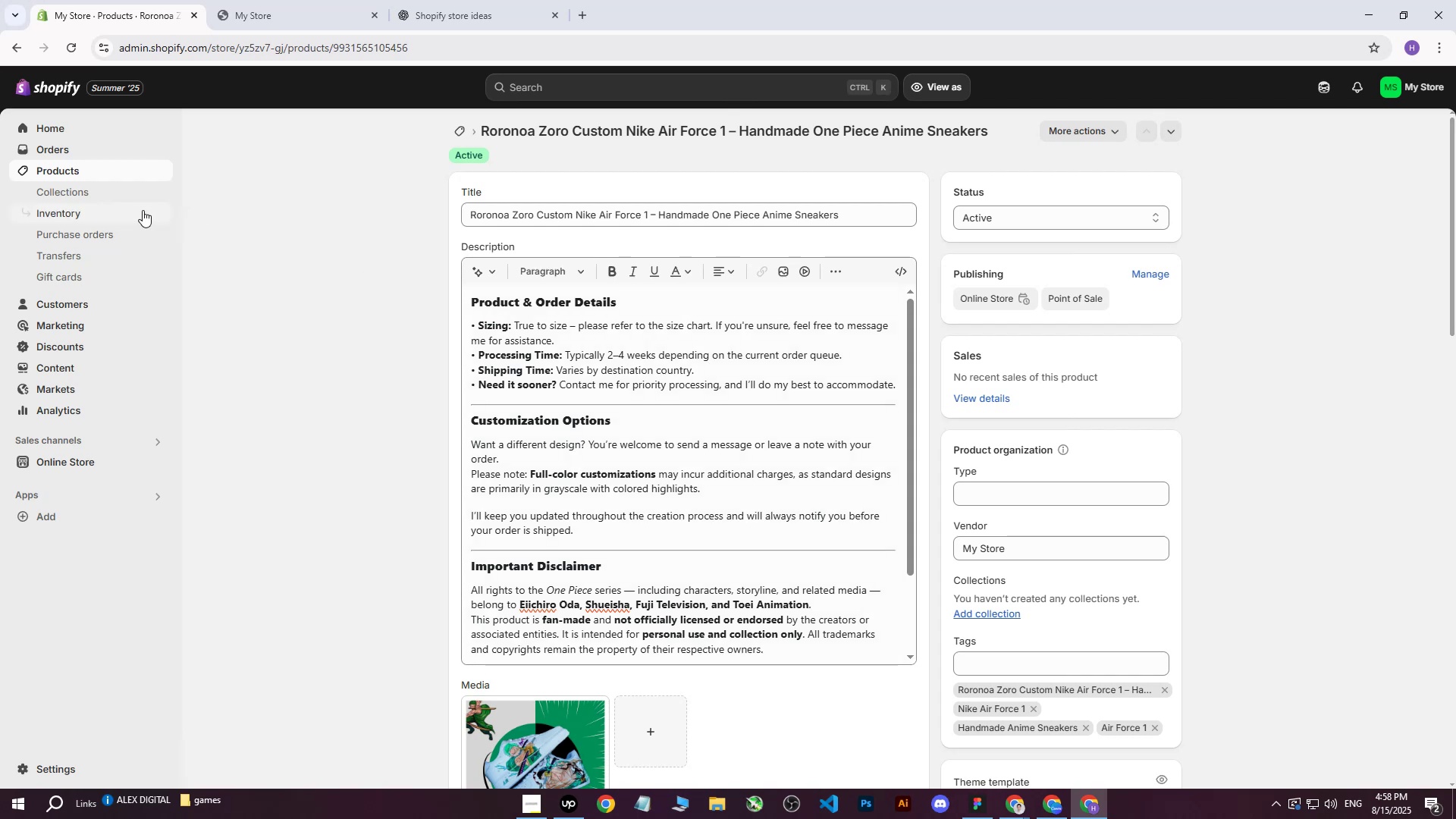 
left_click([83, 173])
 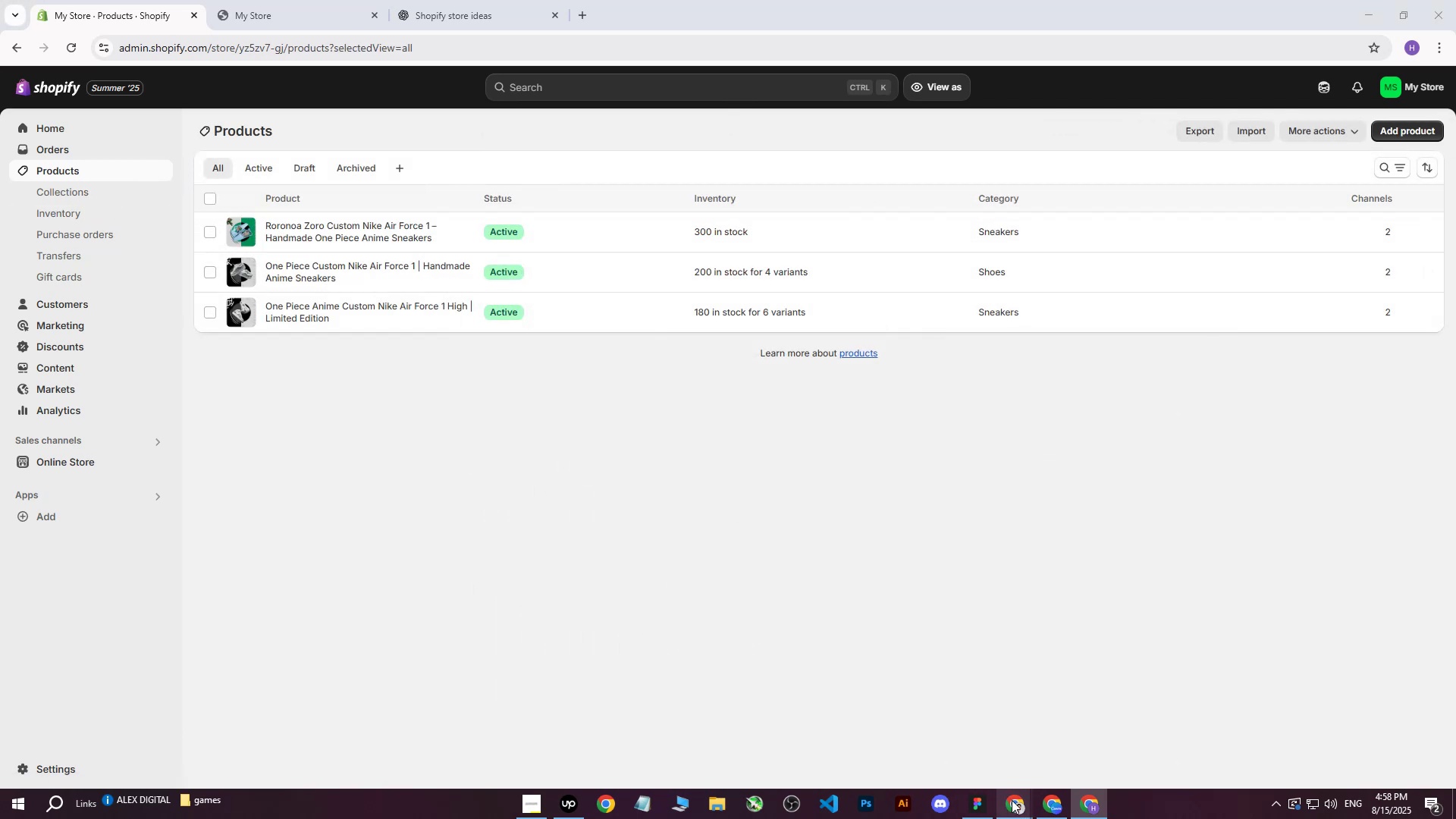 
left_click([935, 765])
 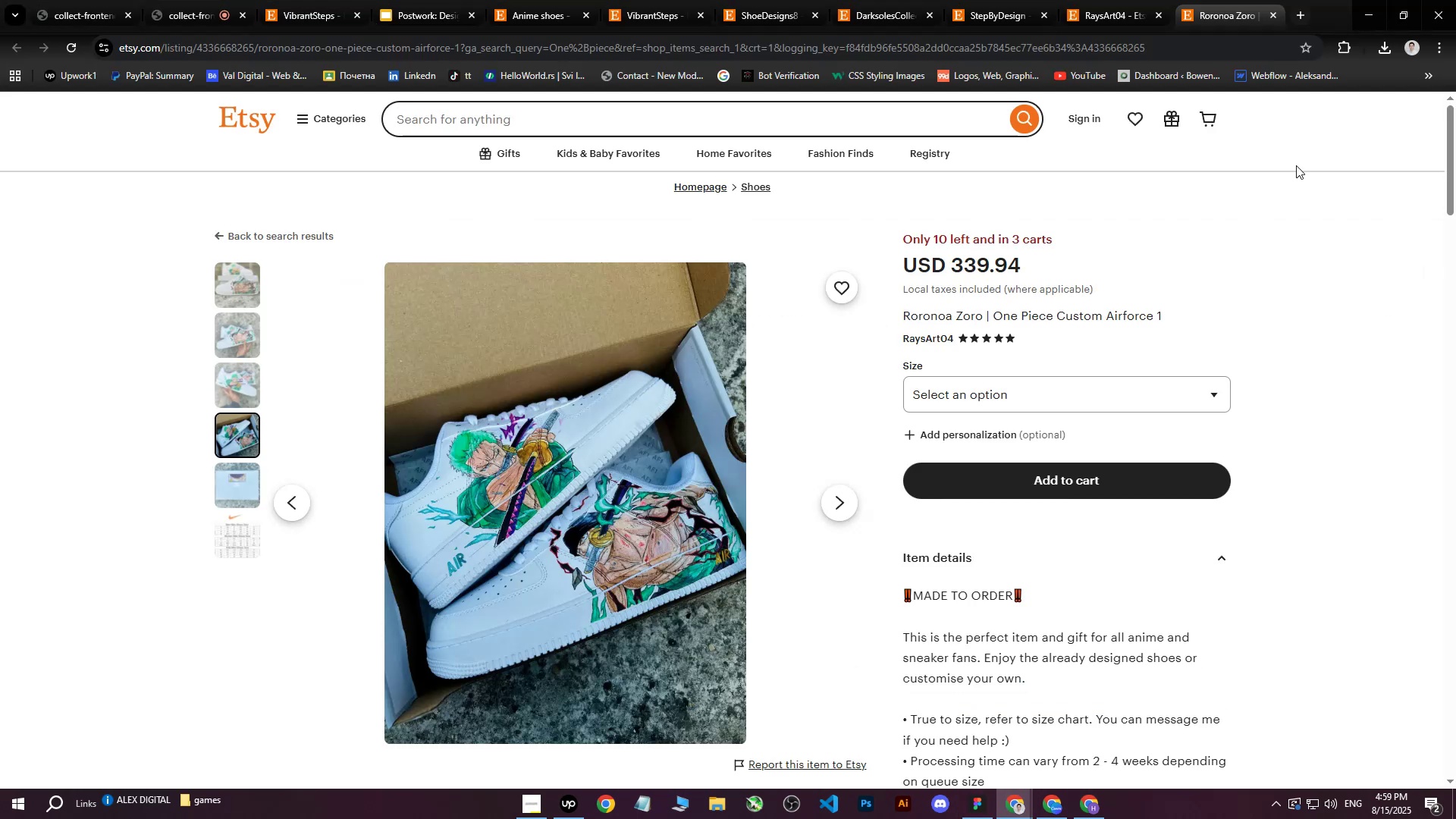 
double_click([1205, 0])
 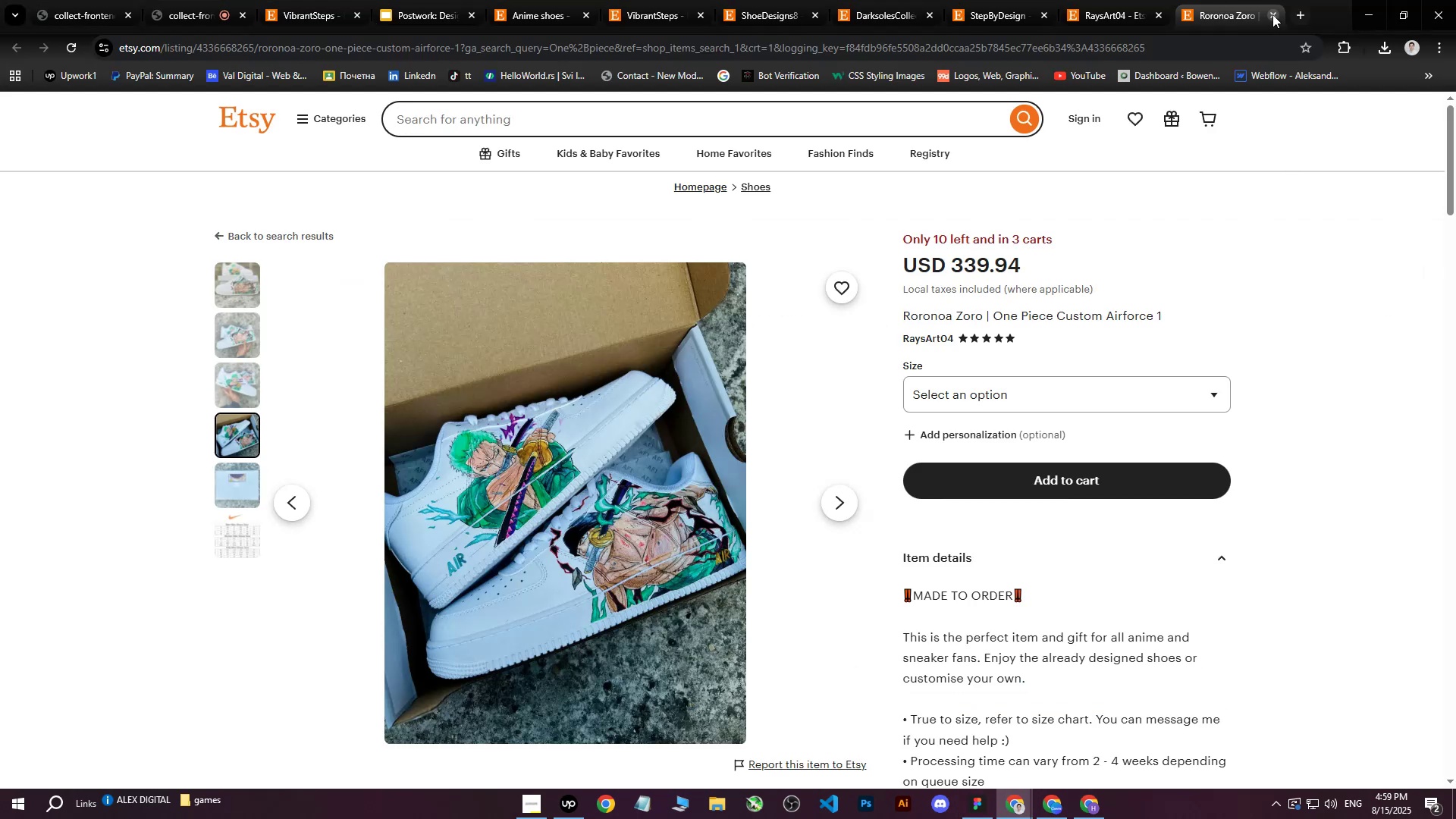 
left_click([1272, 14])
 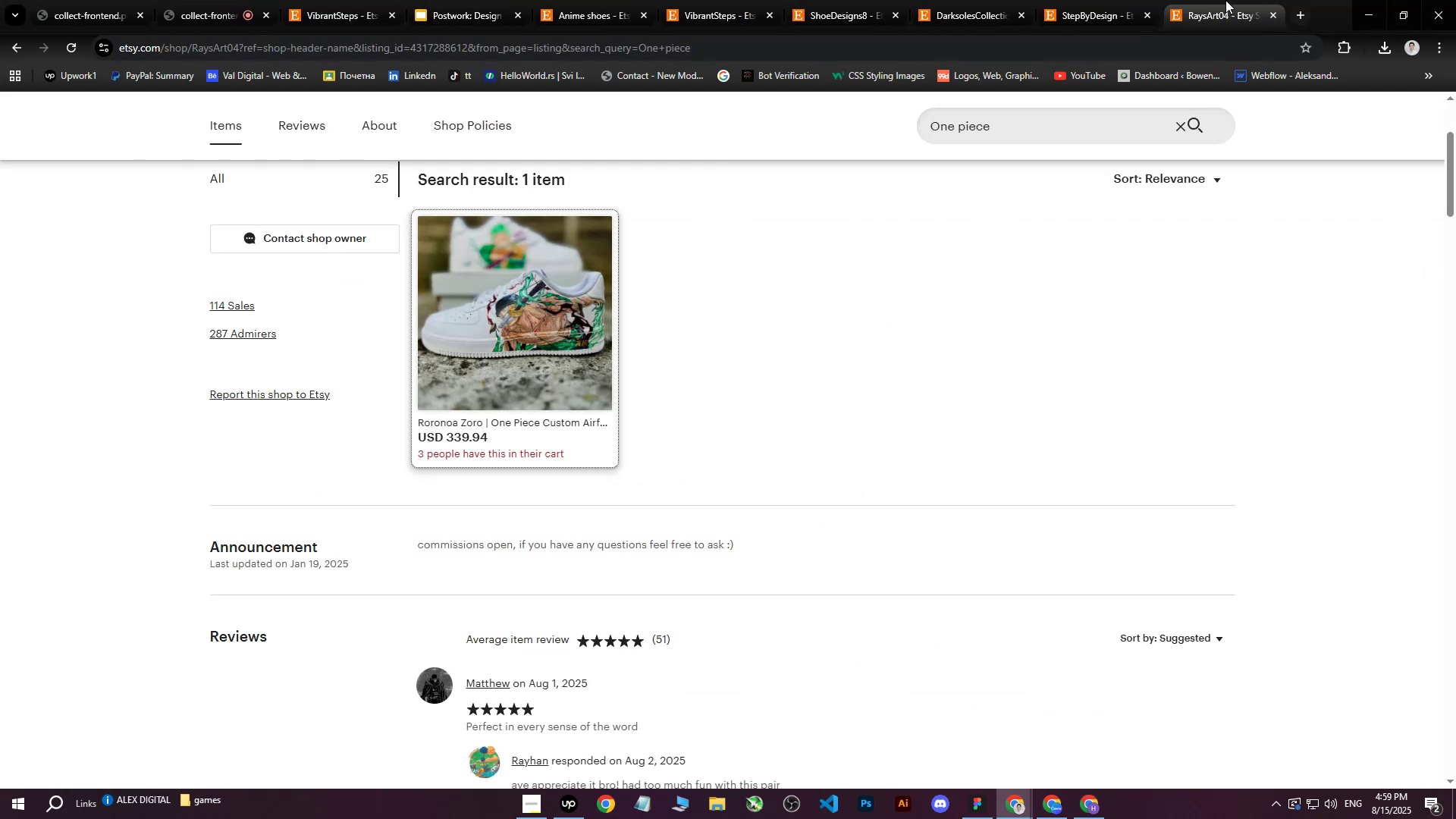 
double_click([1084, 0])
 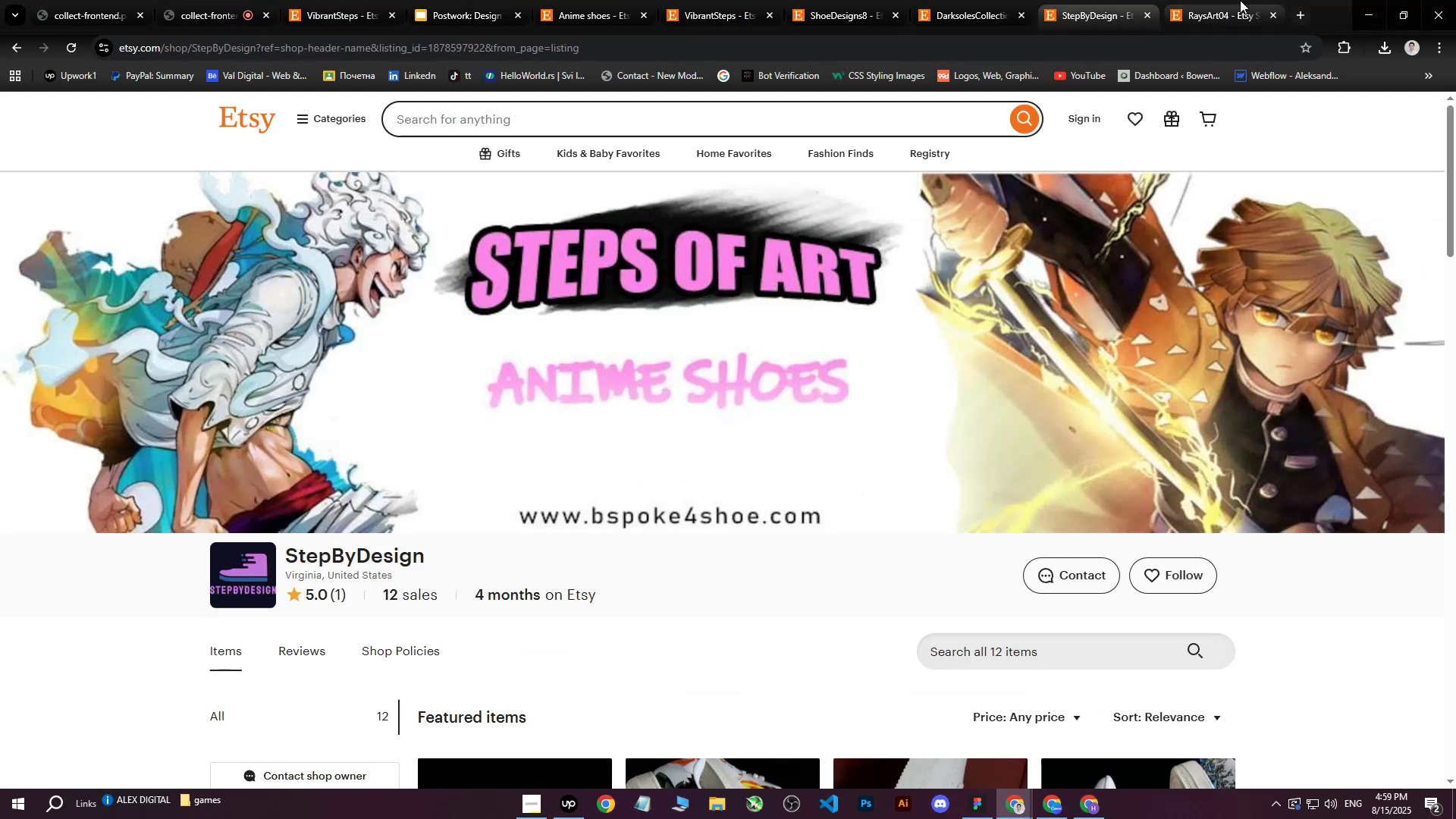 
left_click([1239, 0])
 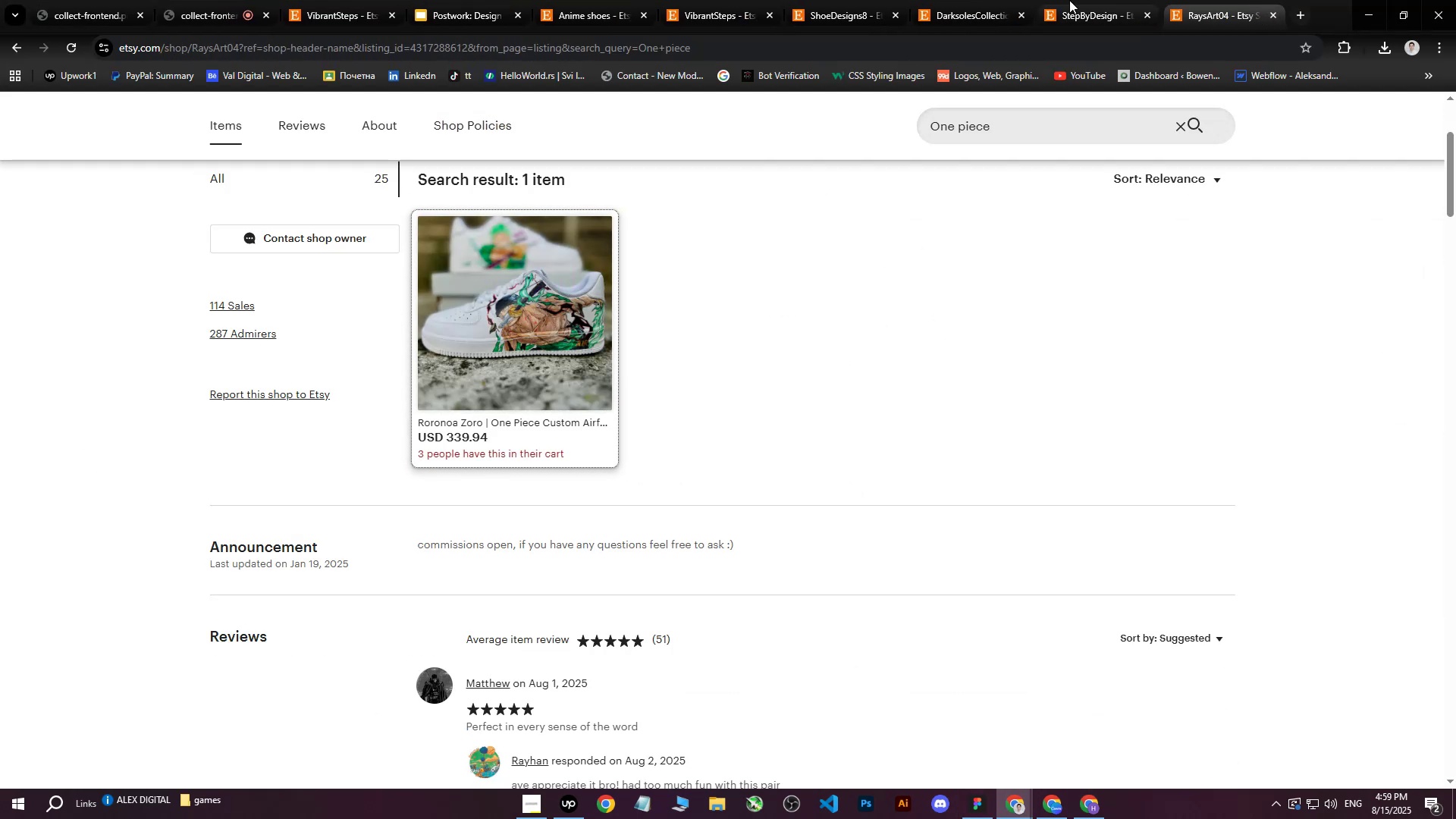 
double_click([1232, 2])
 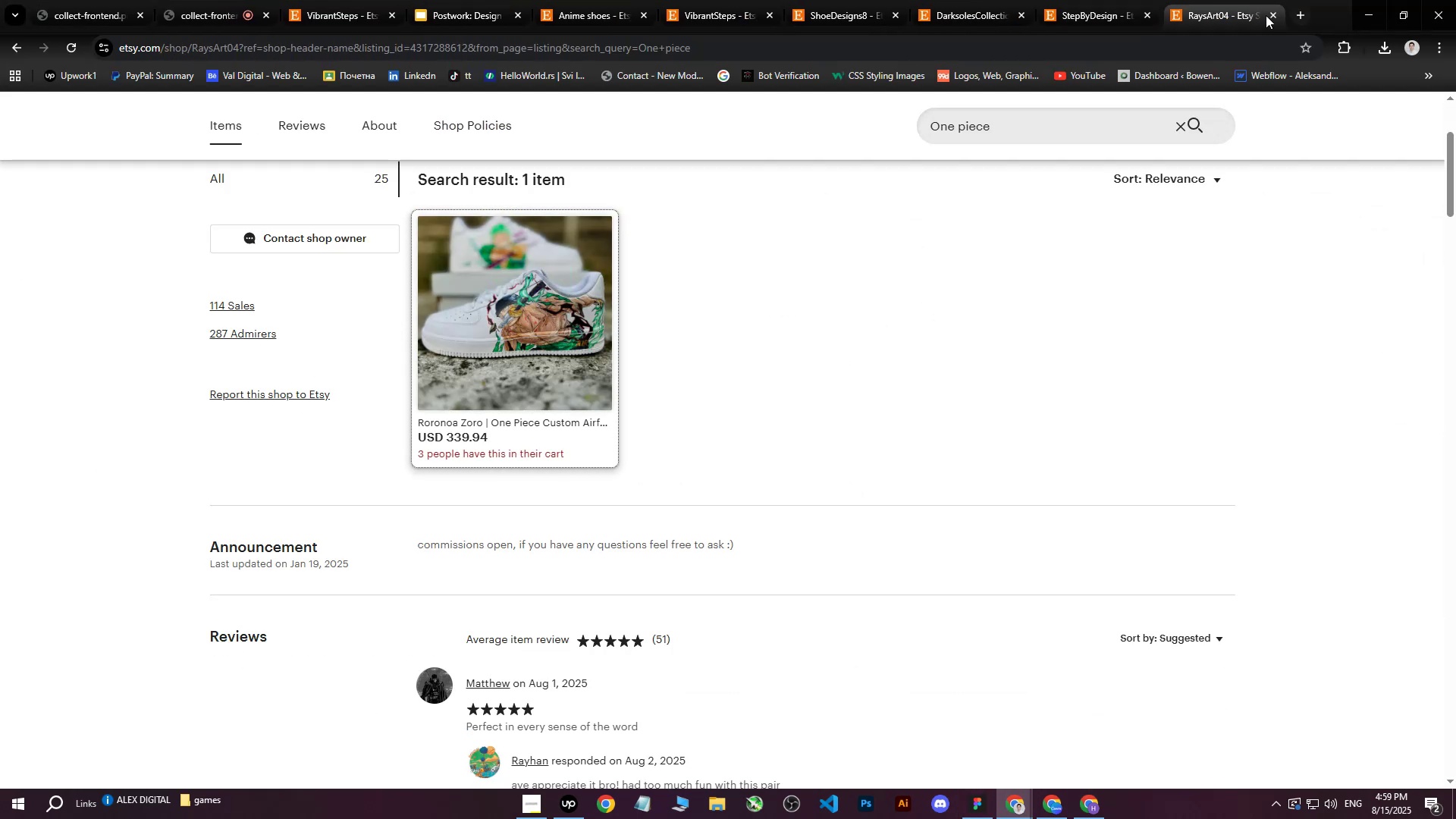 
left_click_drag(start_coordinate=[1272, 15], to_coordinate=[1234, 116])
 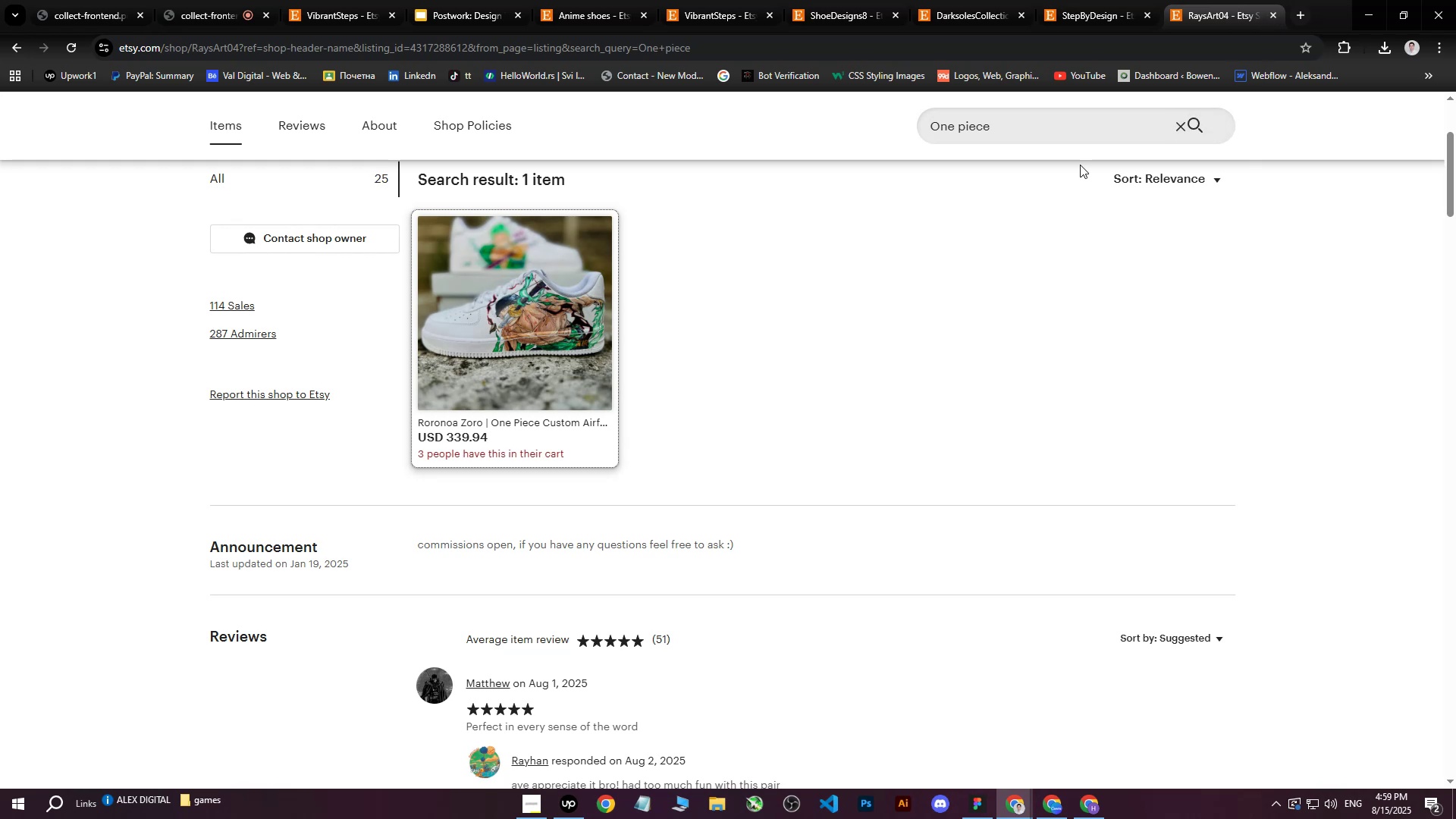 
scroll: coordinate [666, 237], scroll_direction: up, amount: 5.0
 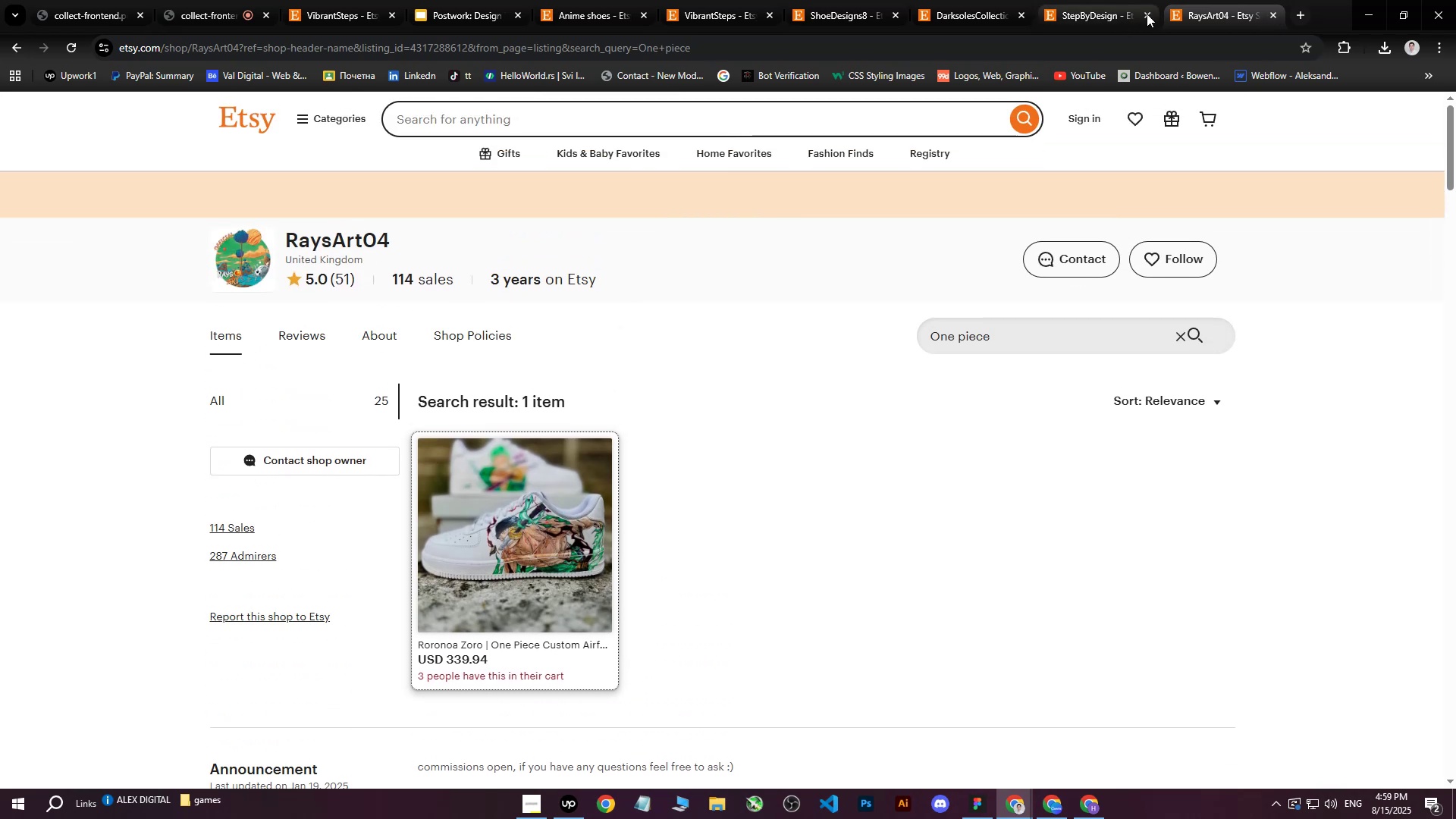 
left_click_drag(start_coordinate=[1209, 5], to_coordinate=[443, 0])
 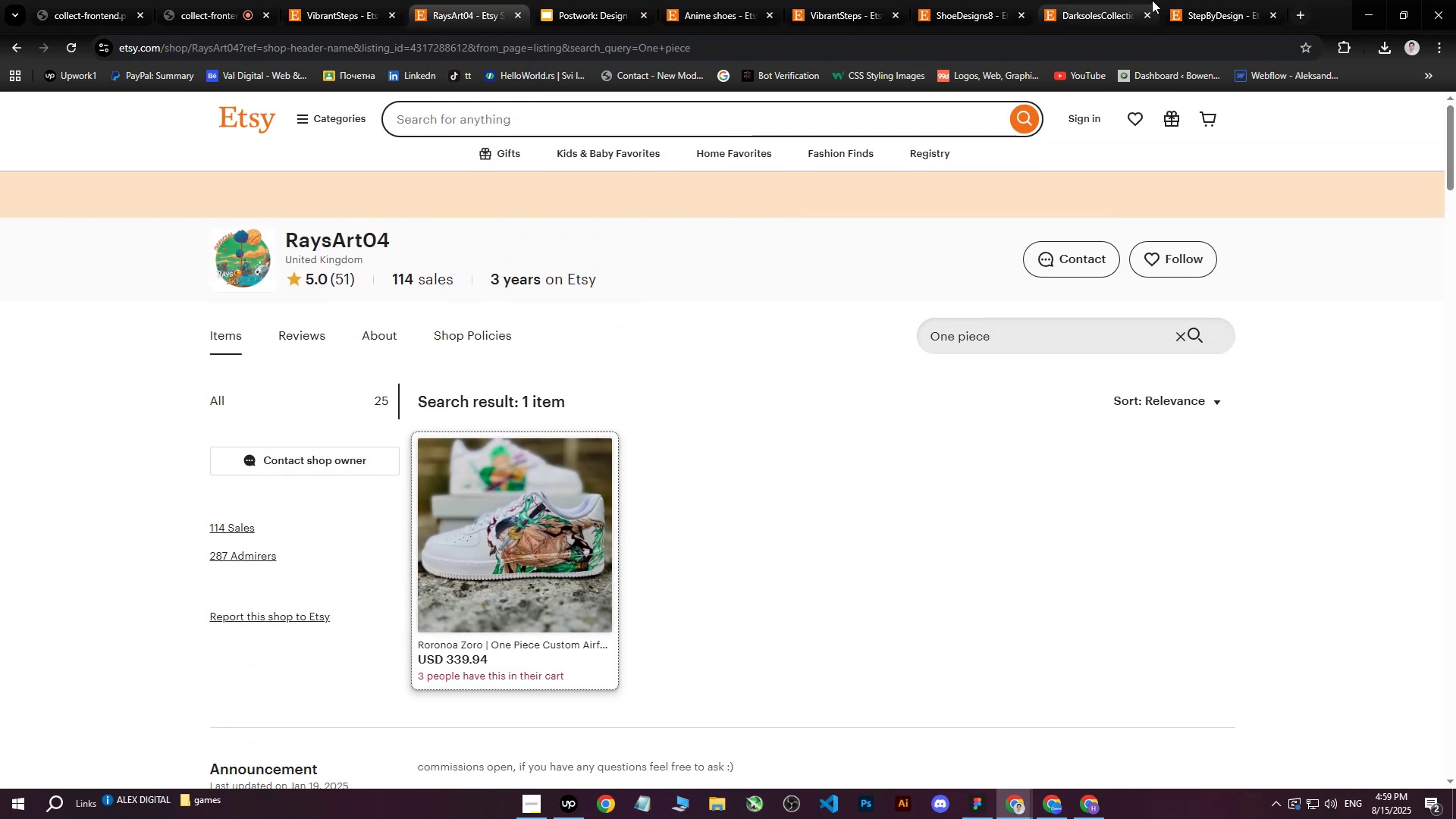 
left_click([1187, 0])
 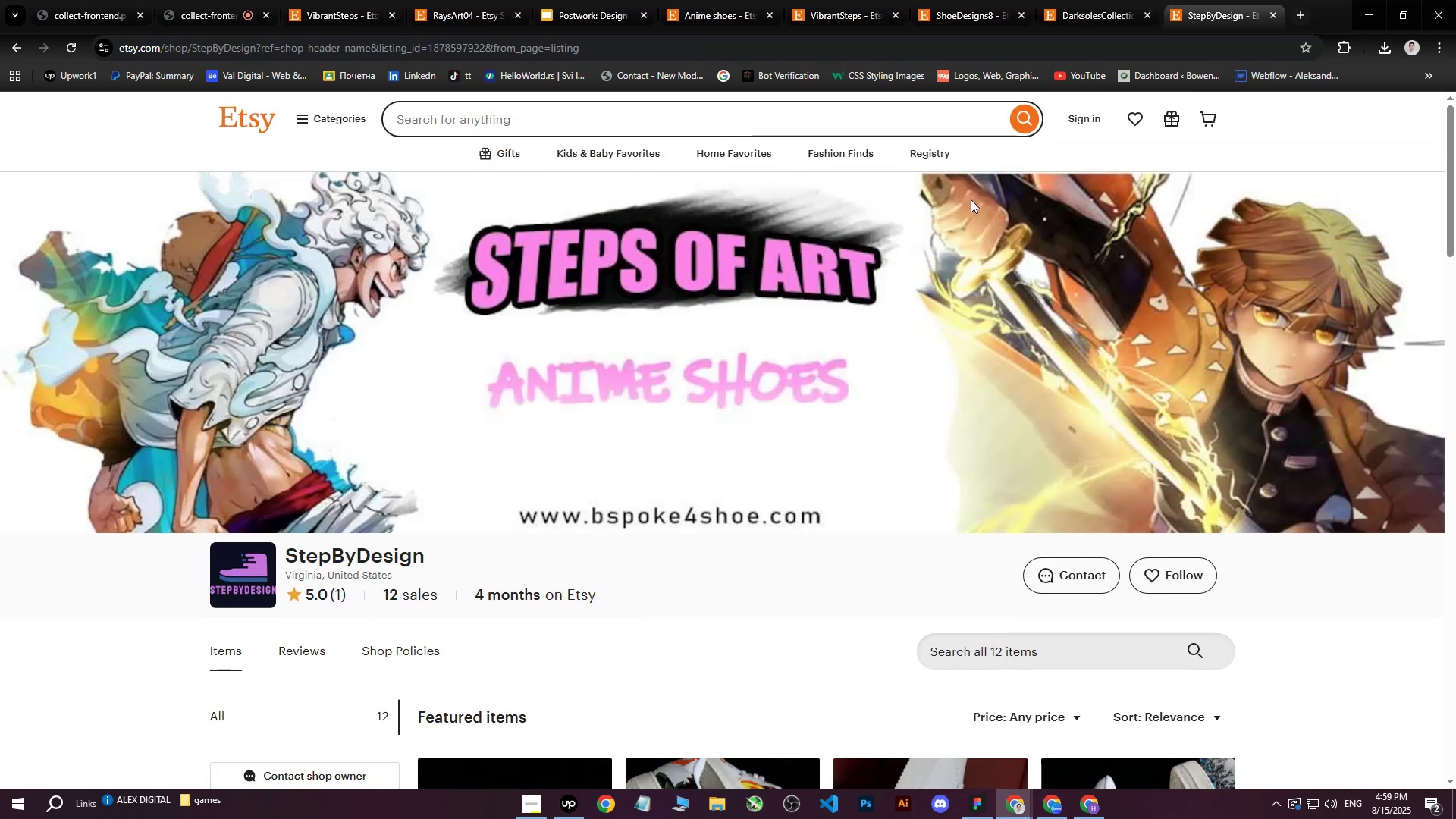 
scroll: coordinate [871, 323], scroll_direction: down, amount: 5.0
 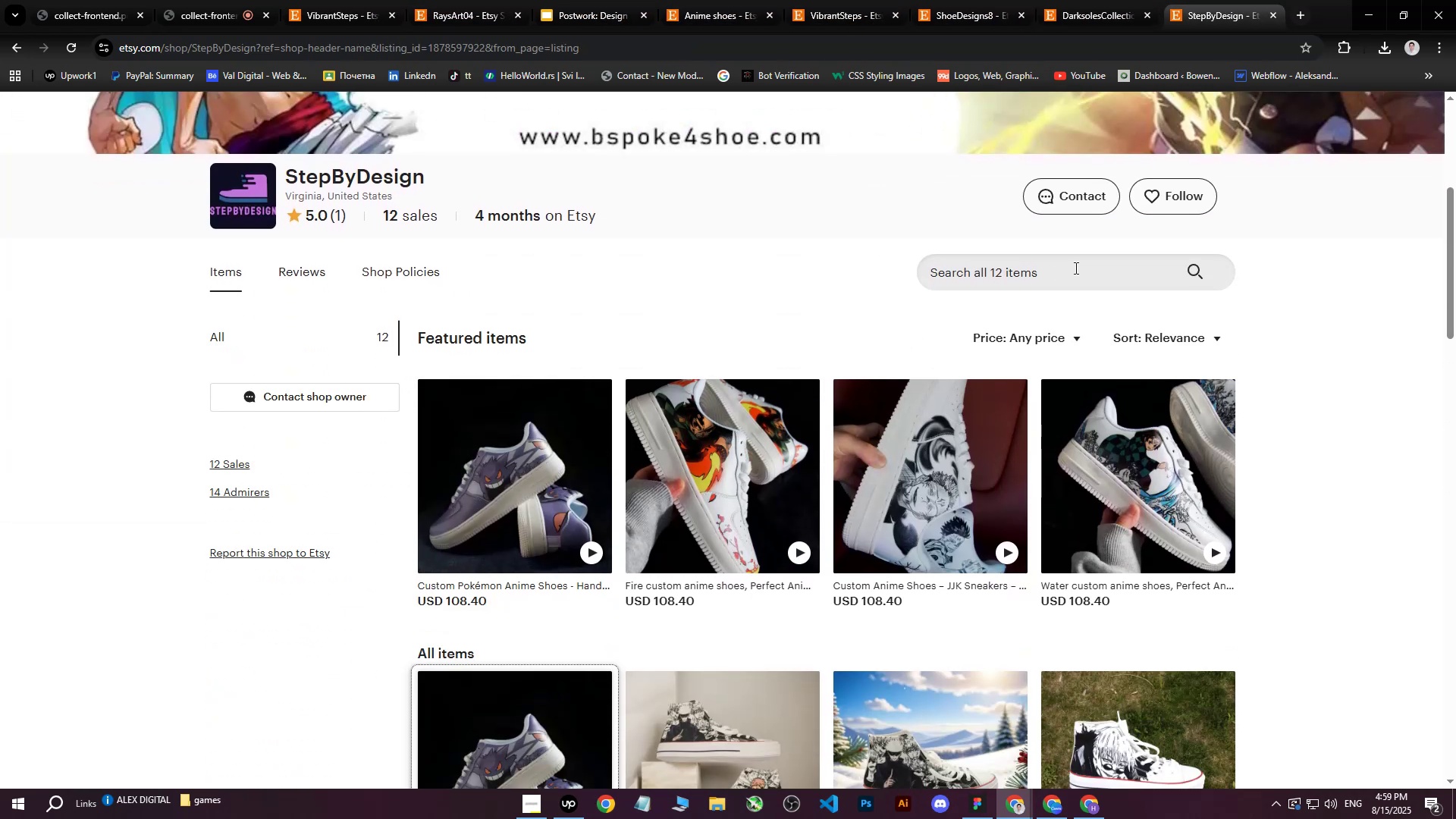 
left_click([1082, 263])
 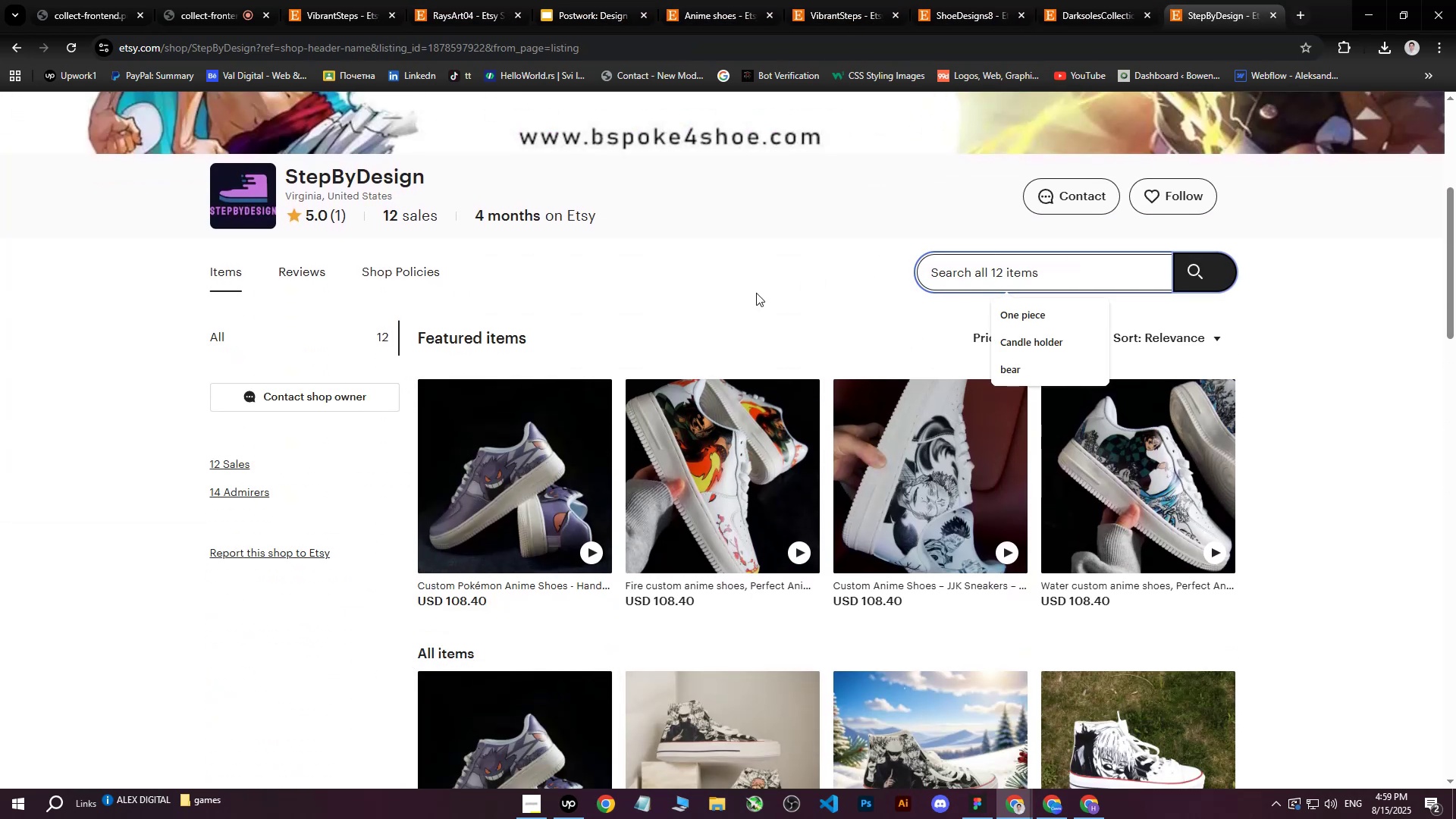 
type(One Piece)
 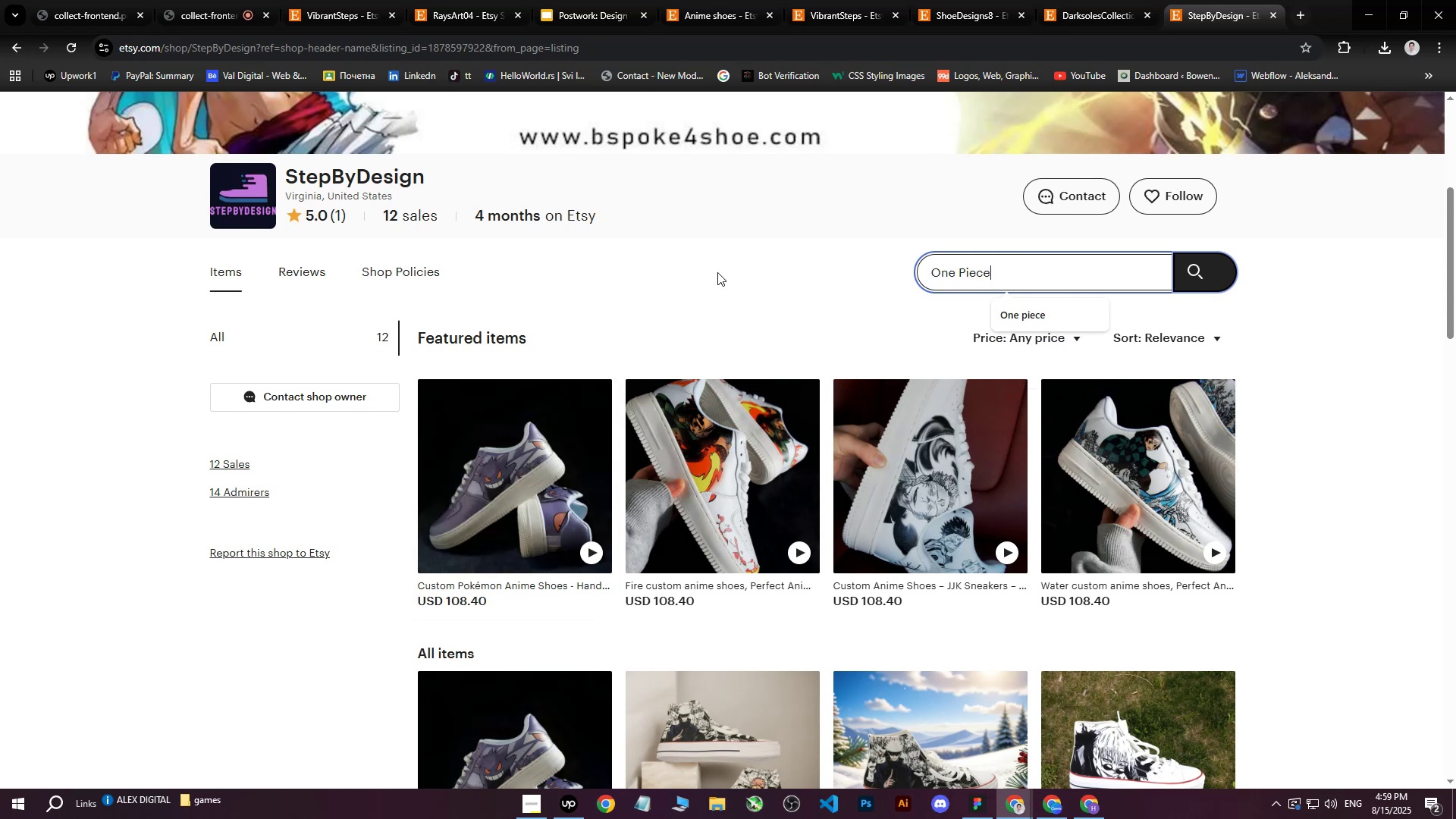 
key(Enter)
 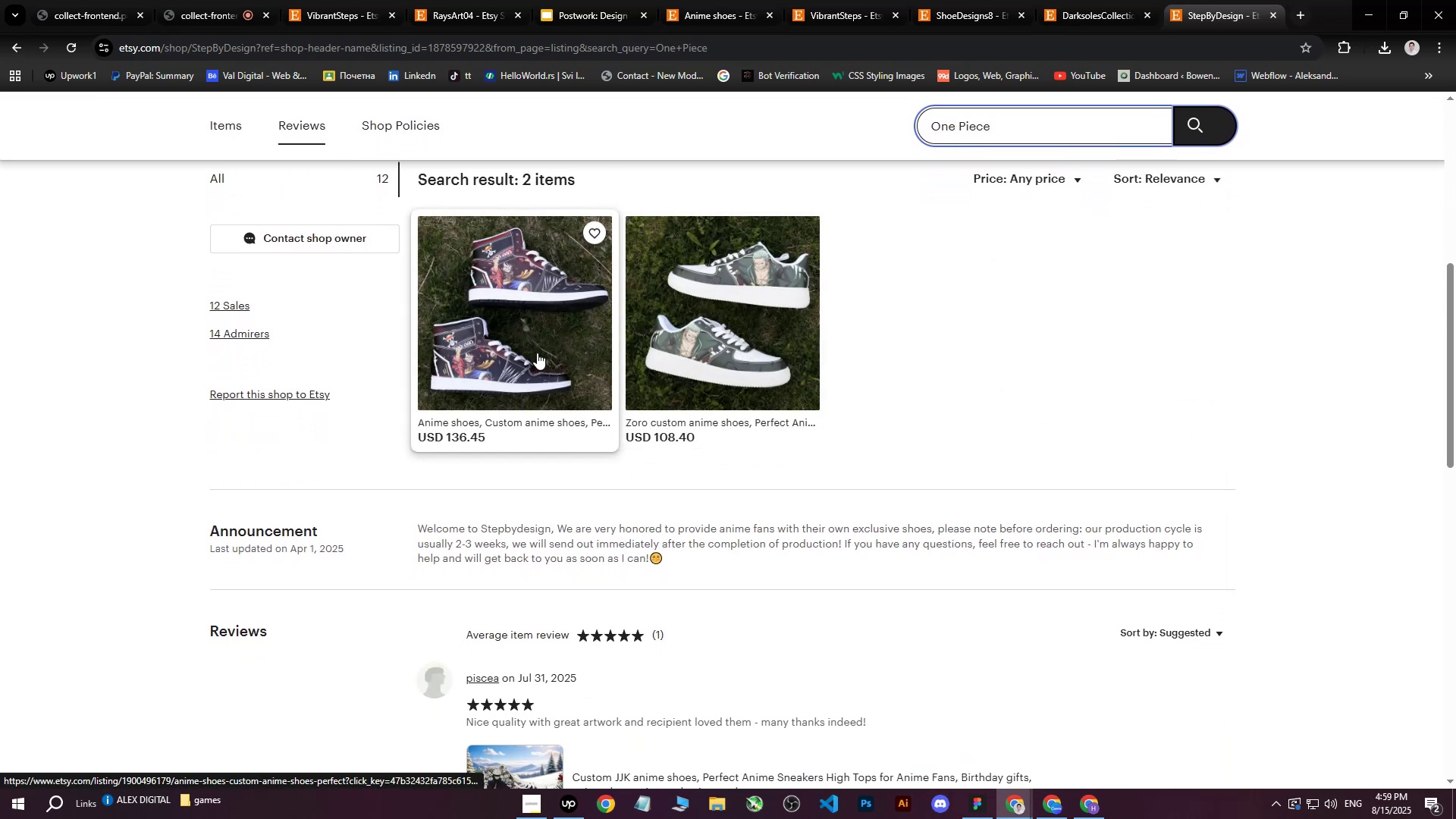 
left_click([518, 337])
 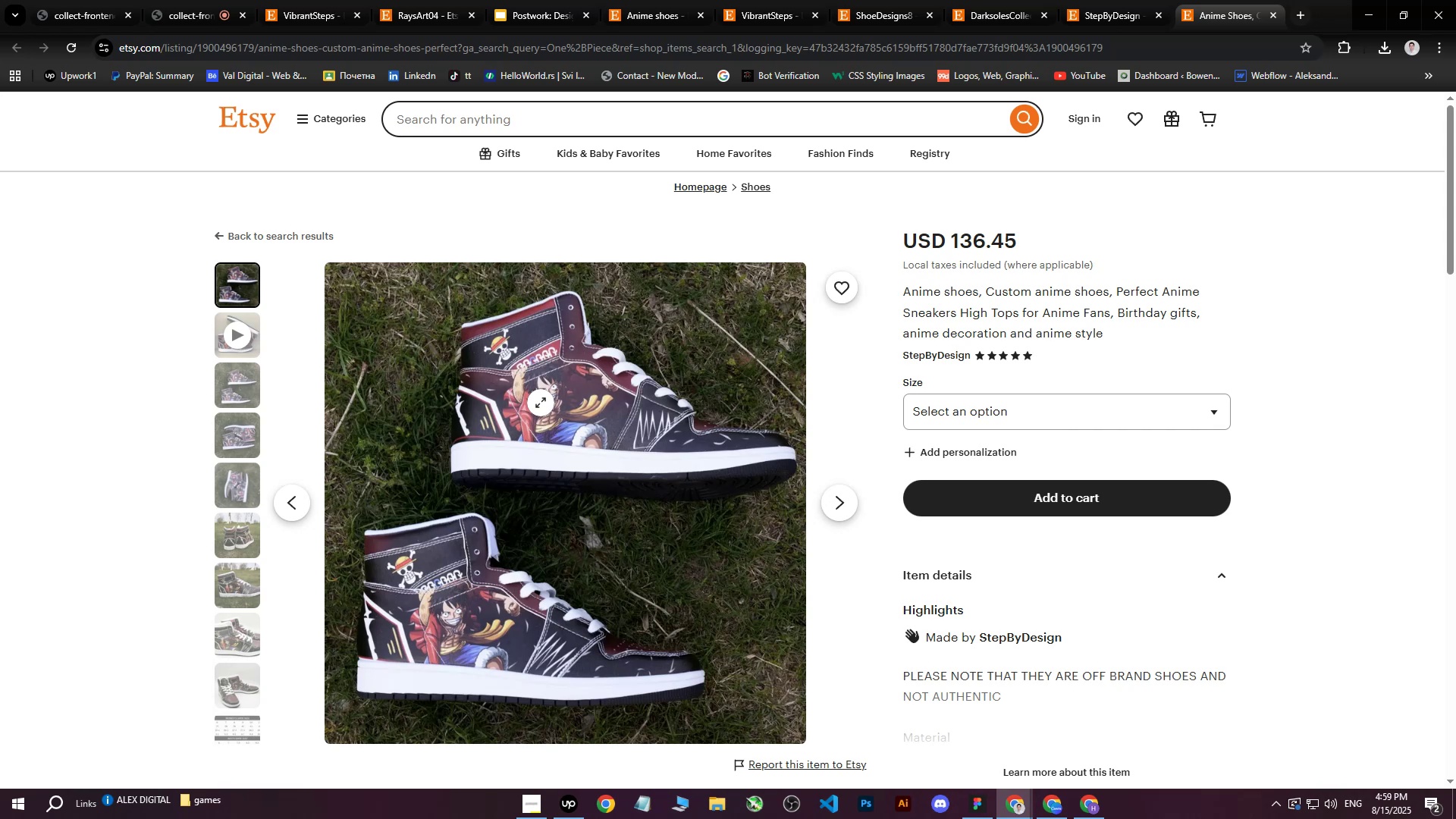 
left_click([228, 396])
 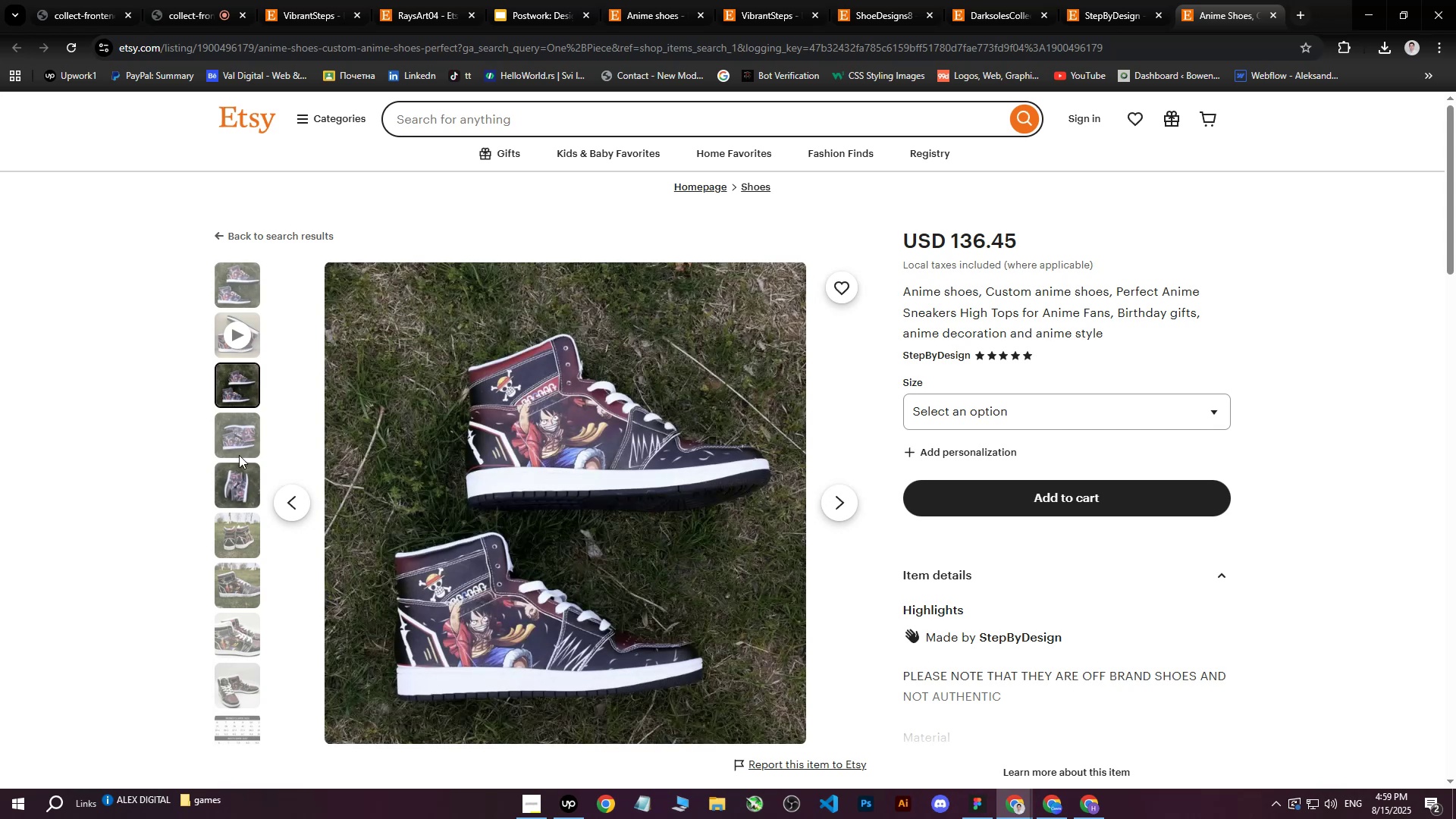 
left_click([240, 430])
 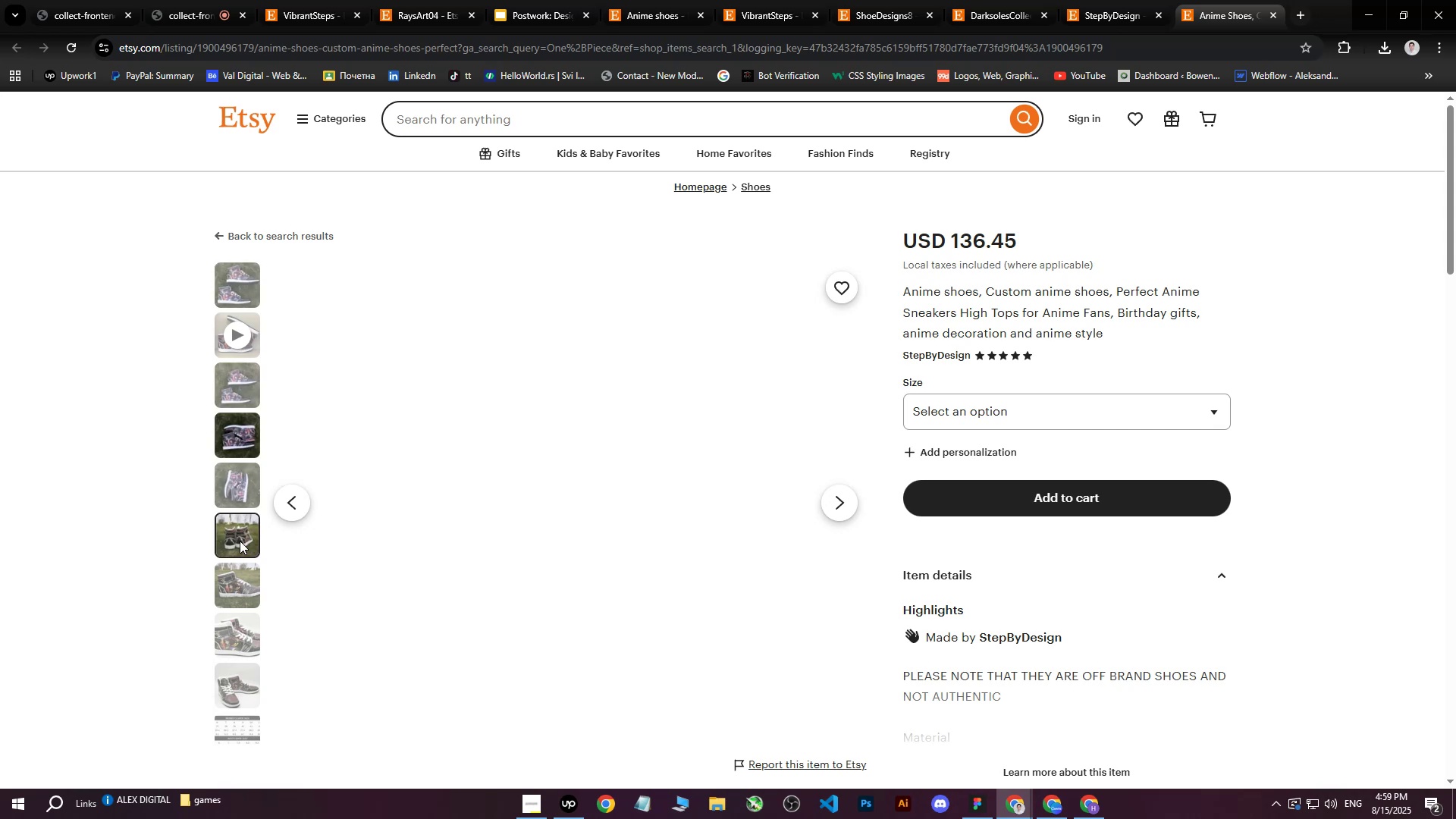 
double_click([232, 597])
 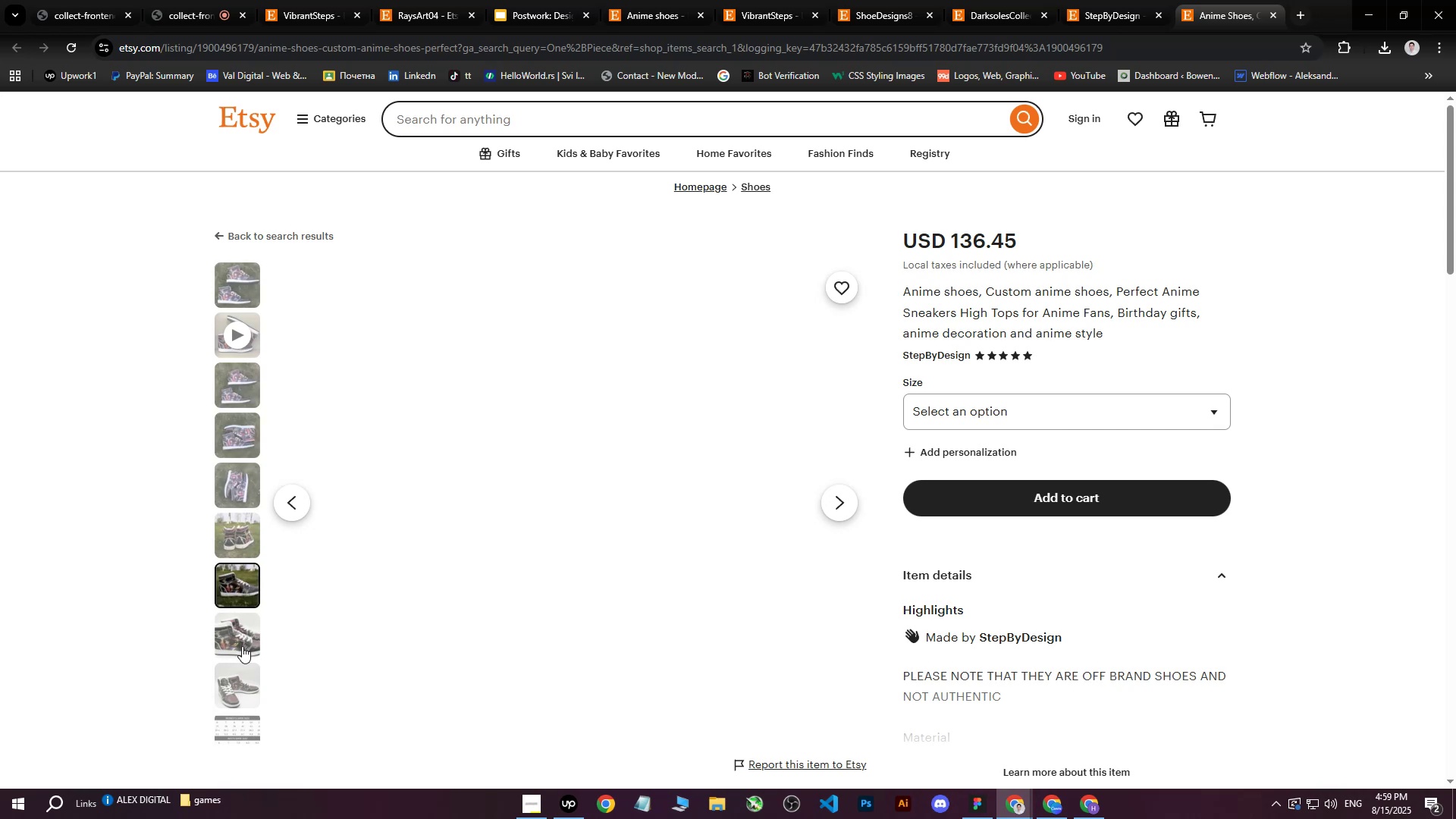 
triple_click([242, 647])
 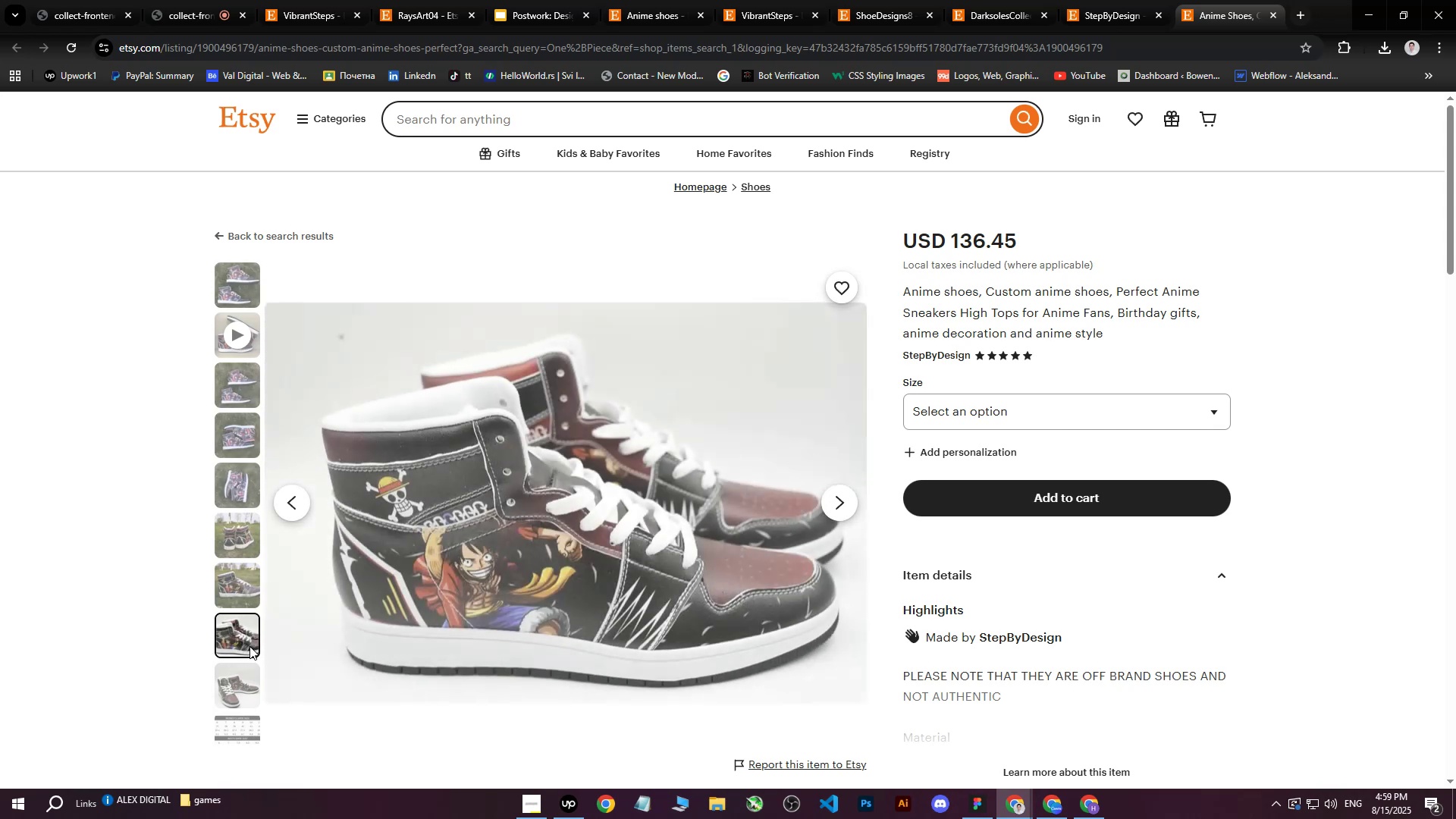 
left_click([241, 701])
 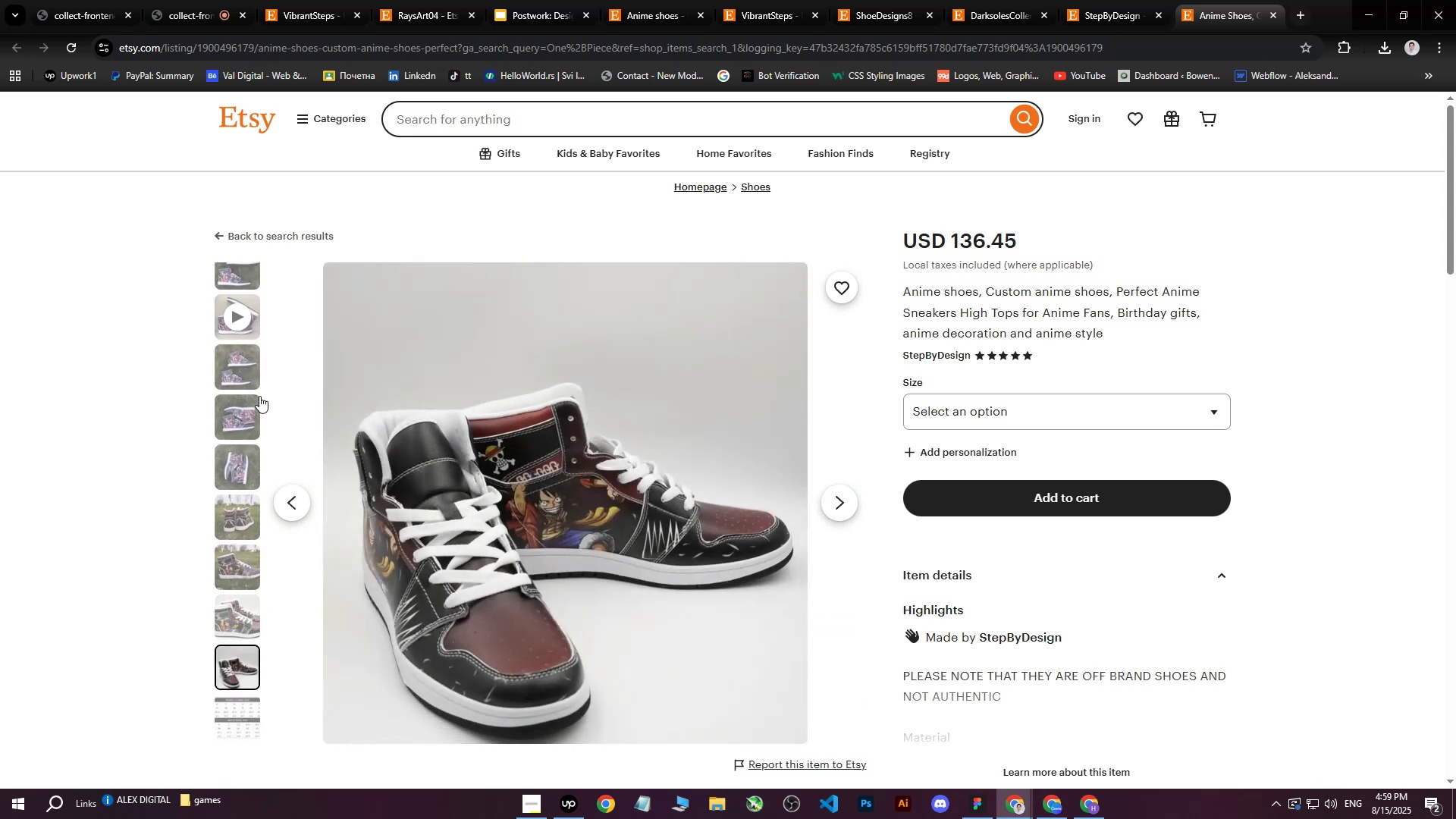 
left_click([231, 265])
 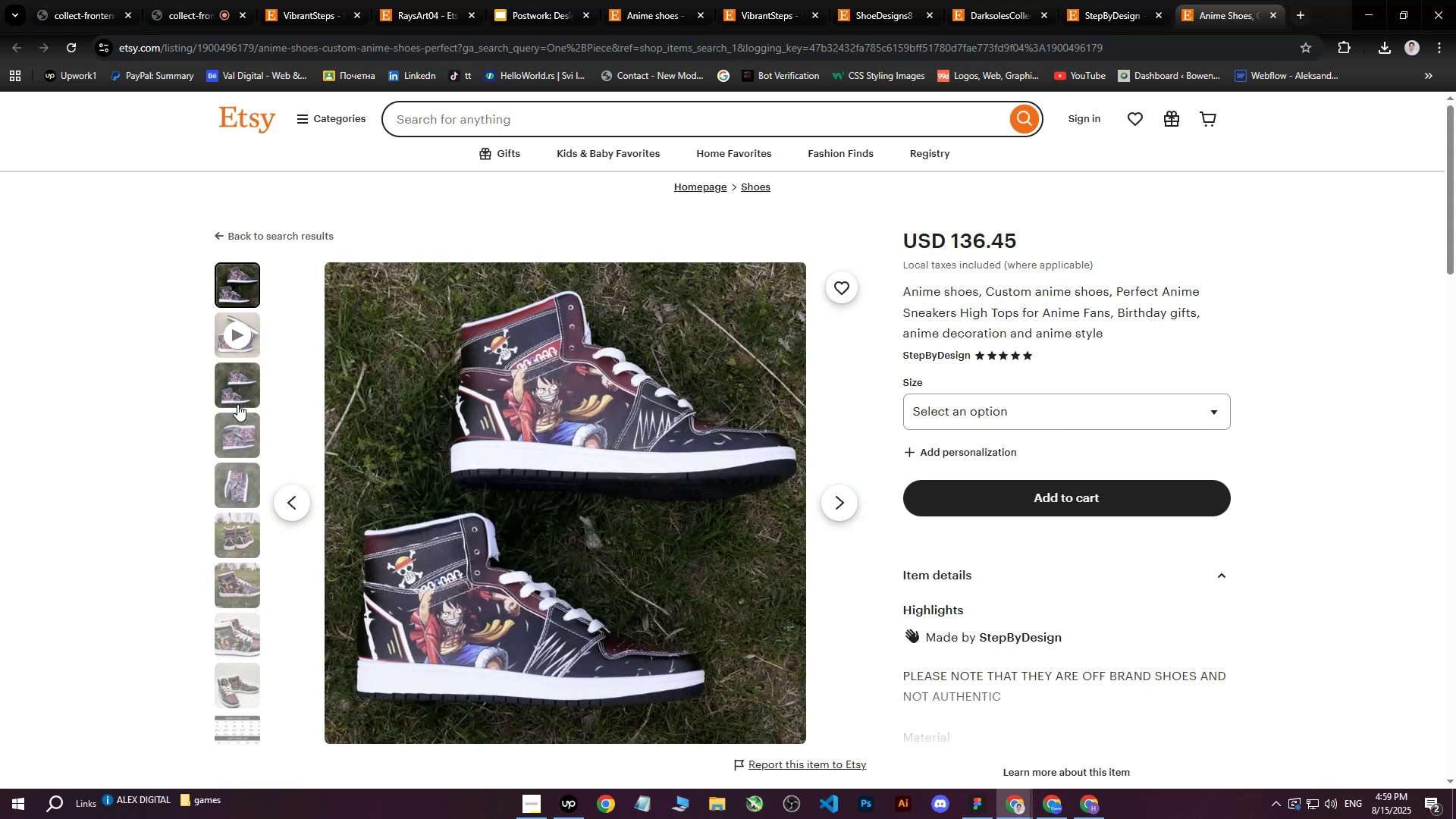 
double_click([235, 435])
 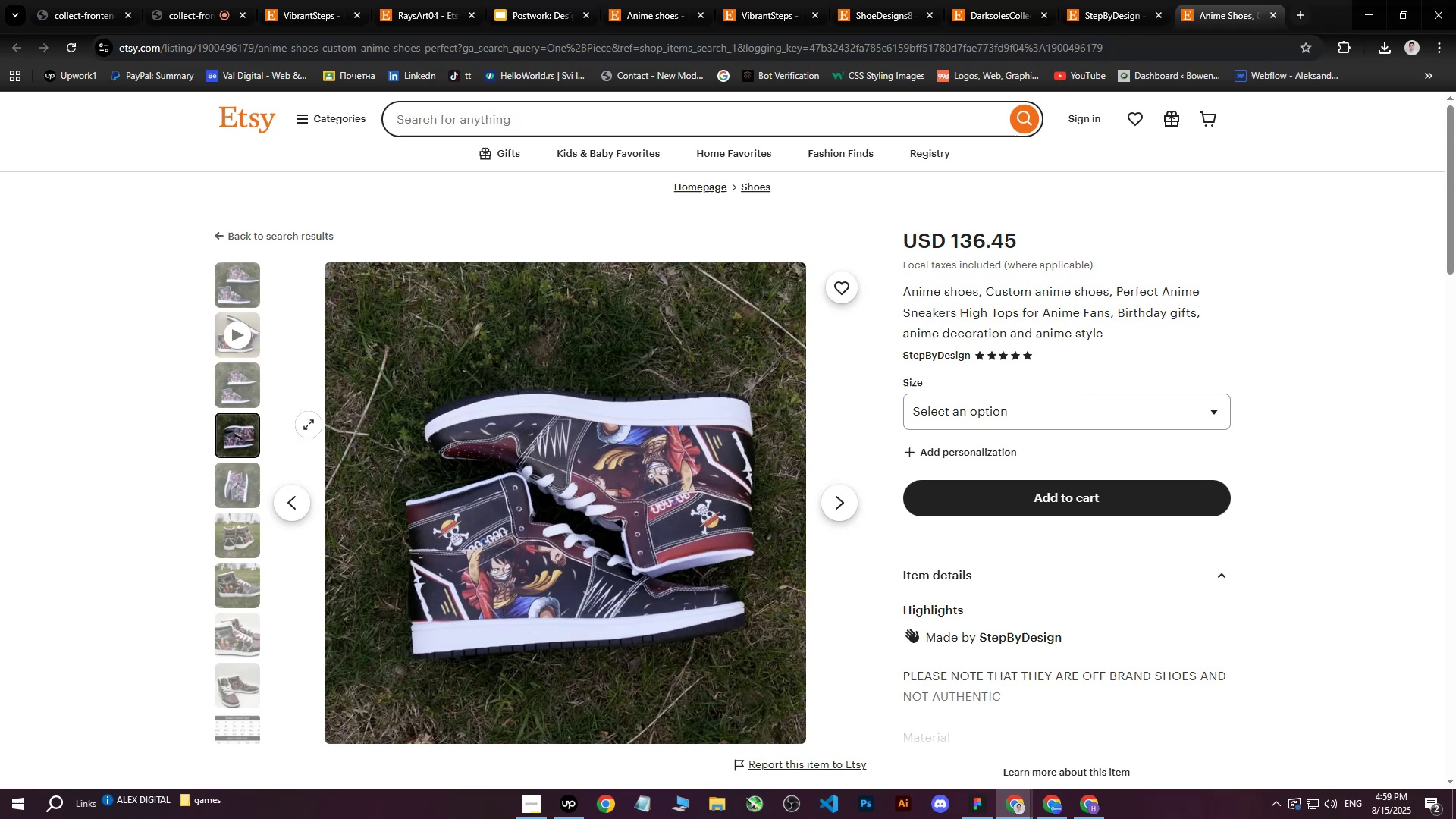 
right_click([563, 460])
 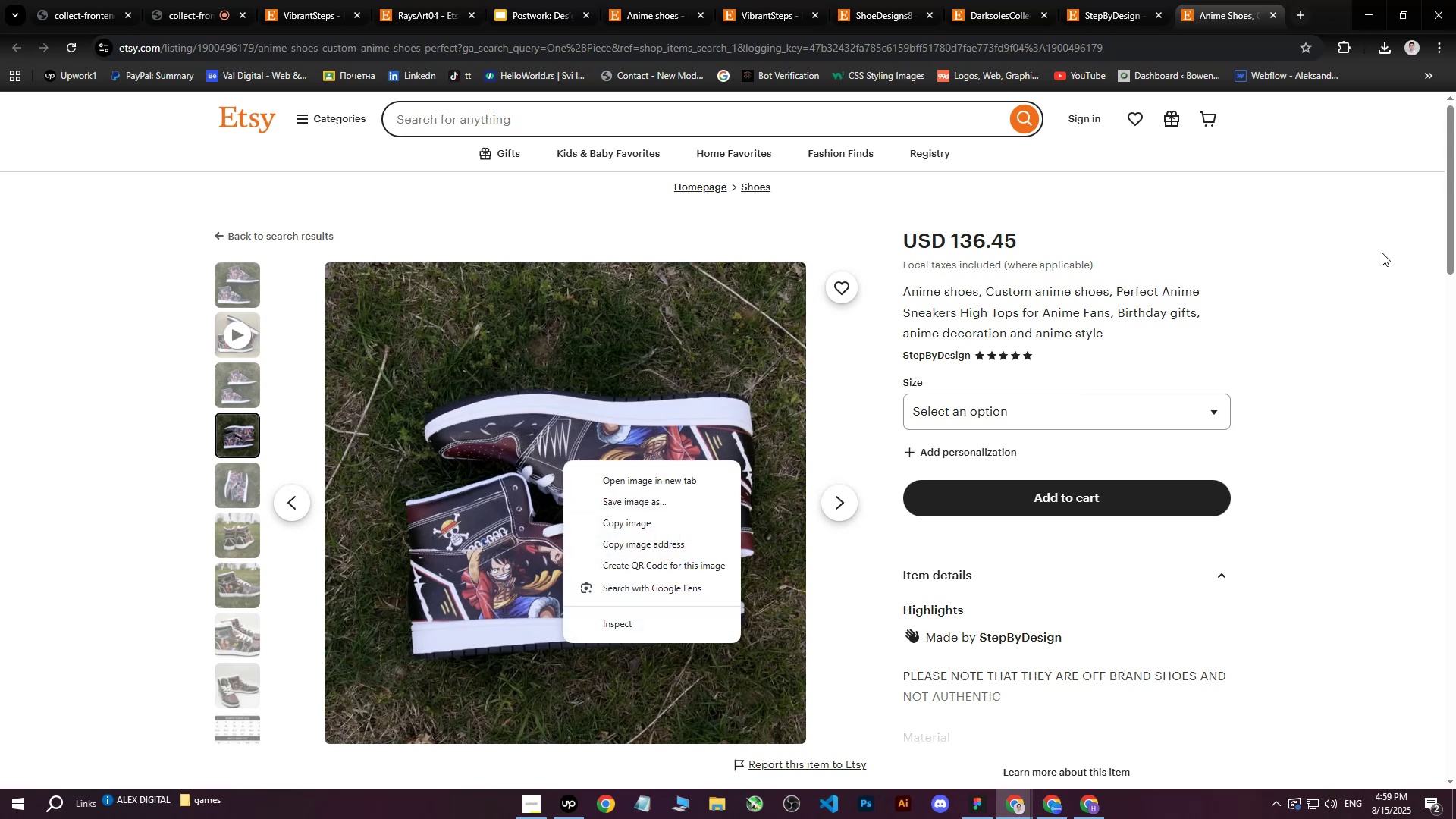 
left_click([1298, 262])
 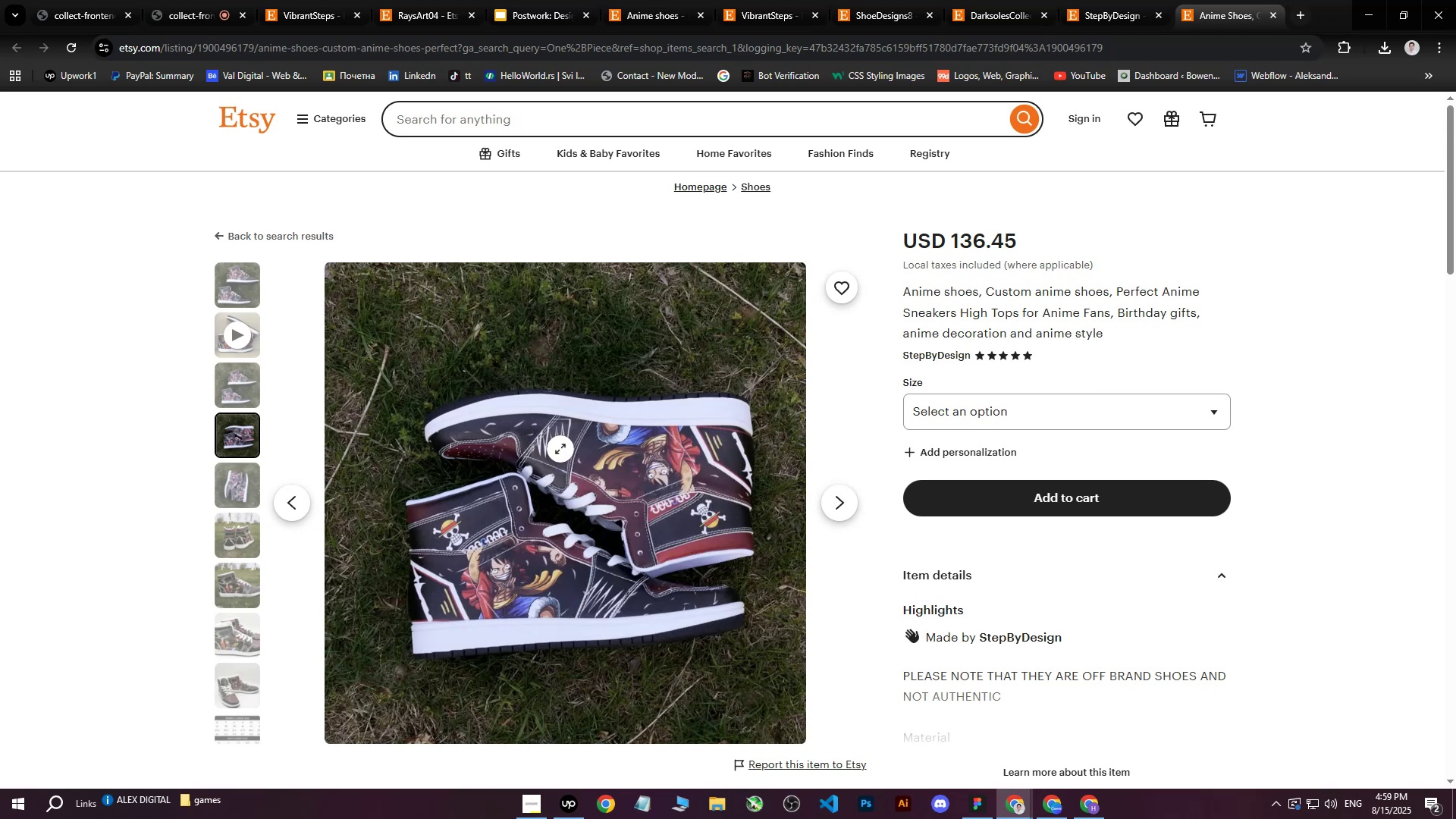 
right_click([551, 457])
 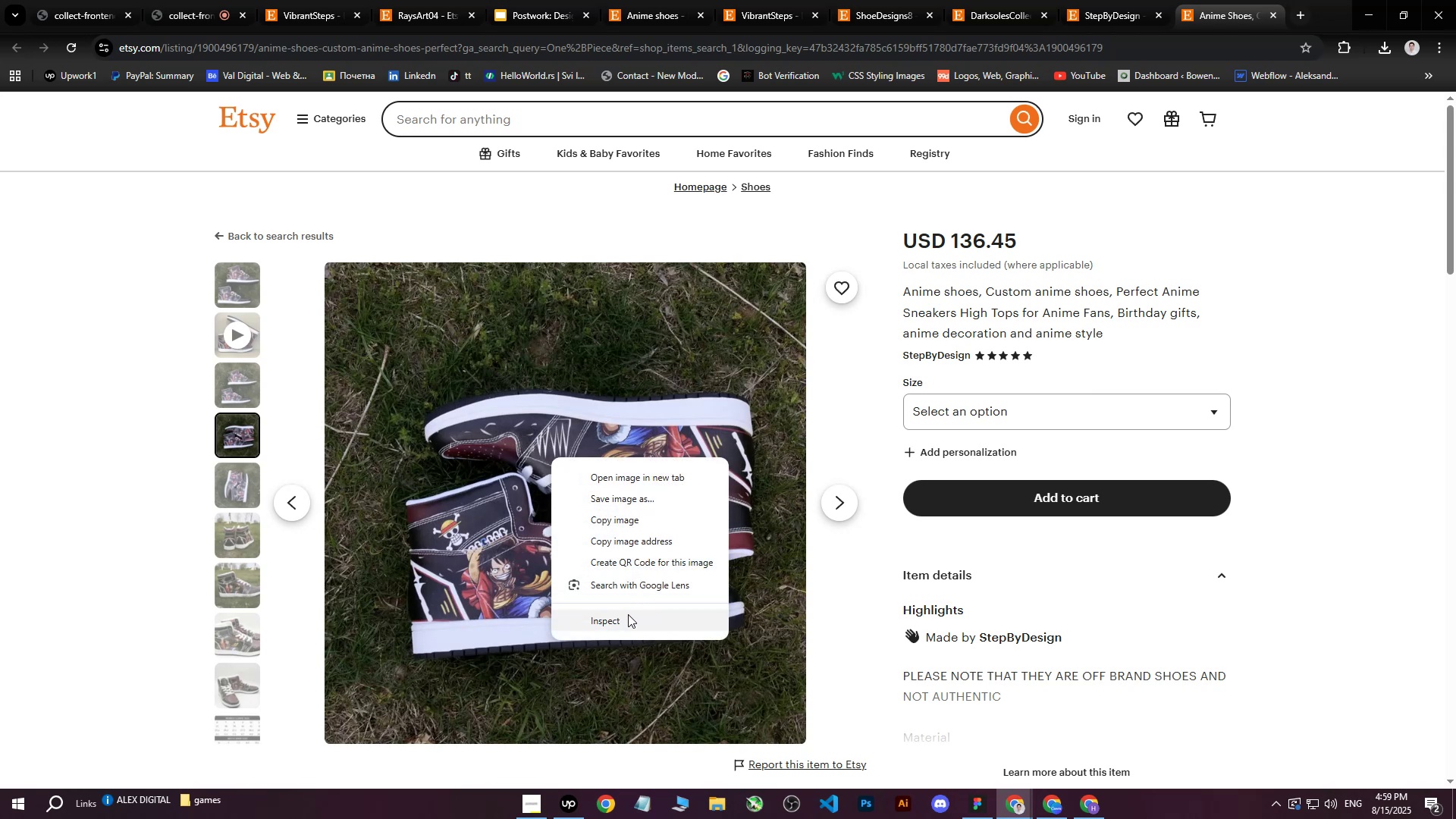 
left_click([628, 615])
 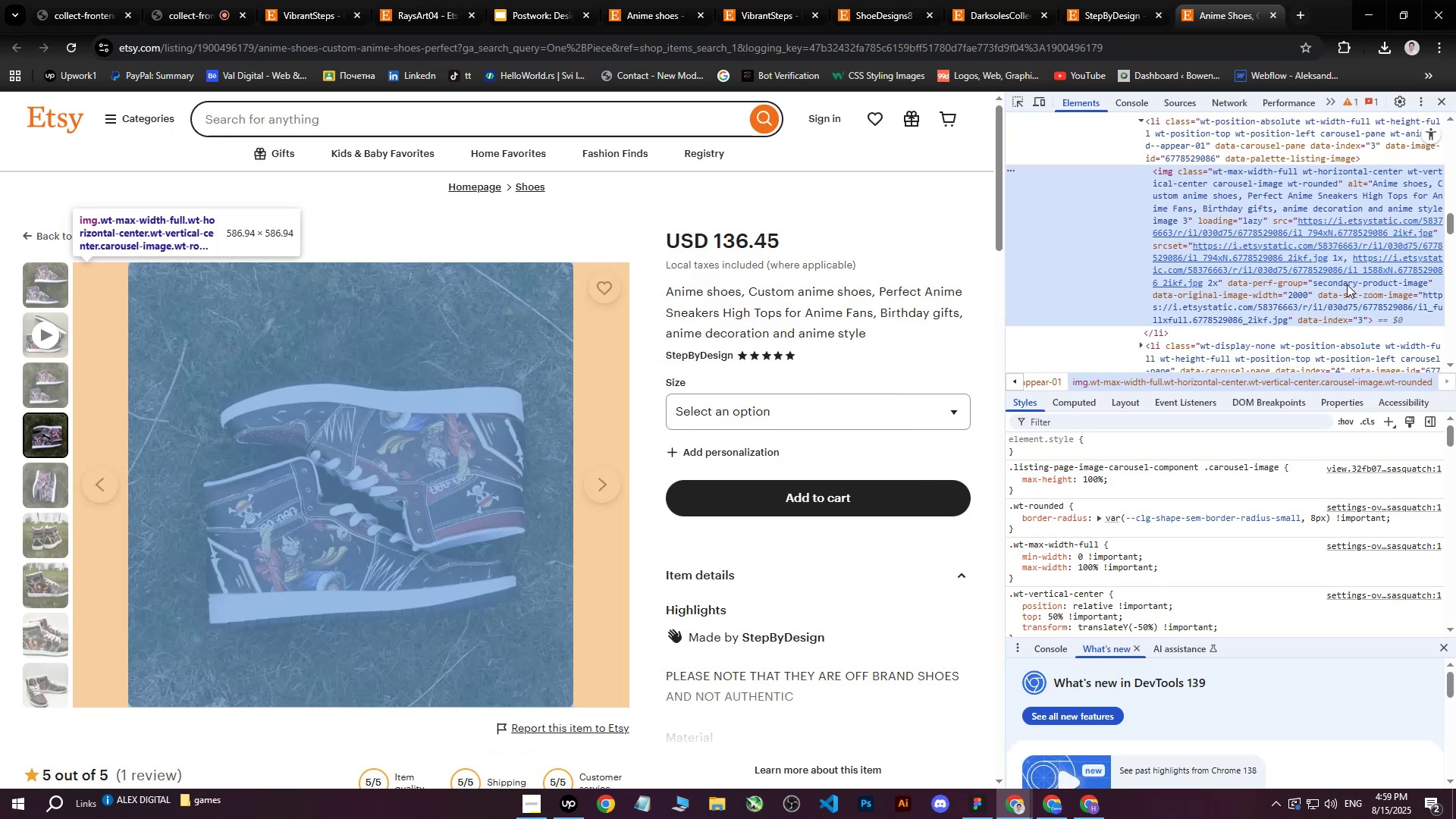 
left_click([1316, 265])
 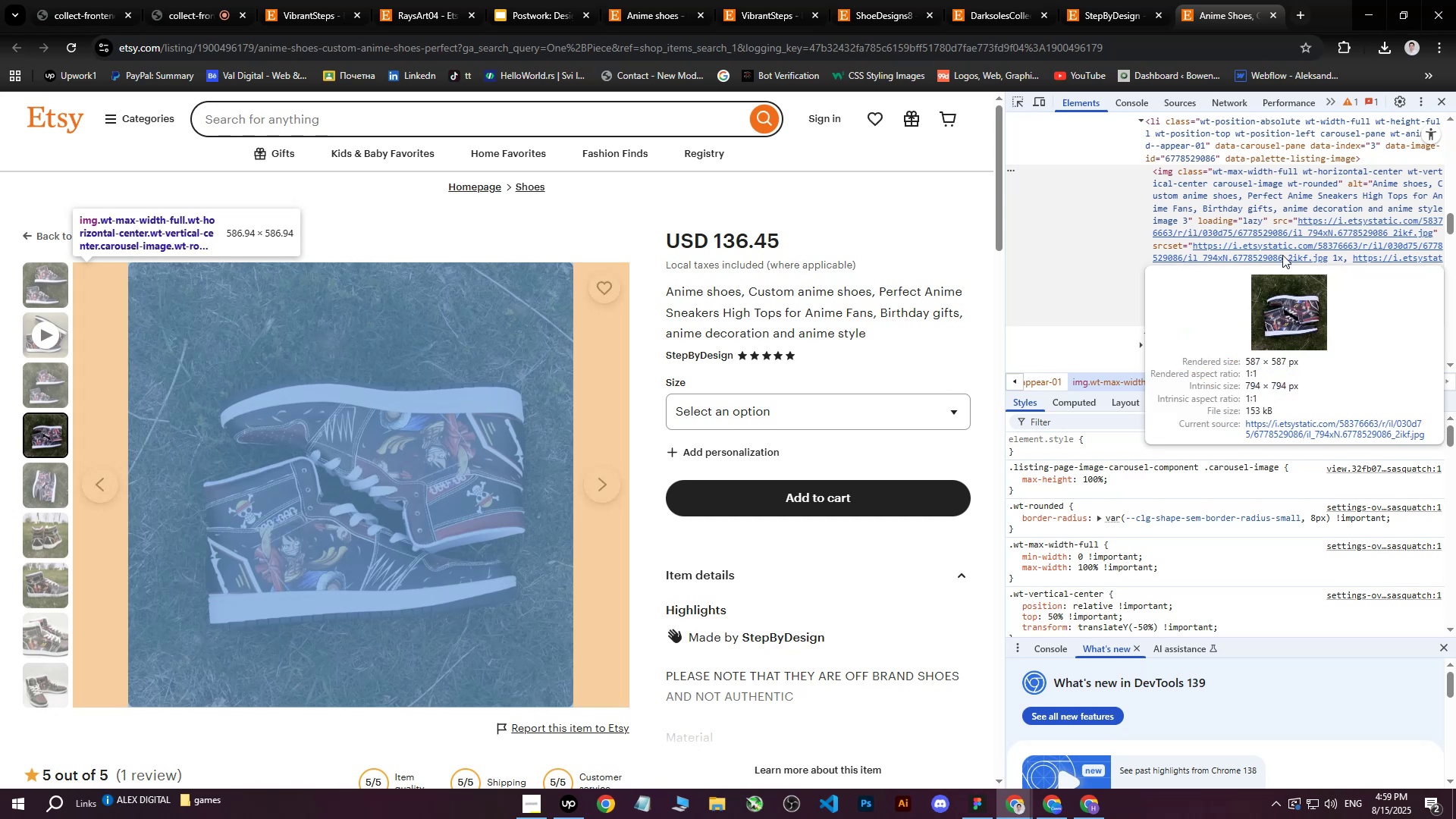 
left_click([1288, 254])
 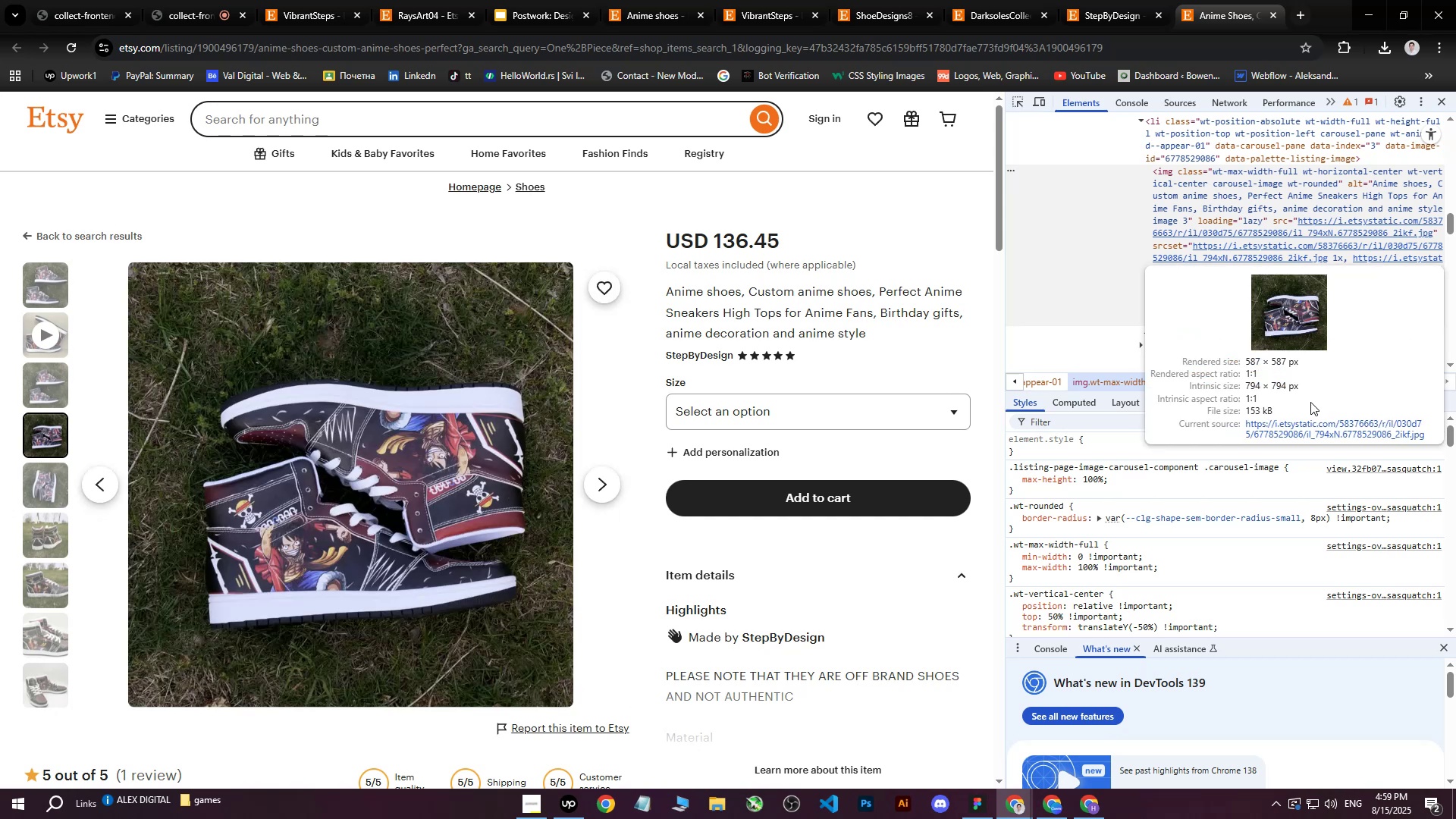 
left_click([1304, 423])
 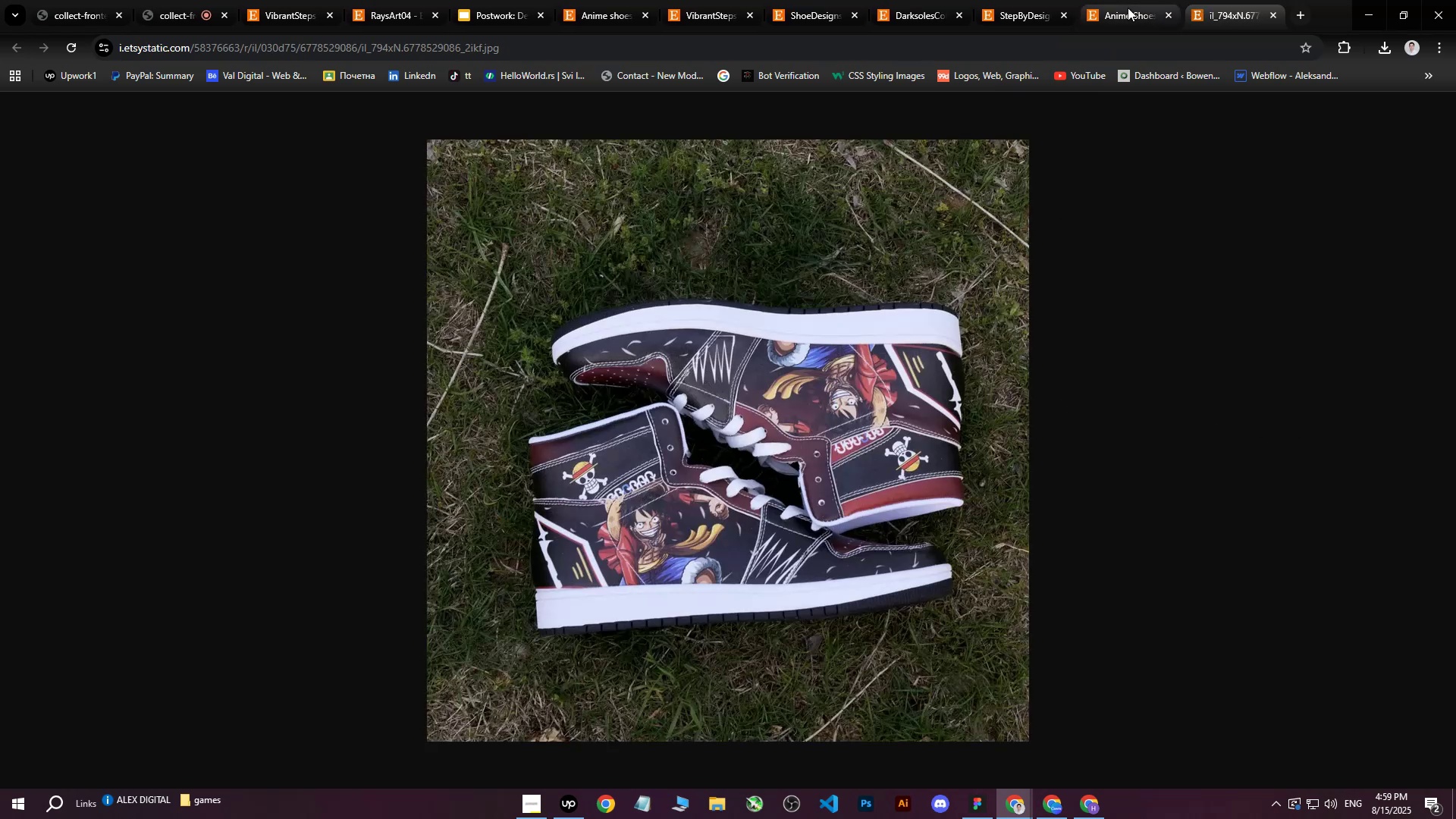 
right_click([628, 363])
 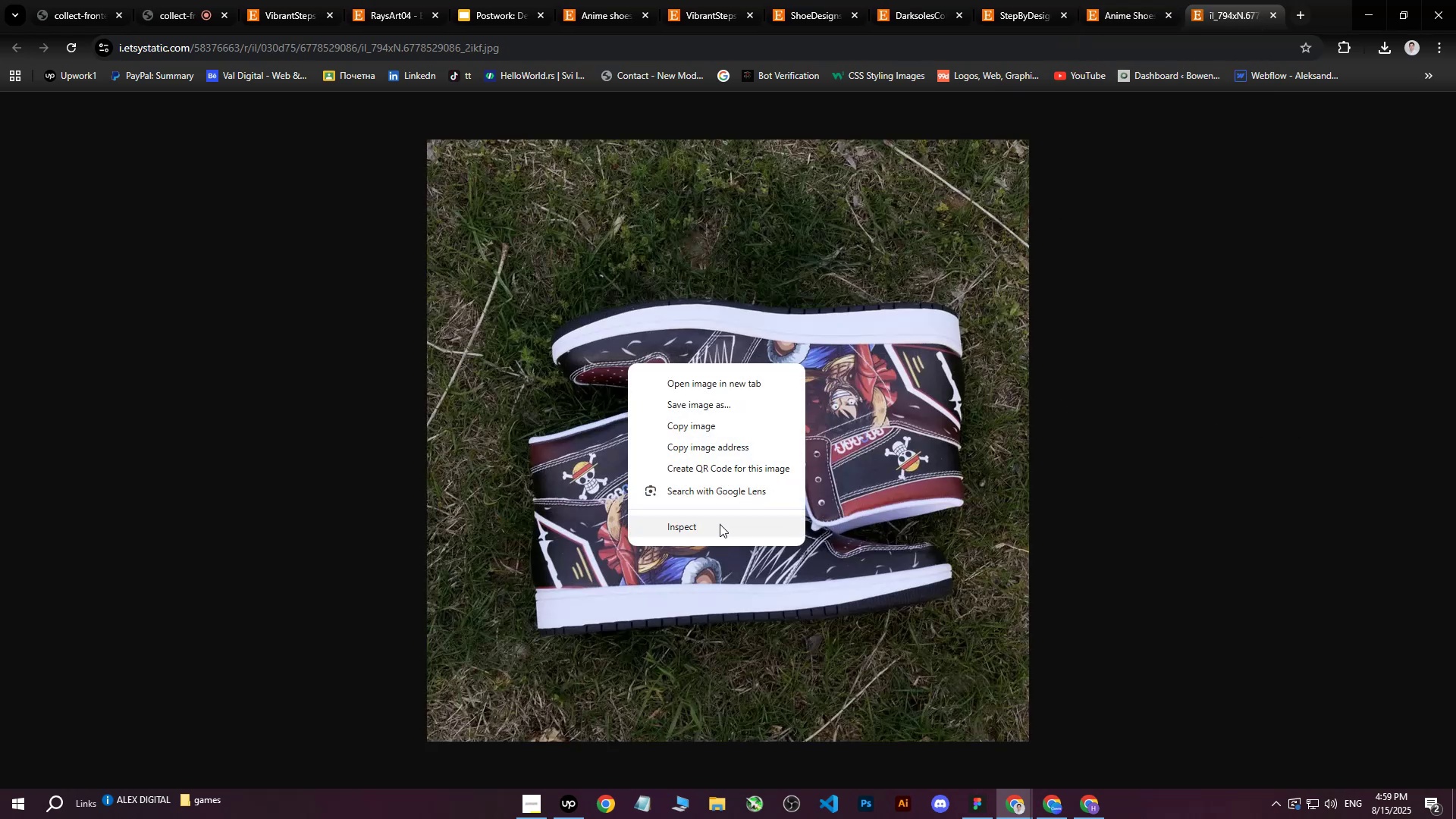 
left_click([720, 524])
 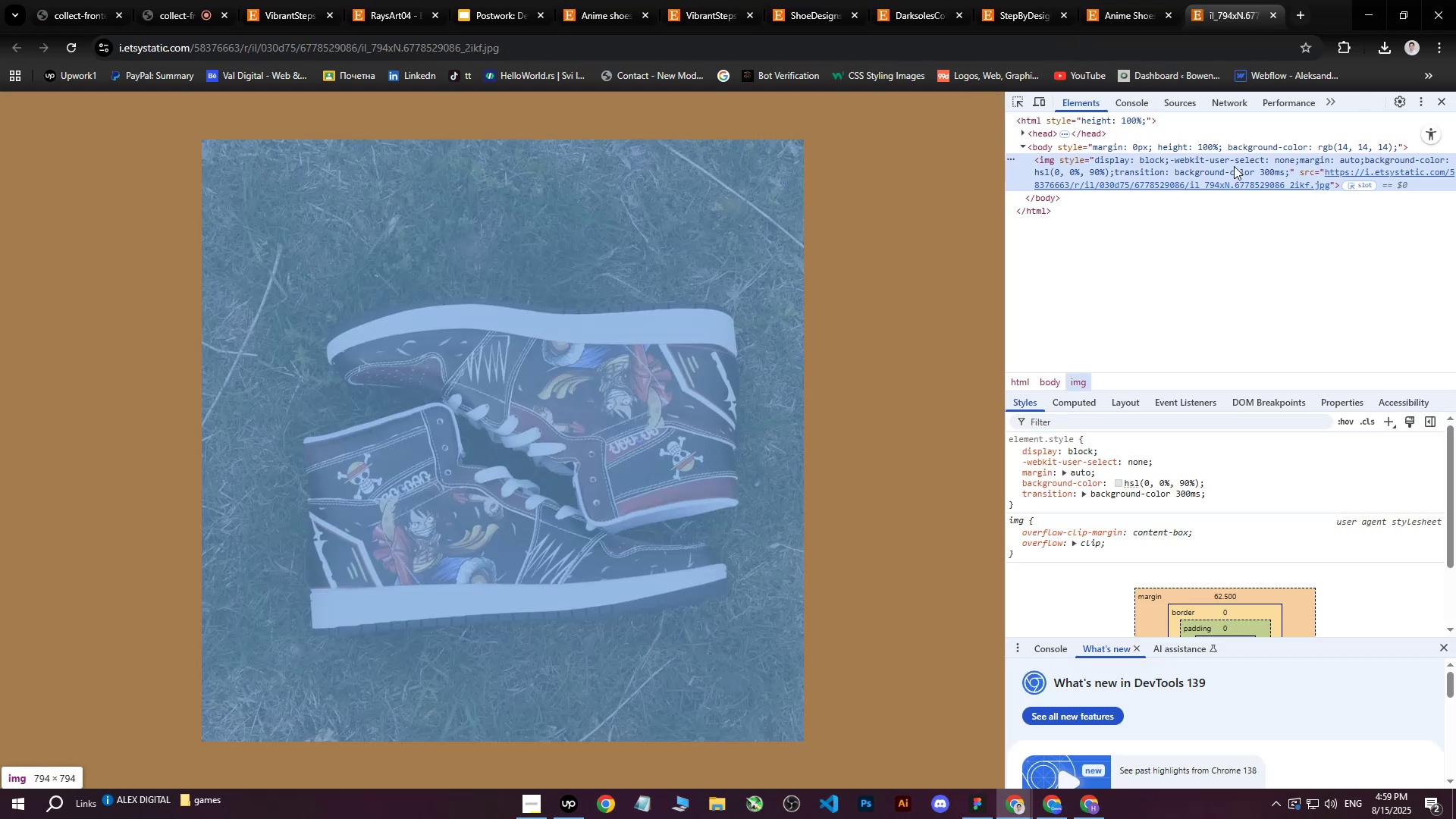 
left_click([1224, 182])
 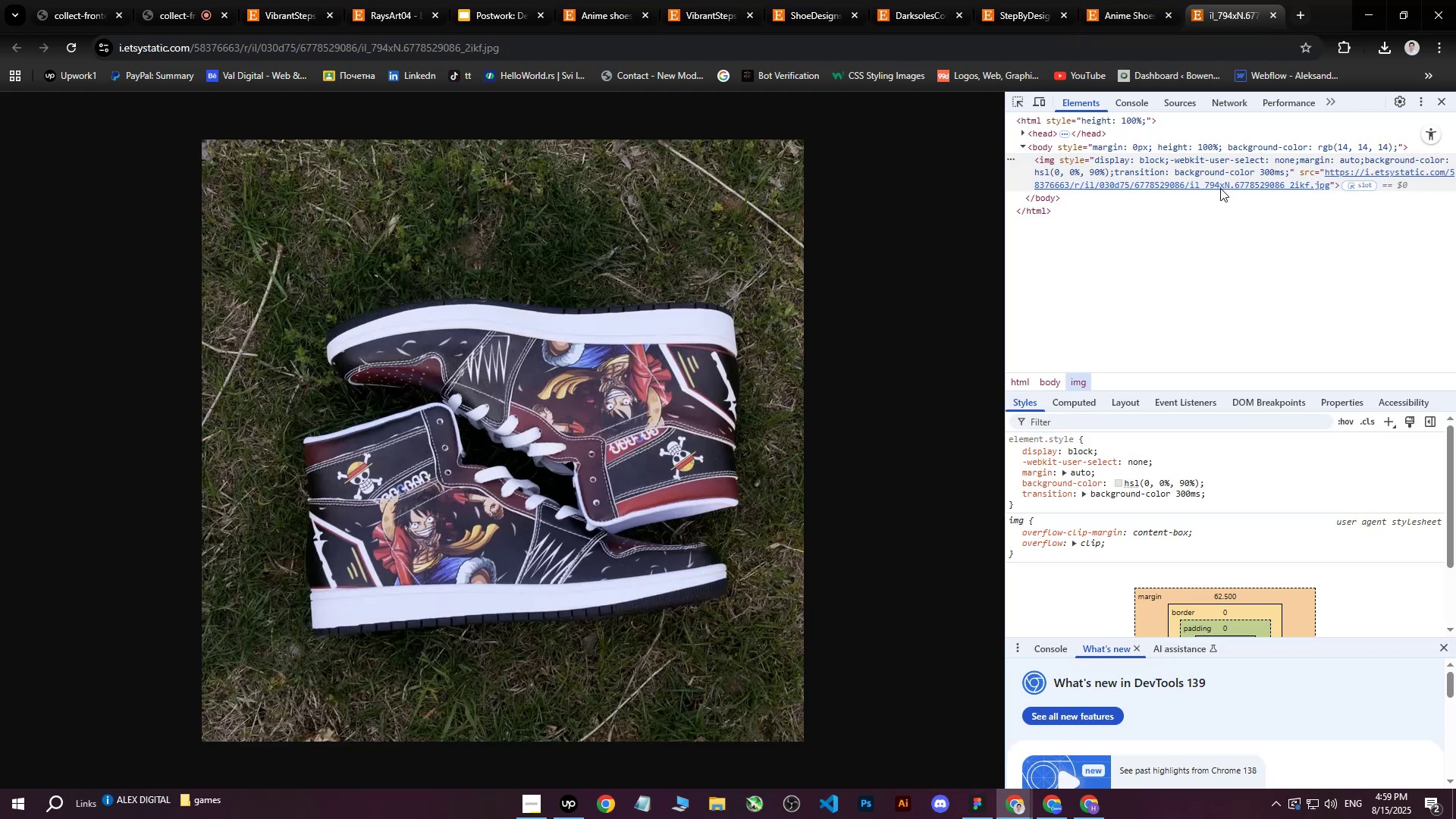 
left_click([1220, 188])
 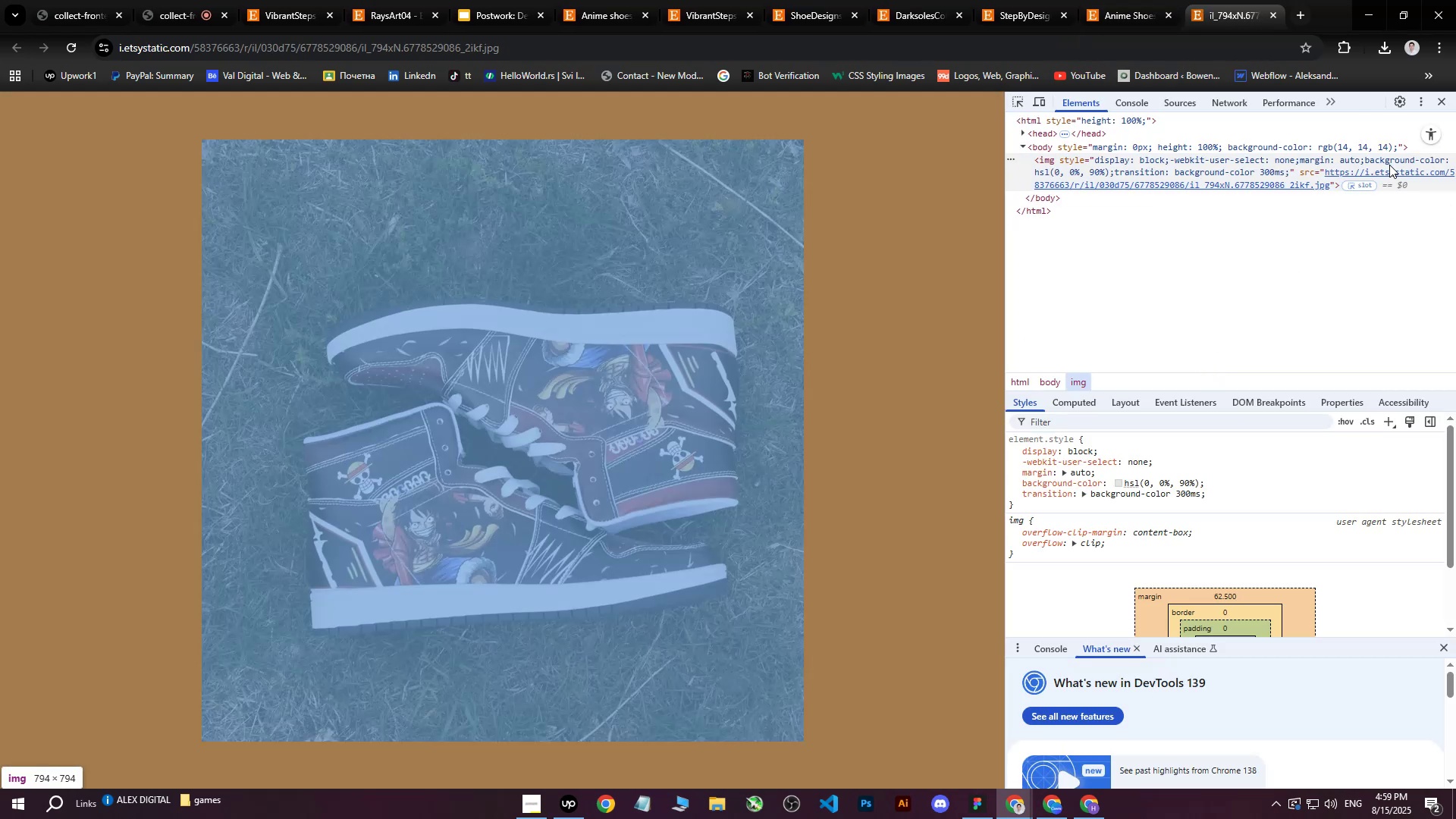 
double_click([1388, 171])
 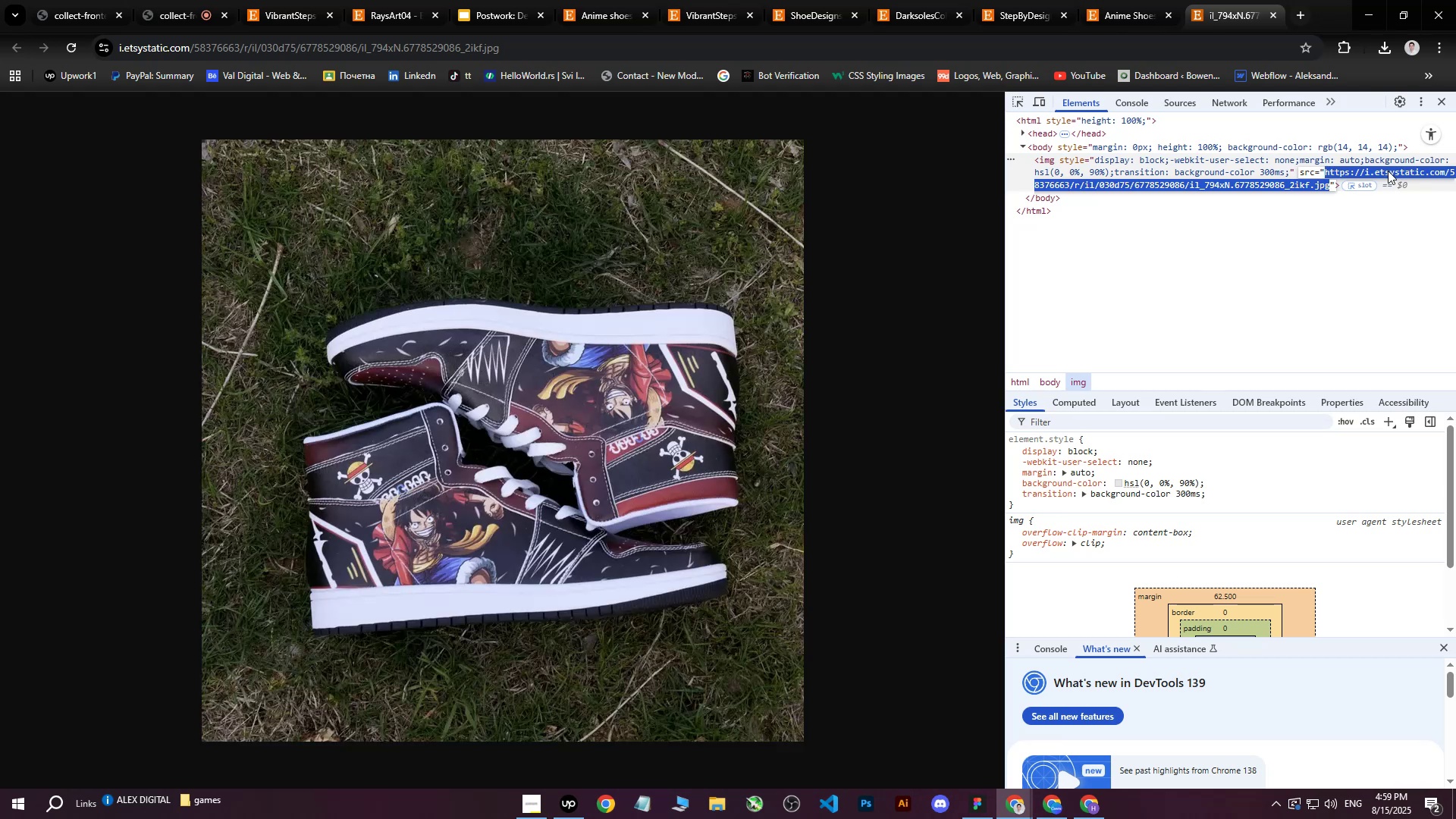 
triple_click([1388, 171])
 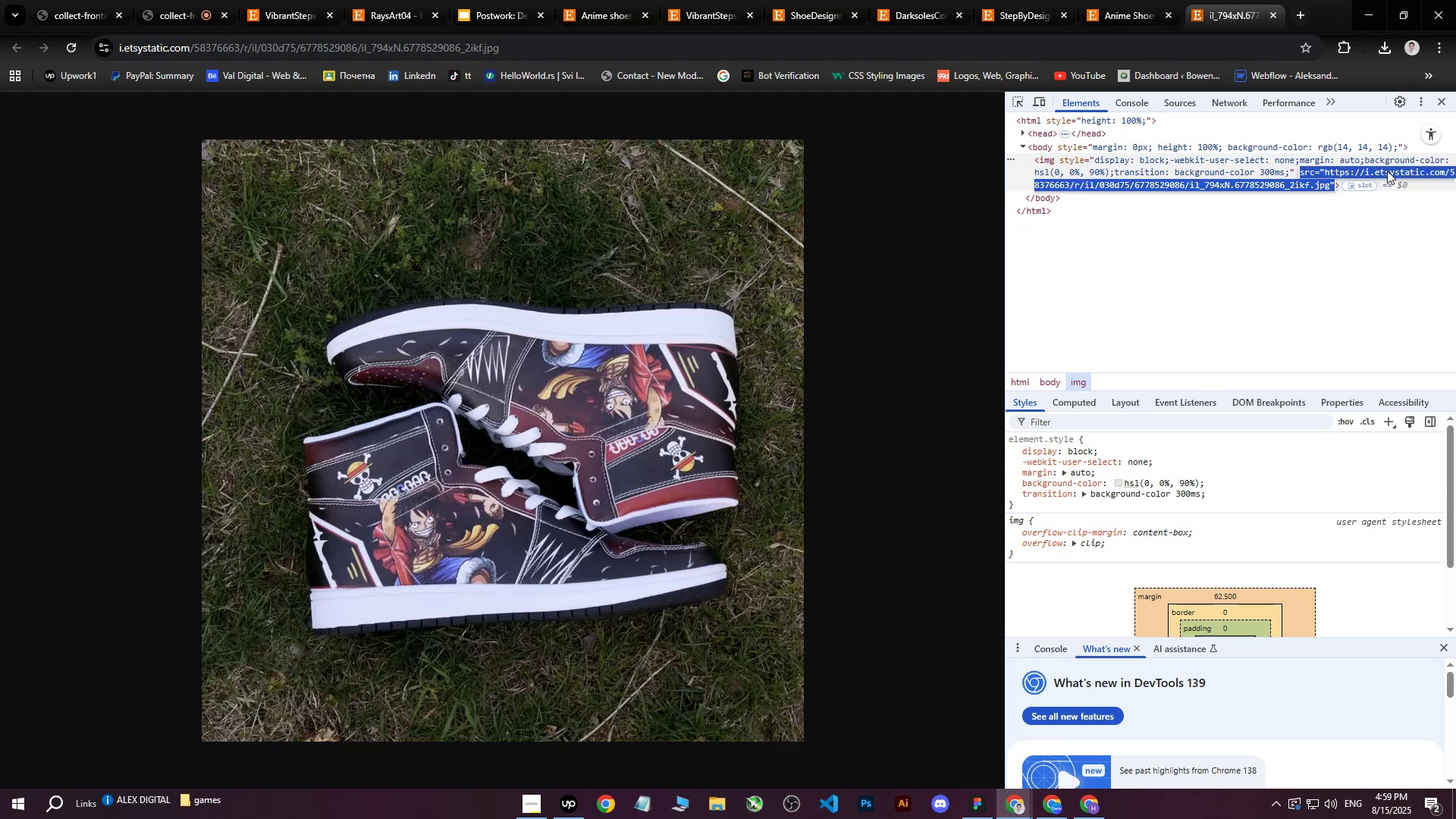 
left_click_drag(start_coordinate=[1258, 275], to_coordinate=[1254, 277])
 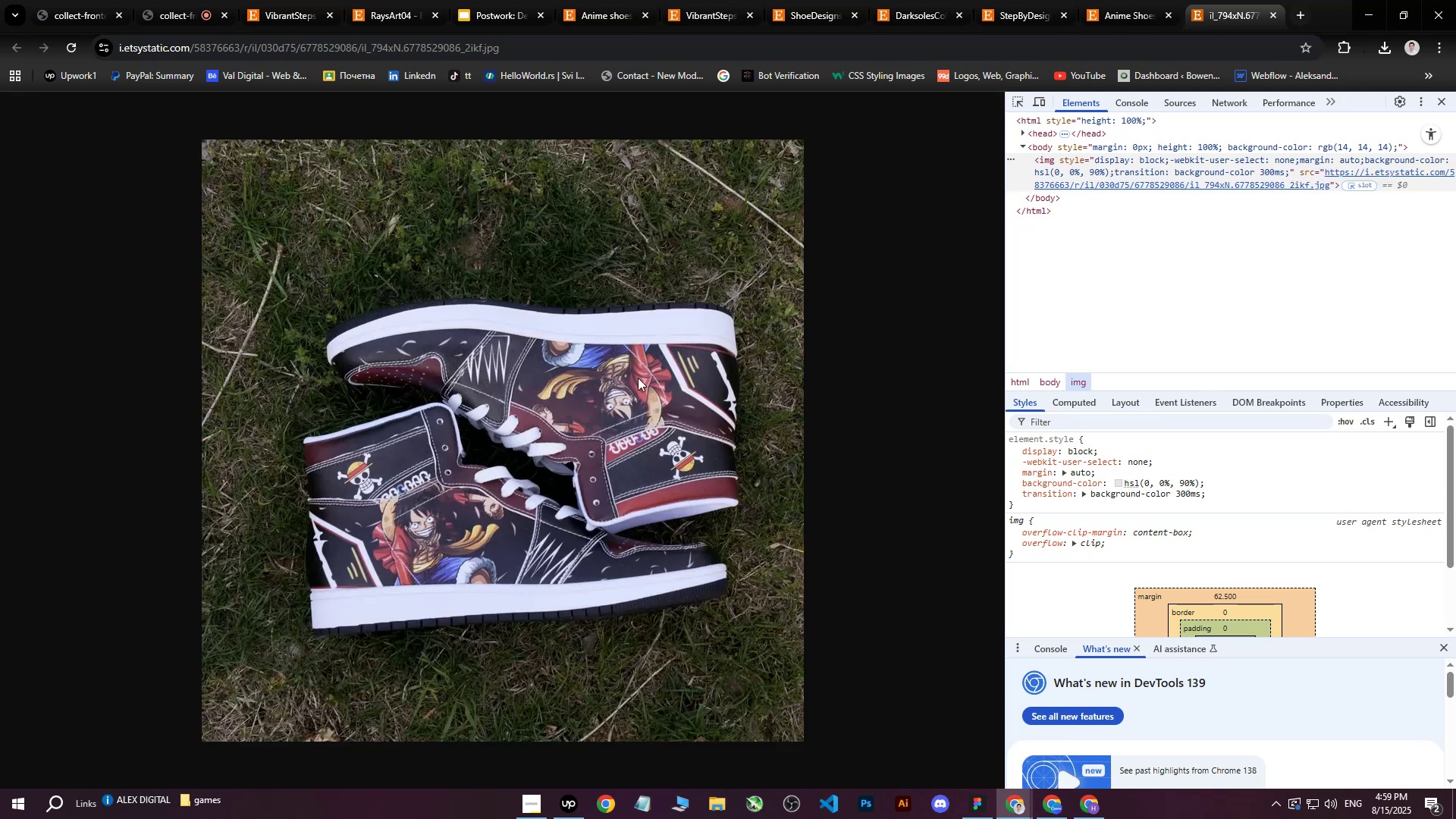 
right_click([581, 349])
 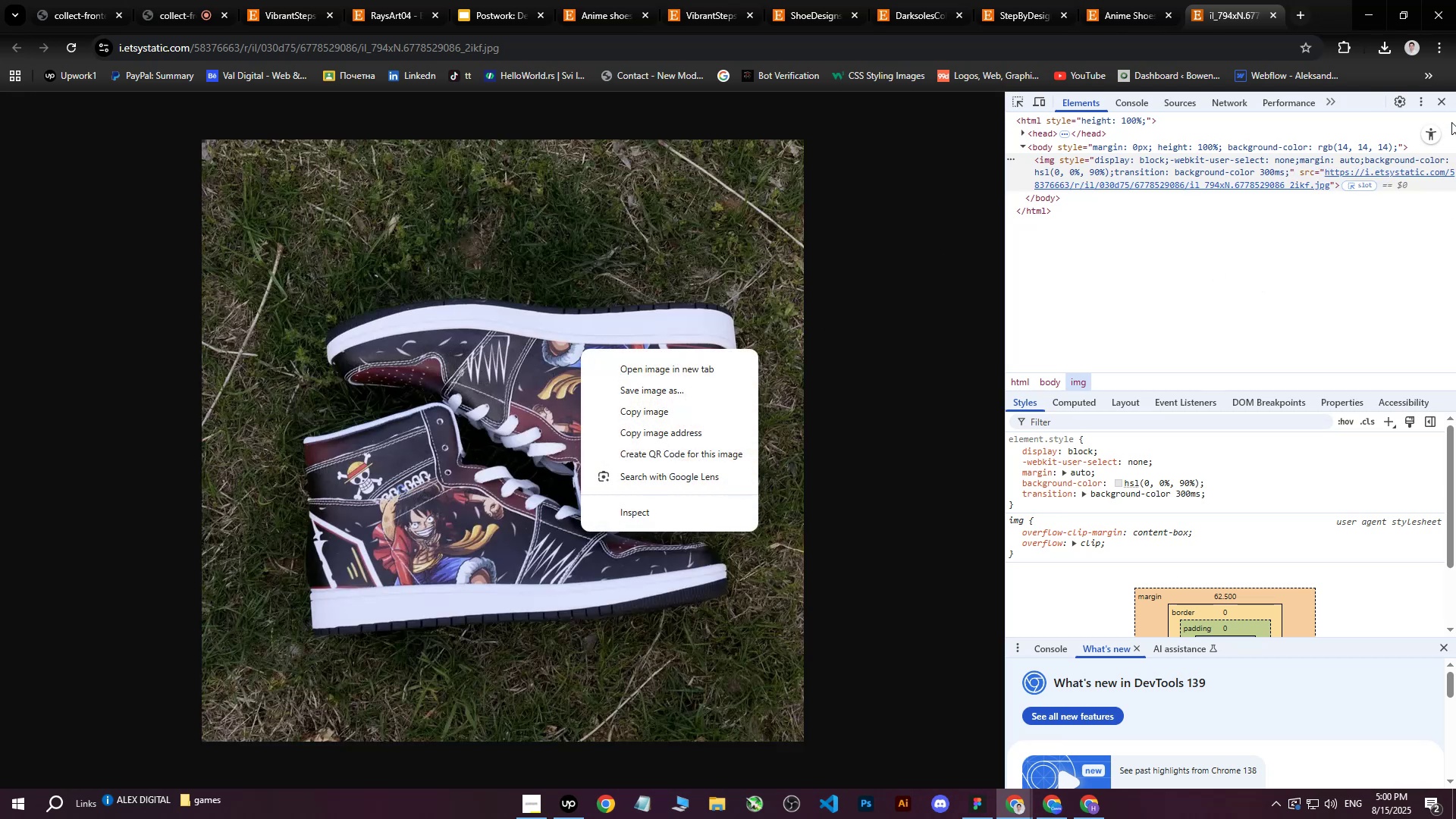 
left_click([1444, 107])
 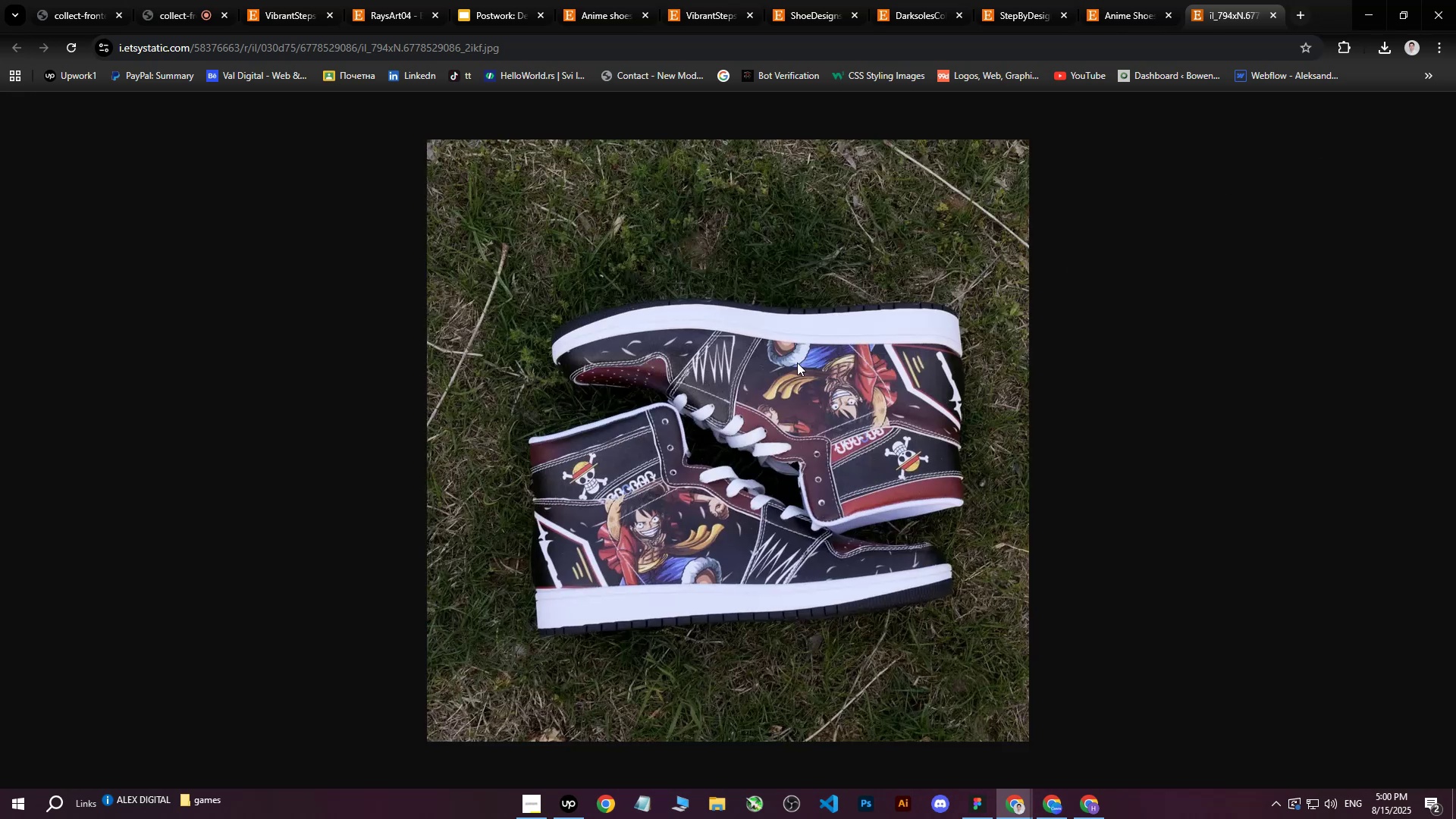 
left_click([778, 366])
 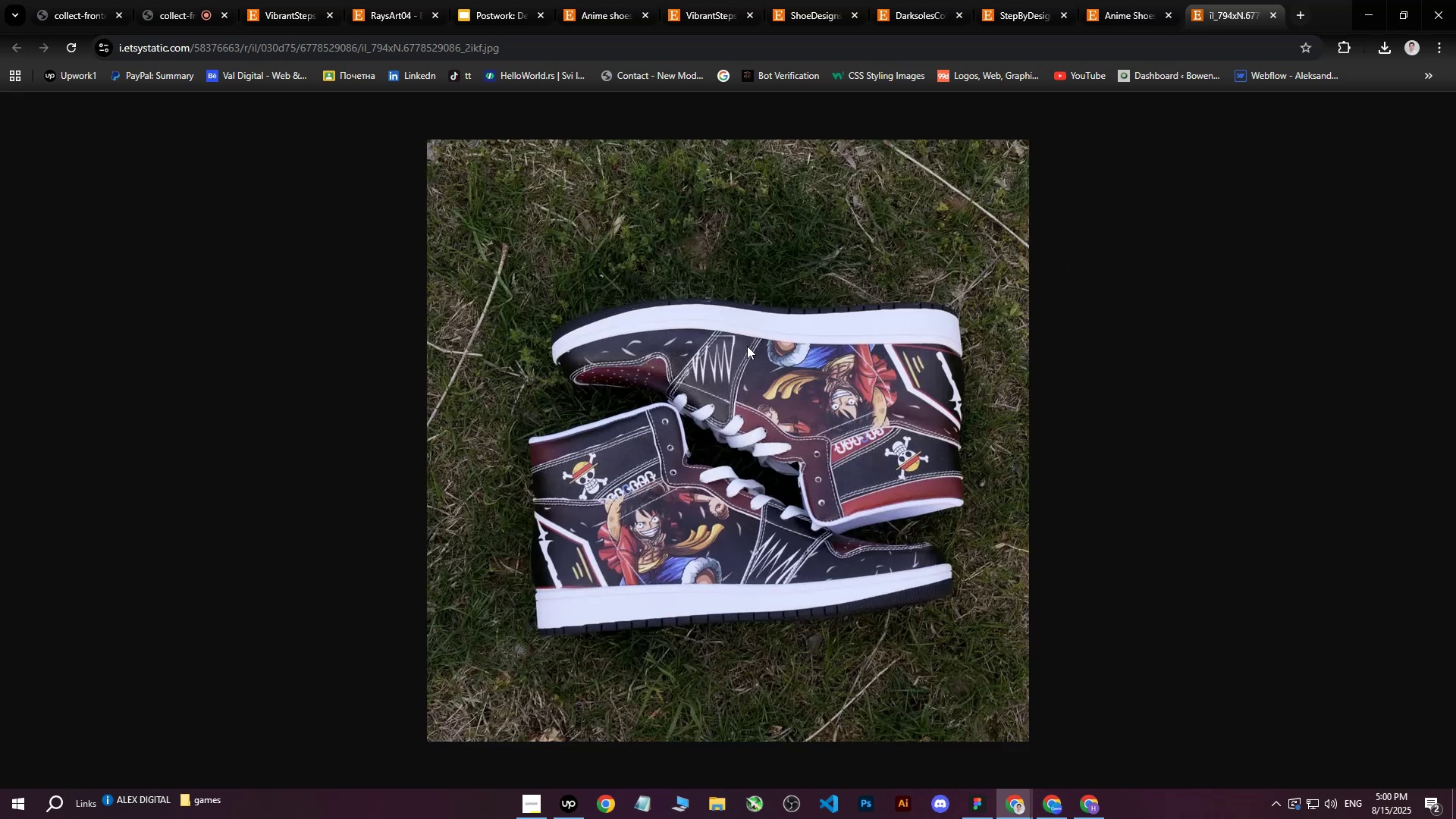 
right_click([747, 346])
 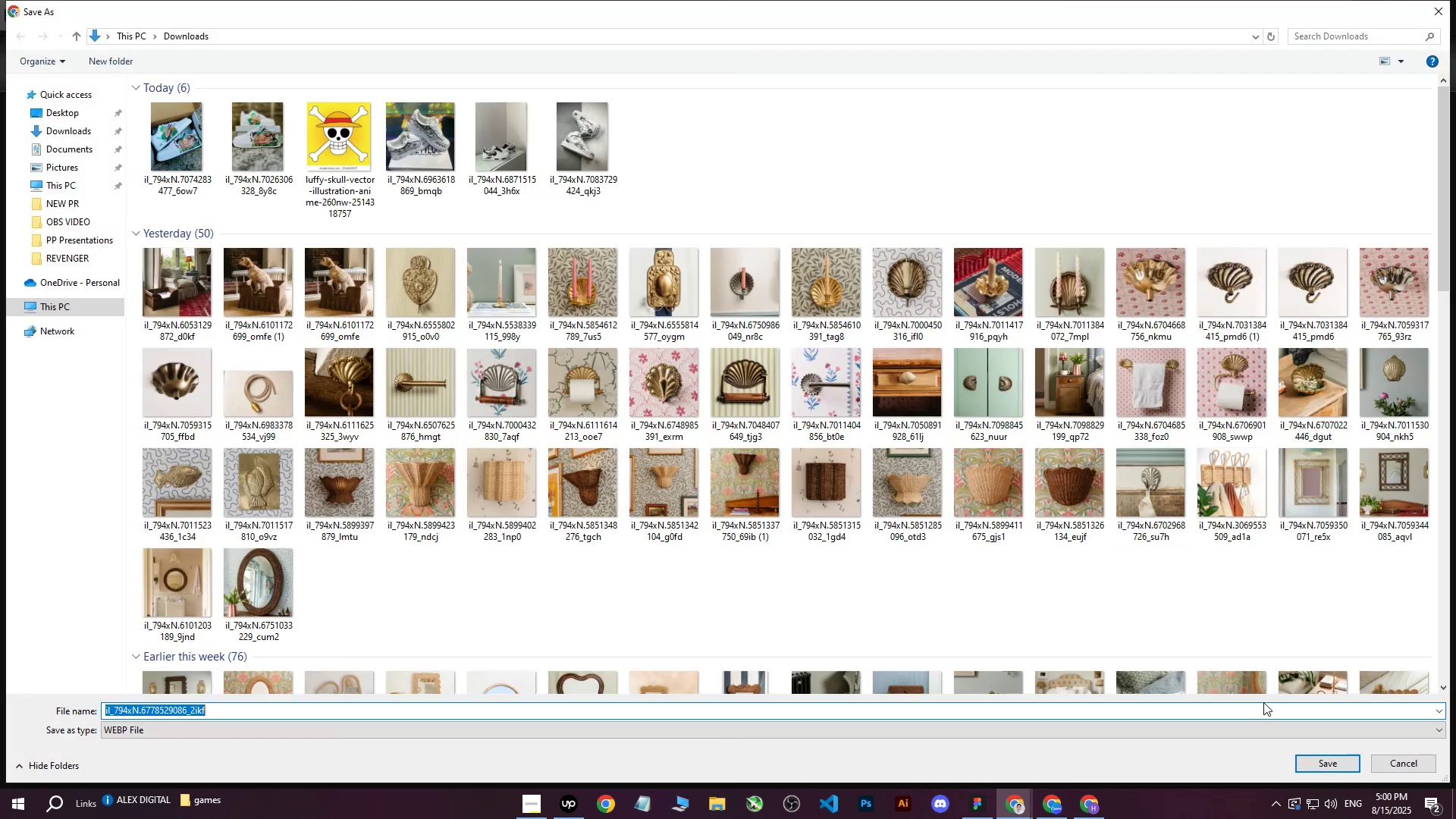 
left_click([1313, 770])
 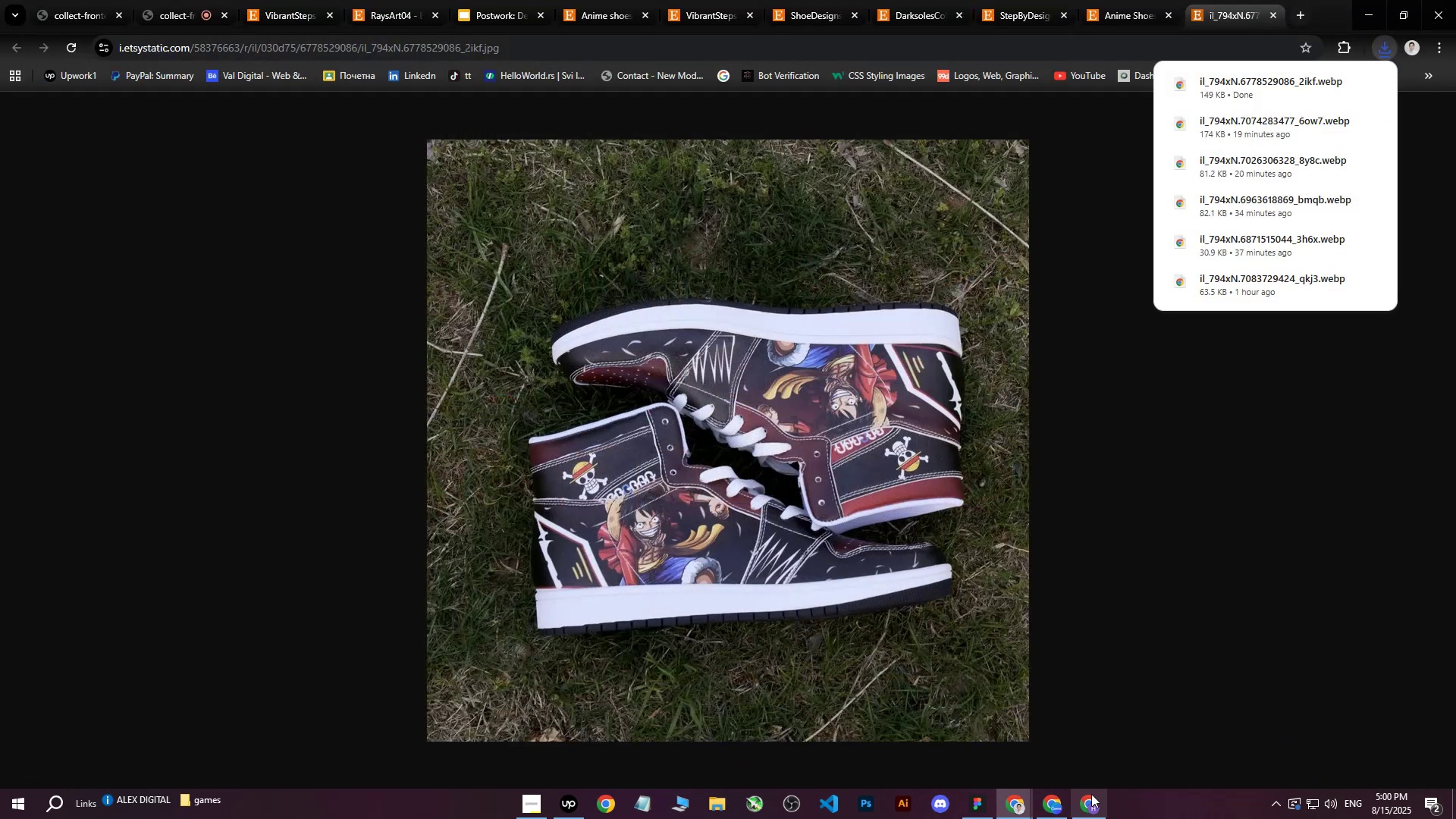 
left_click([1058, 802])
 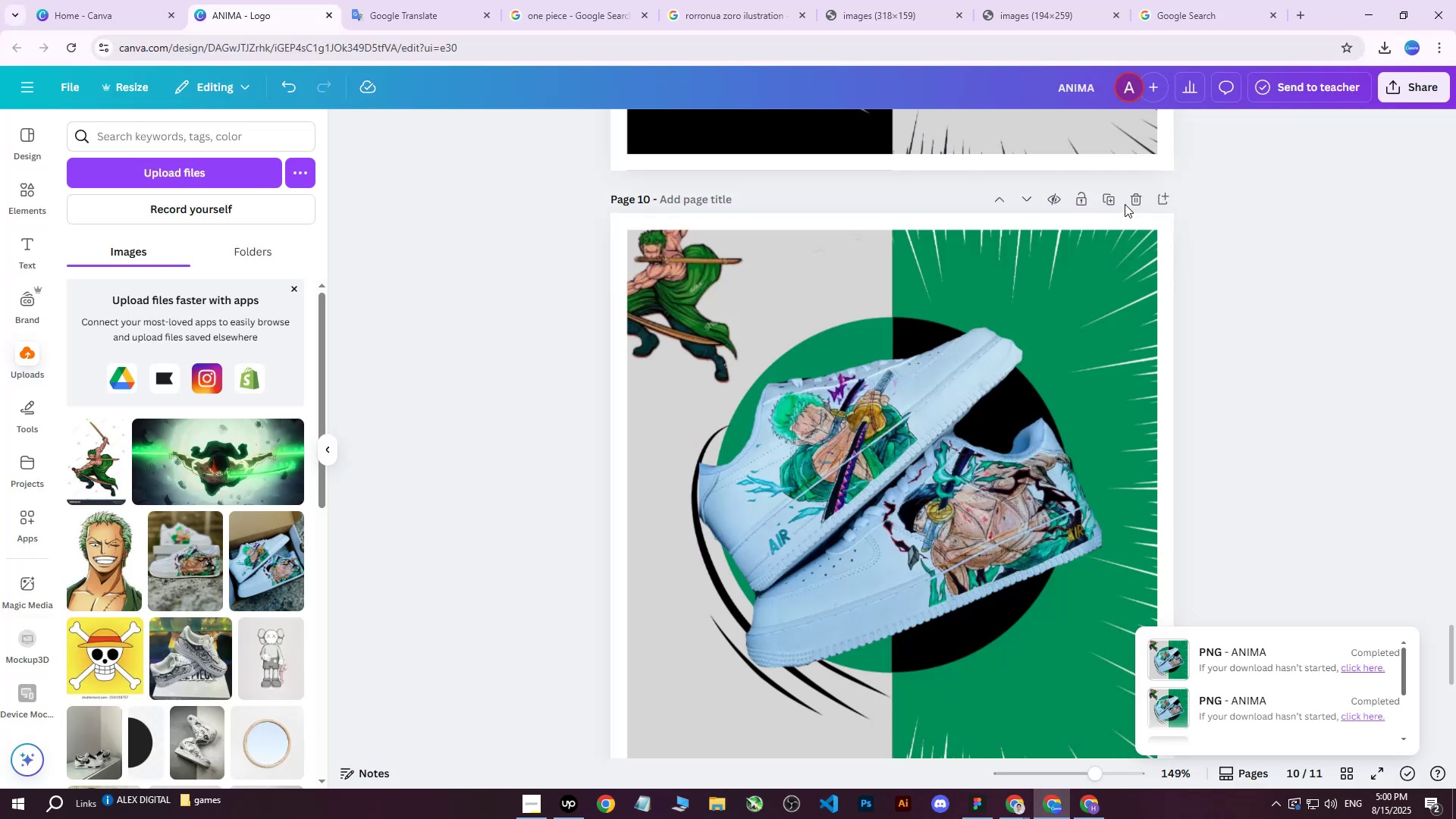 
left_click([1117, 199])
 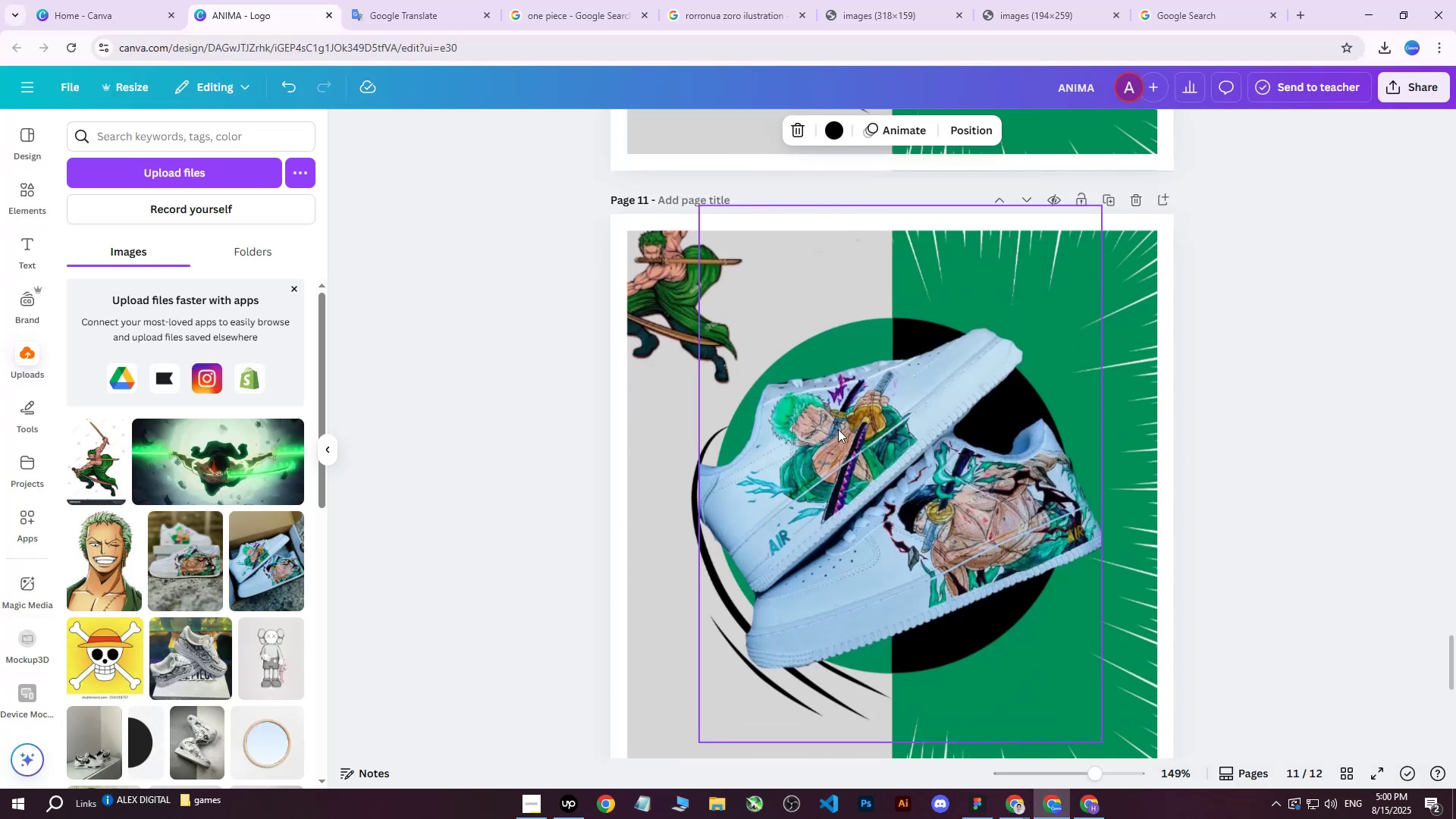 
left_click([836, 447])
 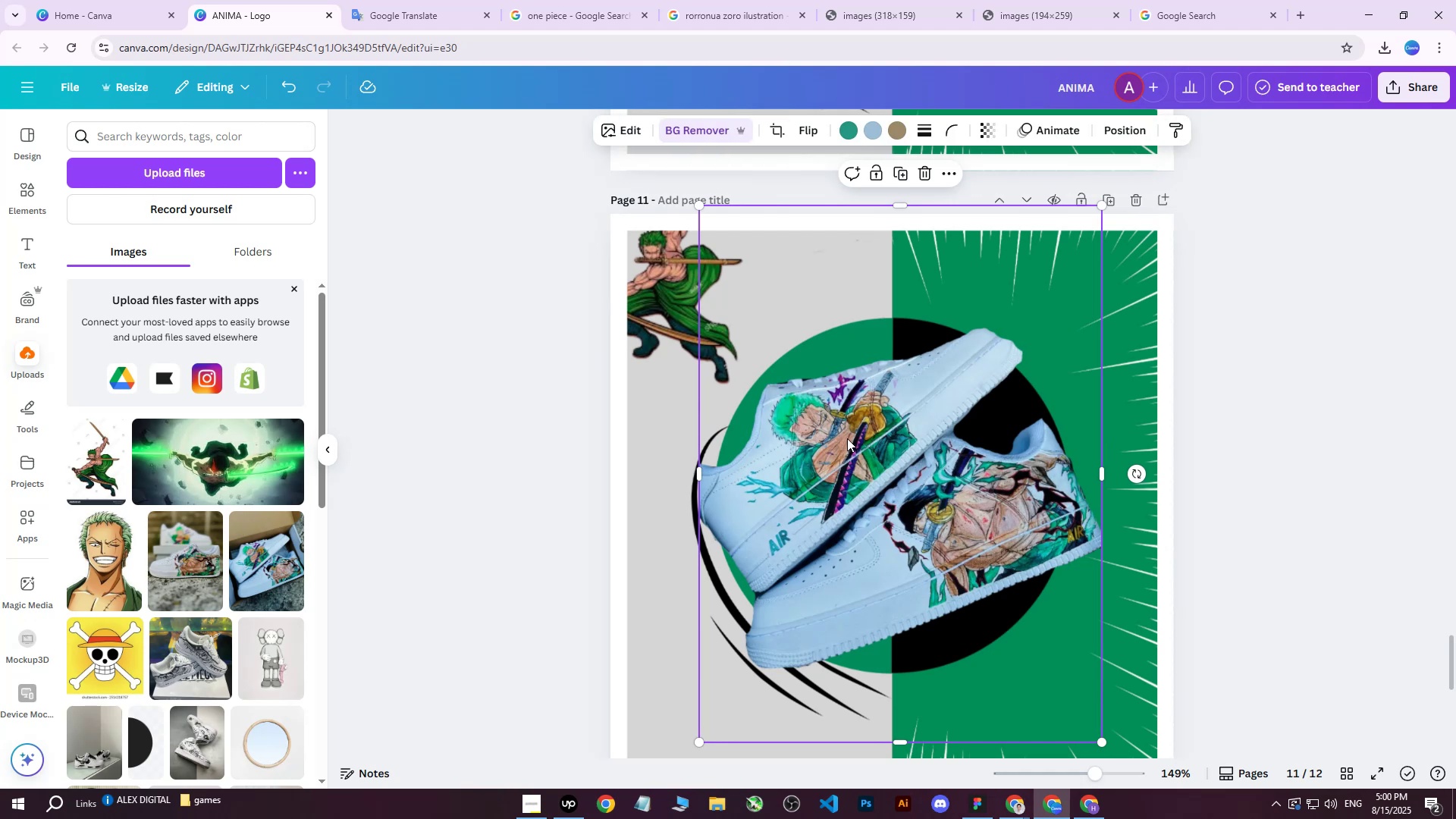 
key(Delete)
 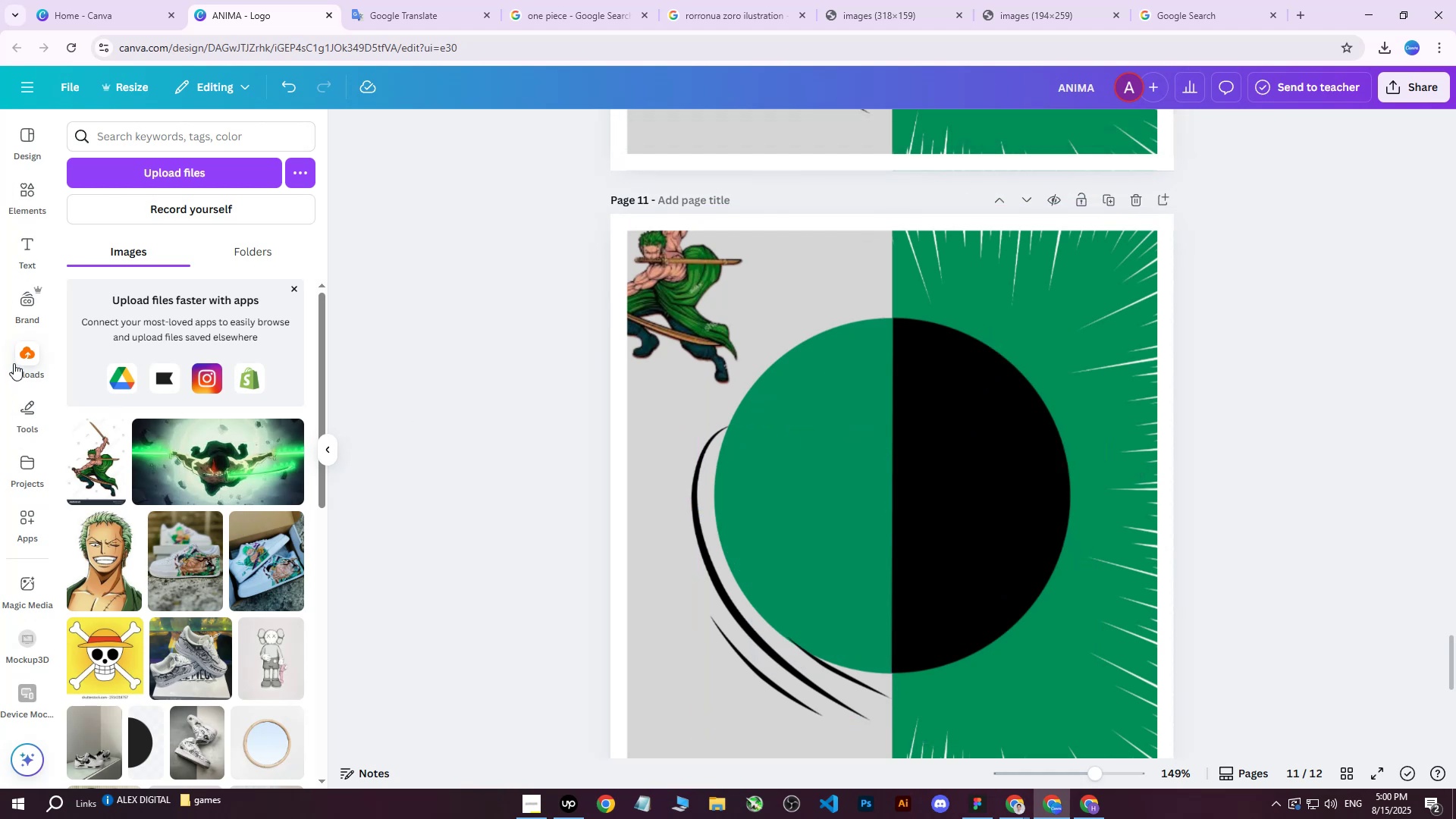 
left_click([161, 170])
 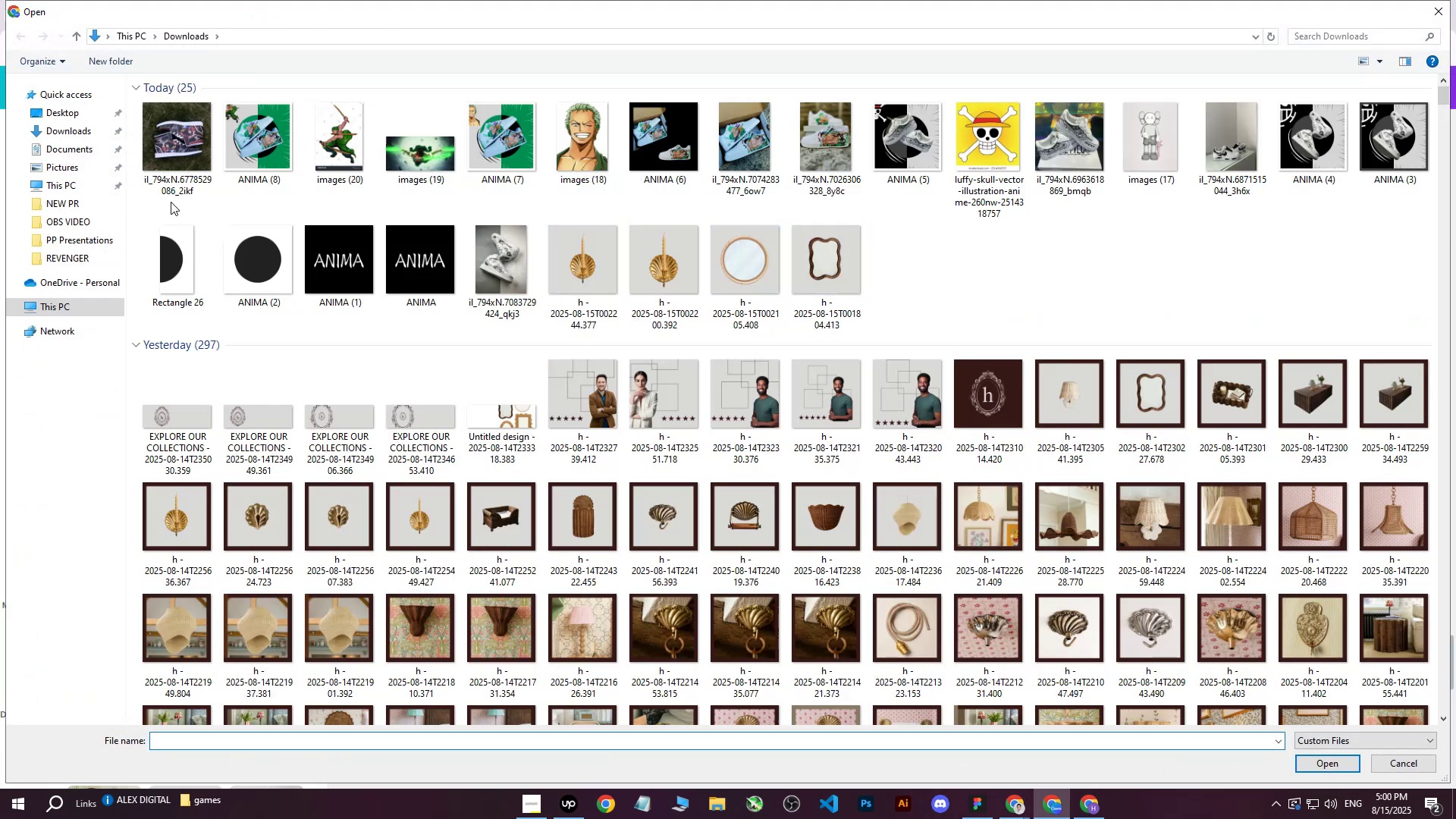 
left_click([172, 149])
 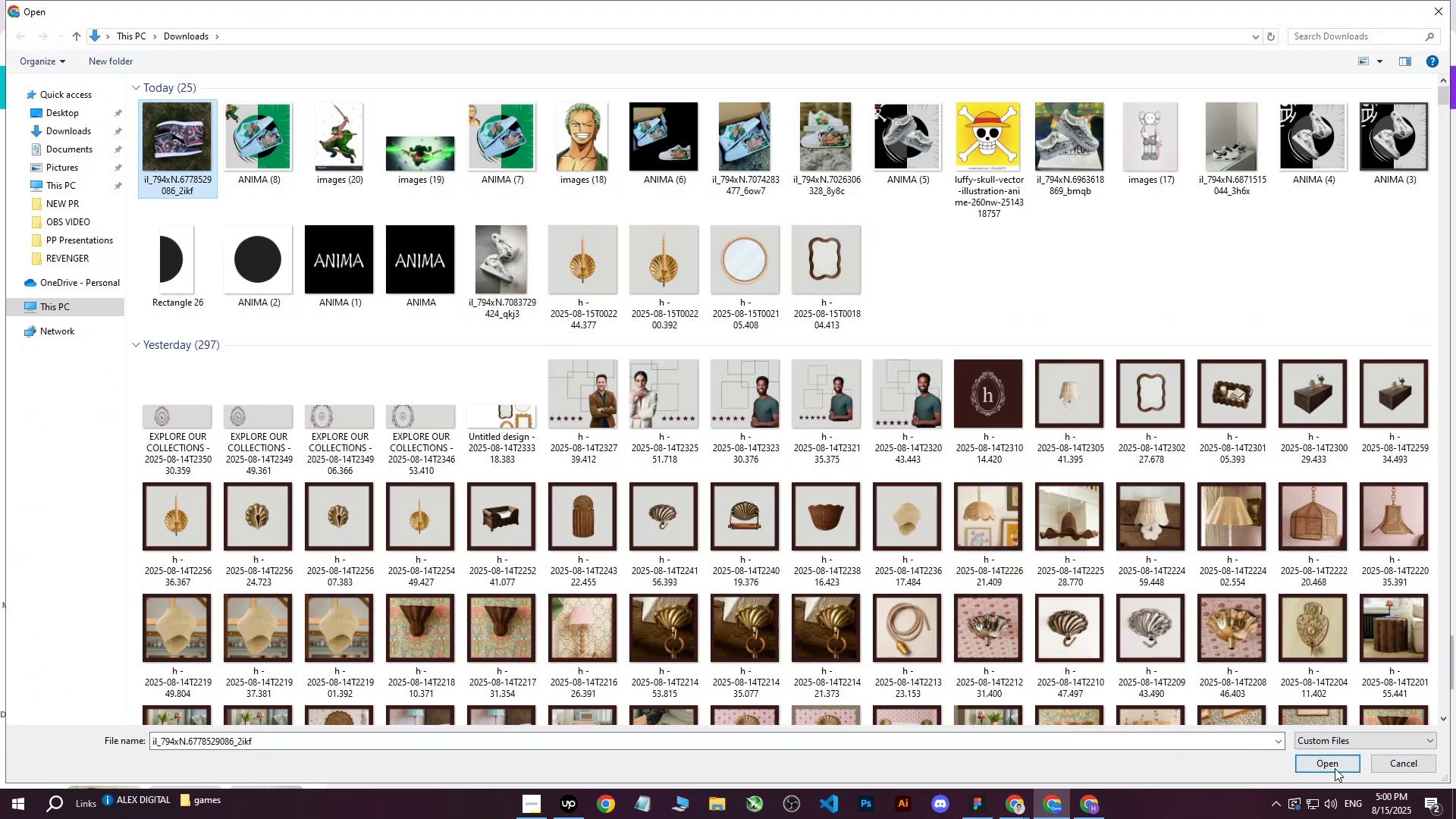 
left_click([1332, 767])
 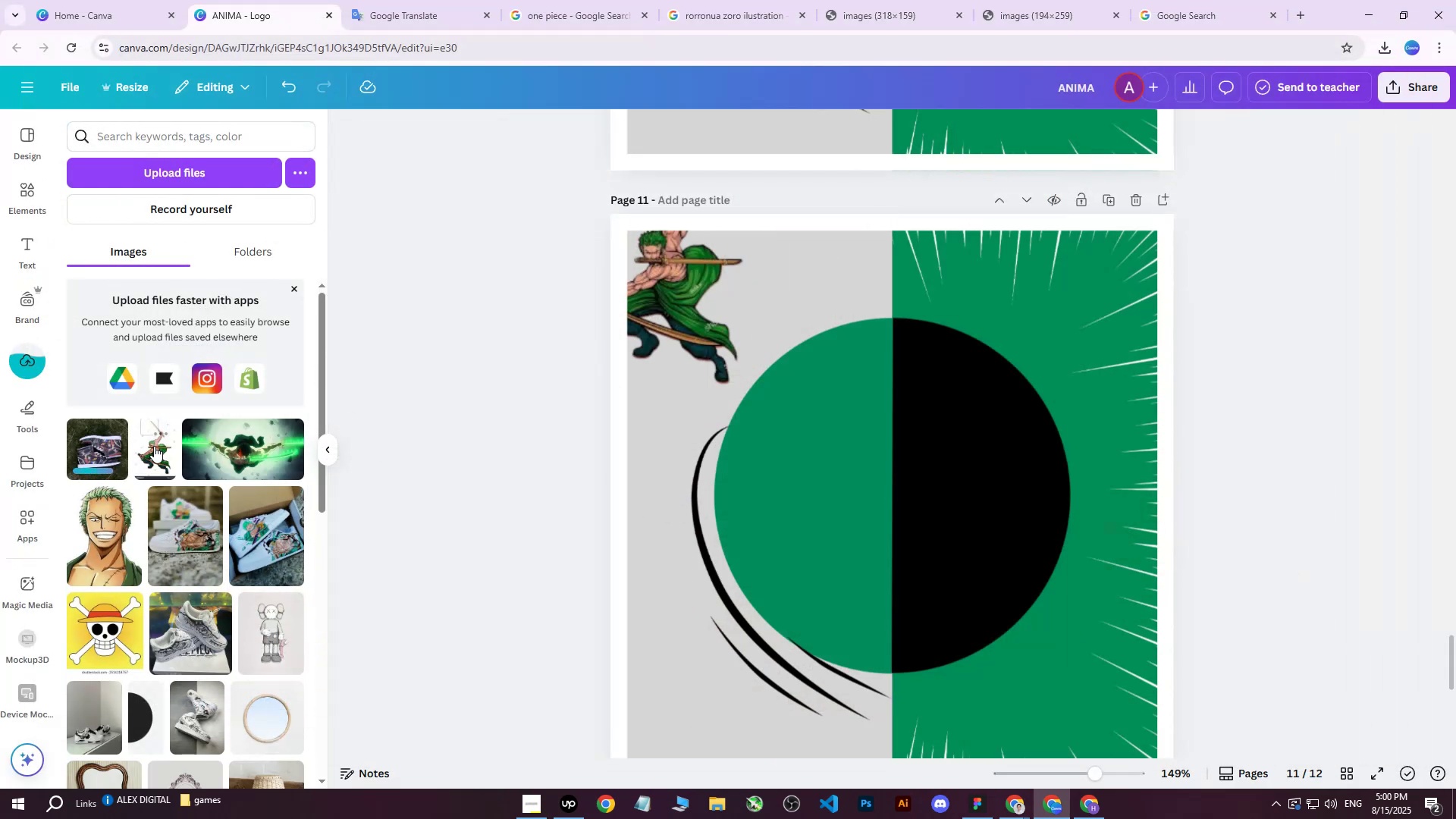 
left_click([104, 451])
 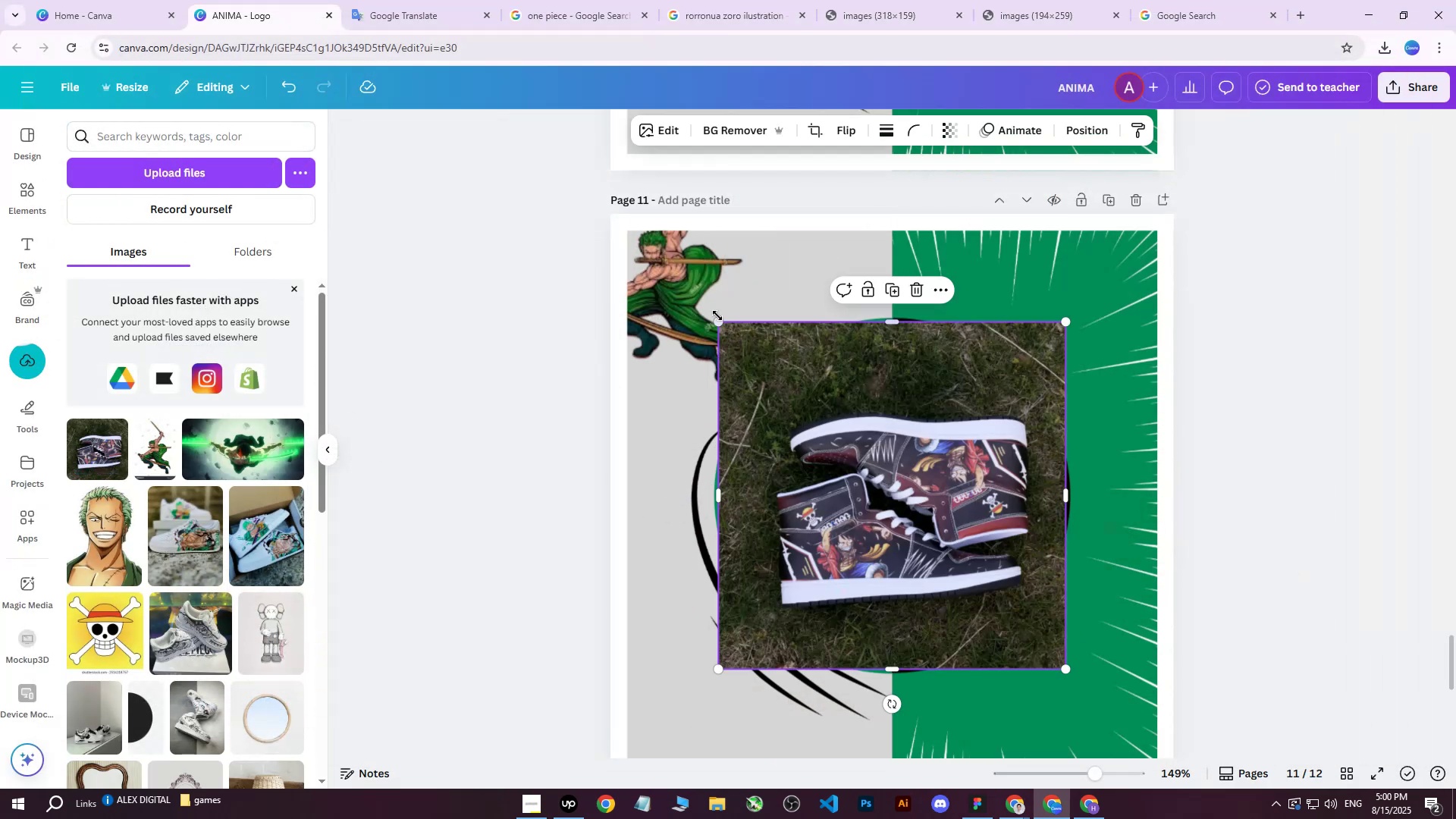 
left_click_drag(start_coordinate=[720, 321], to_coordinate=[498, 191])
 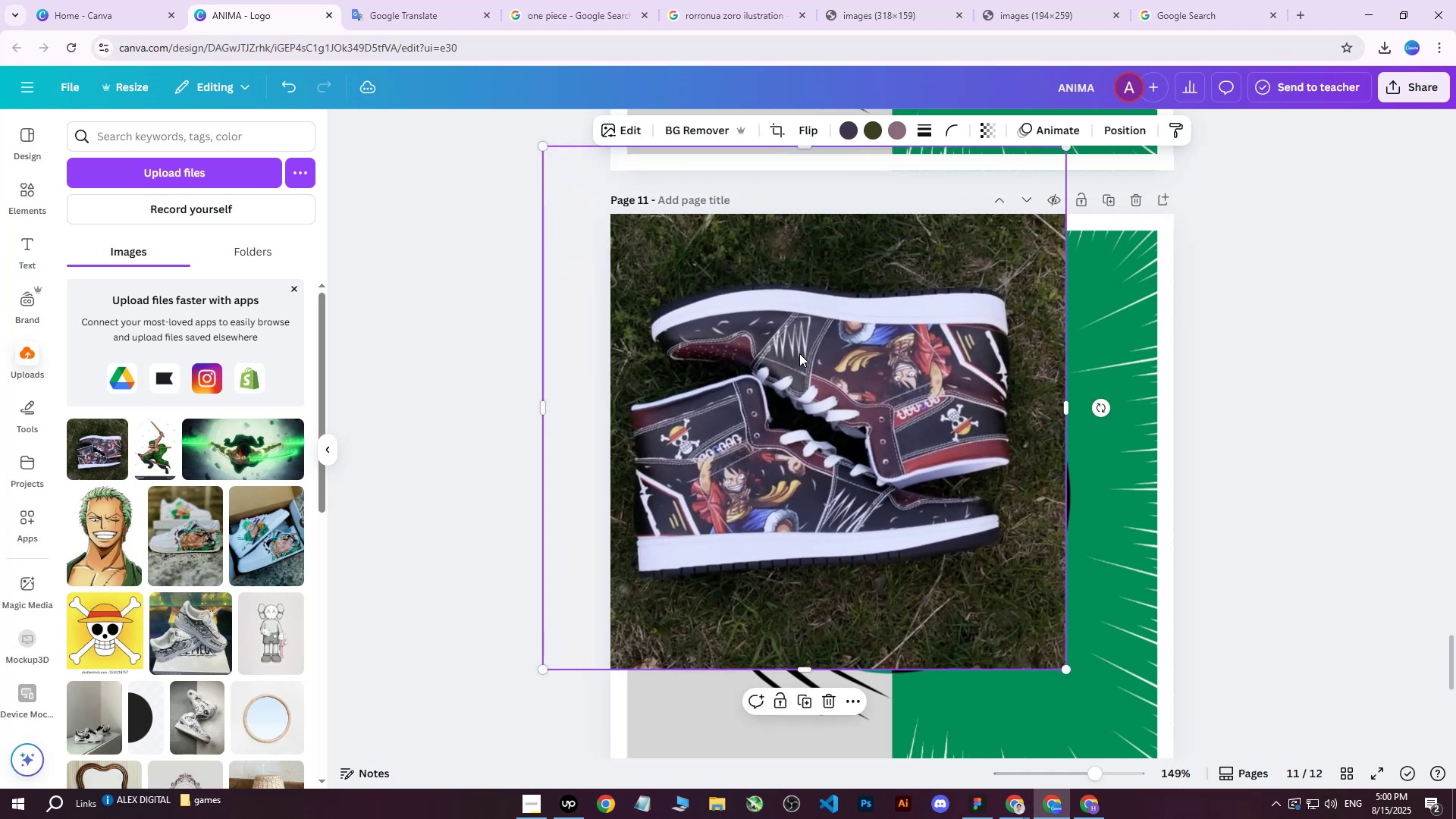 
left_click_drag(start_coordinate=[882, 384], to_coordinate=[931, 447])
 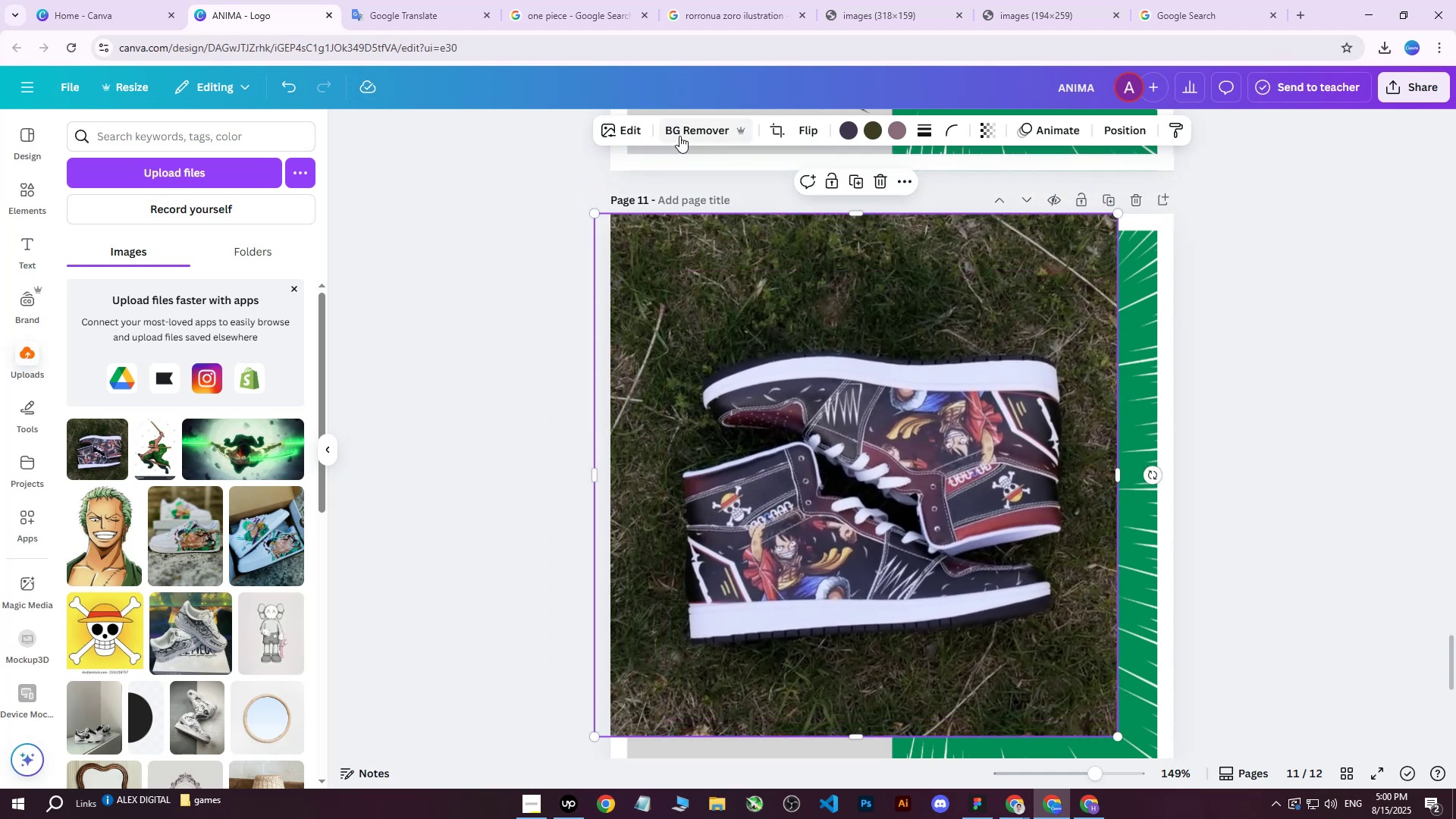 
left_click([682, 134])
 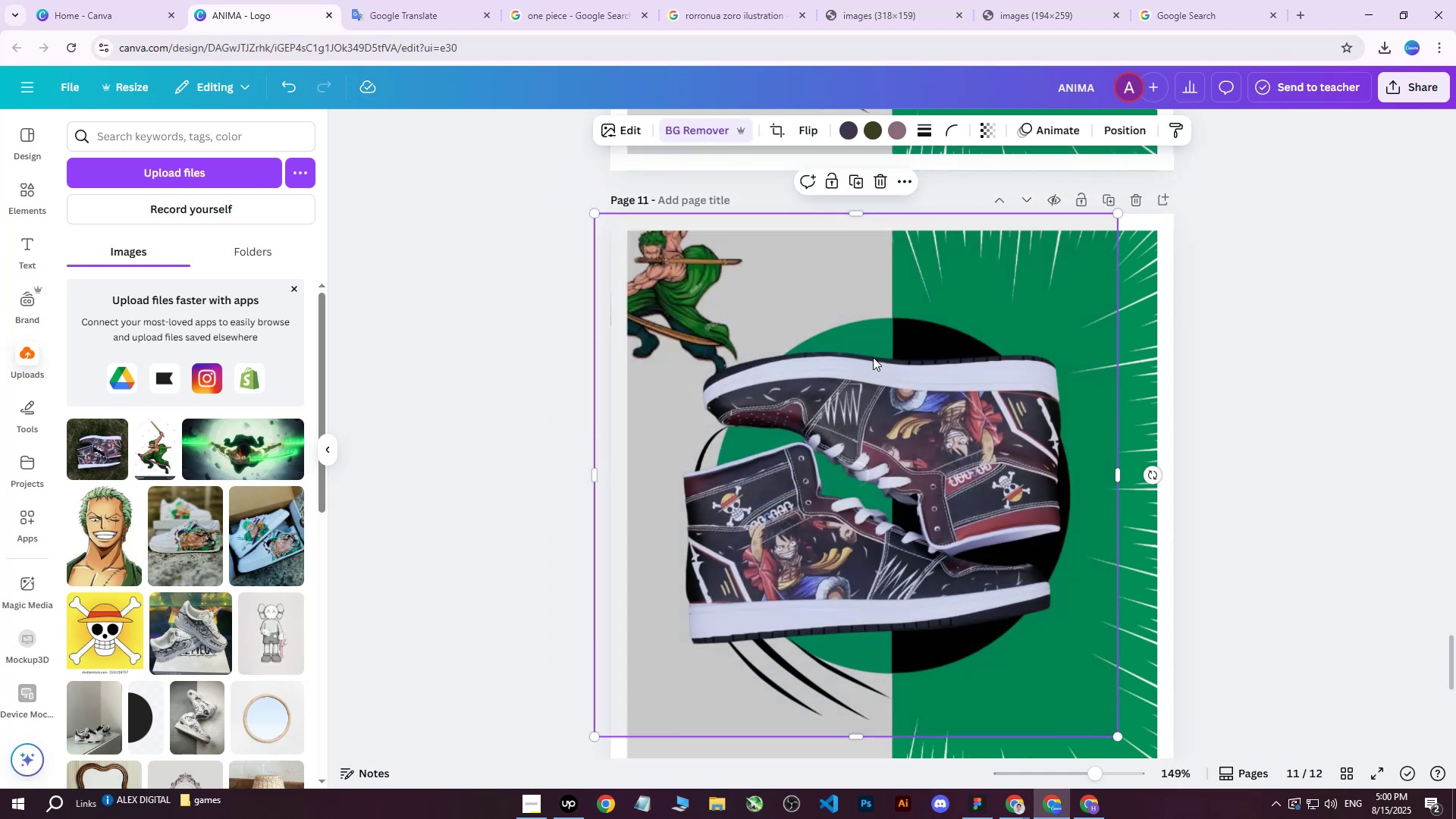 
left_click_drag(start_coordinate=[950, 409], to_coordinate=[961, 419])
 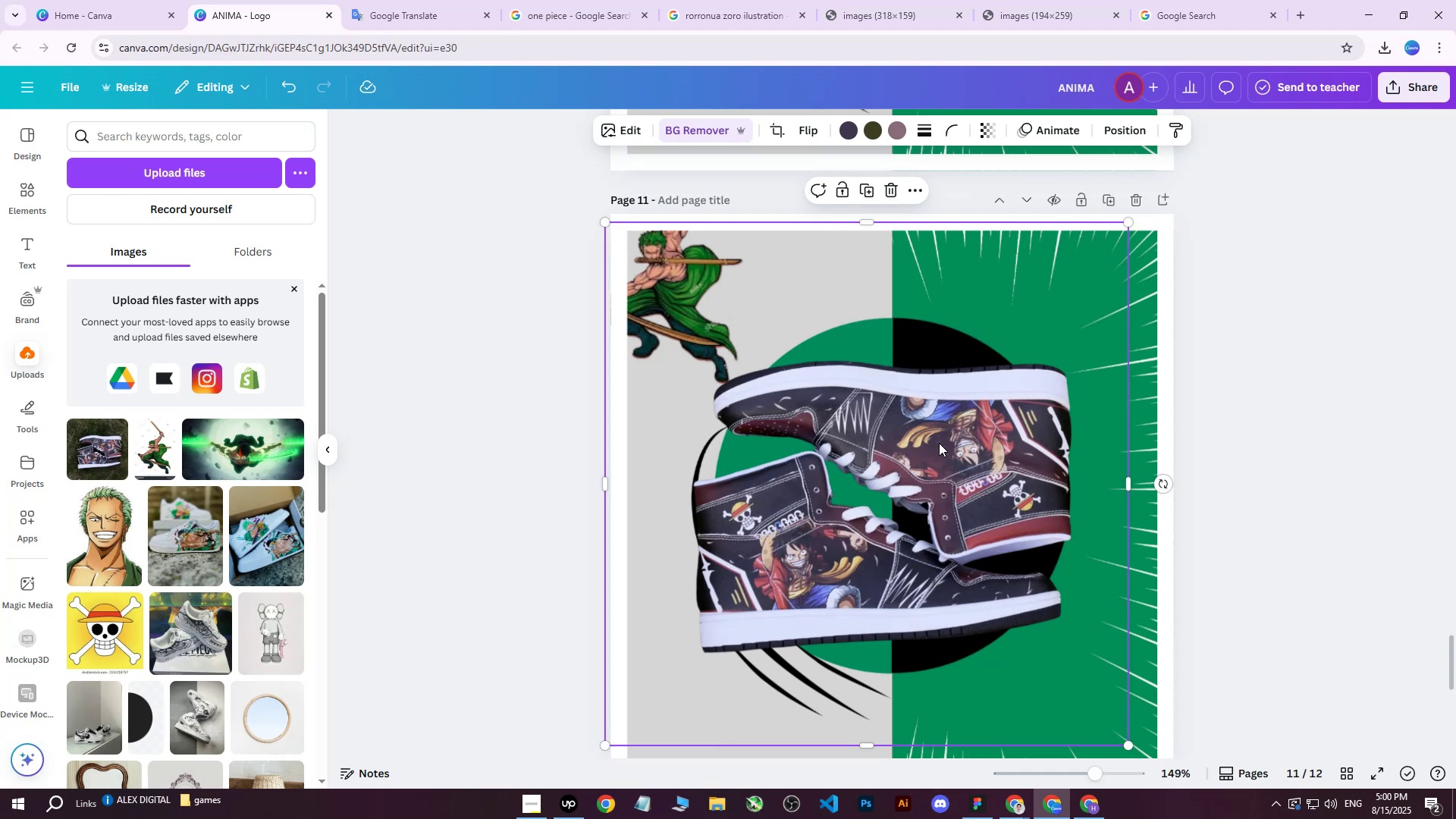 
scroll: coordinate [953, 476], scroll_direction: down, amount: 1.0
 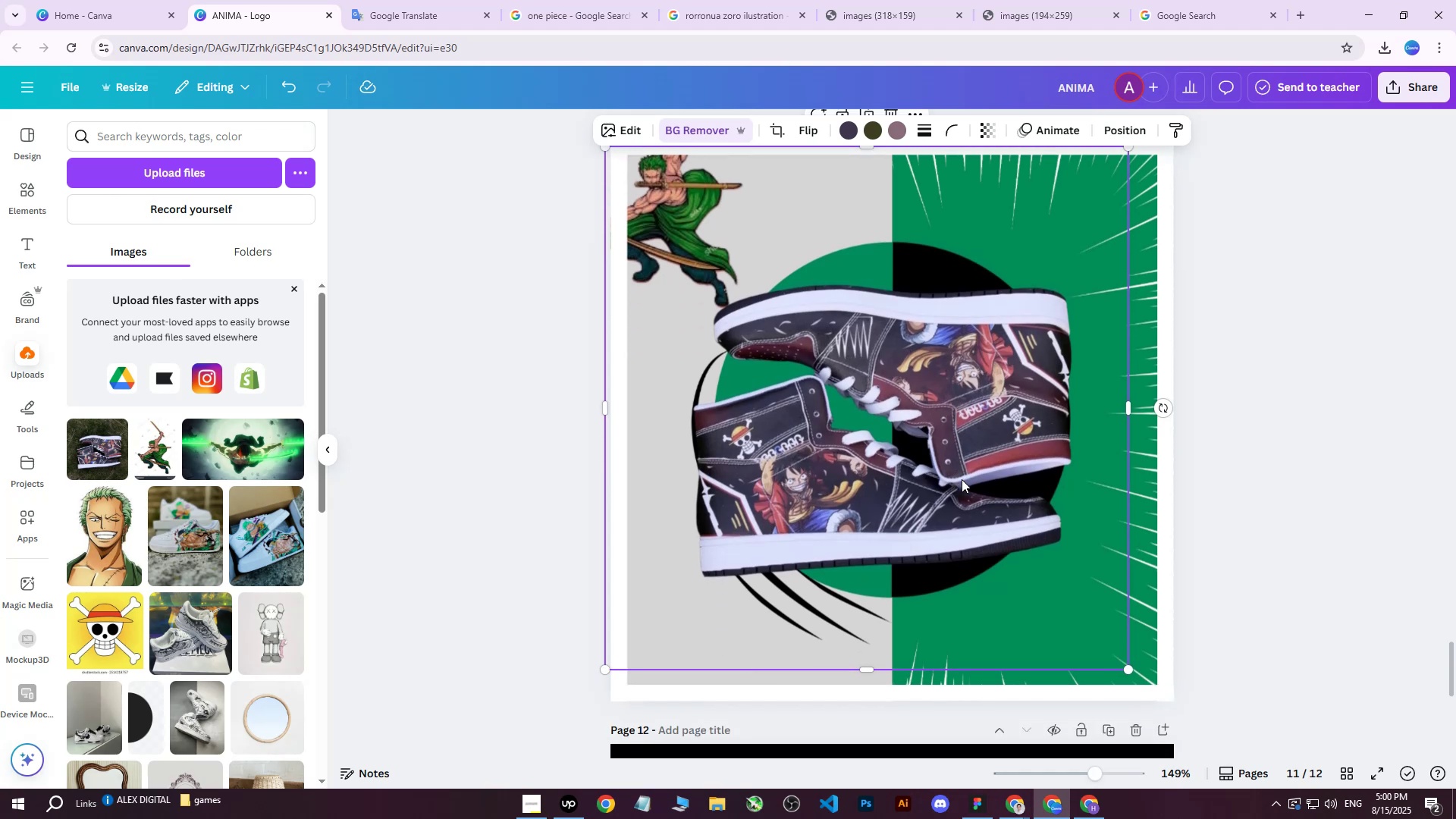 
scroll: coordinate [962, 479], scroll_direction: up, amount: 1.0
 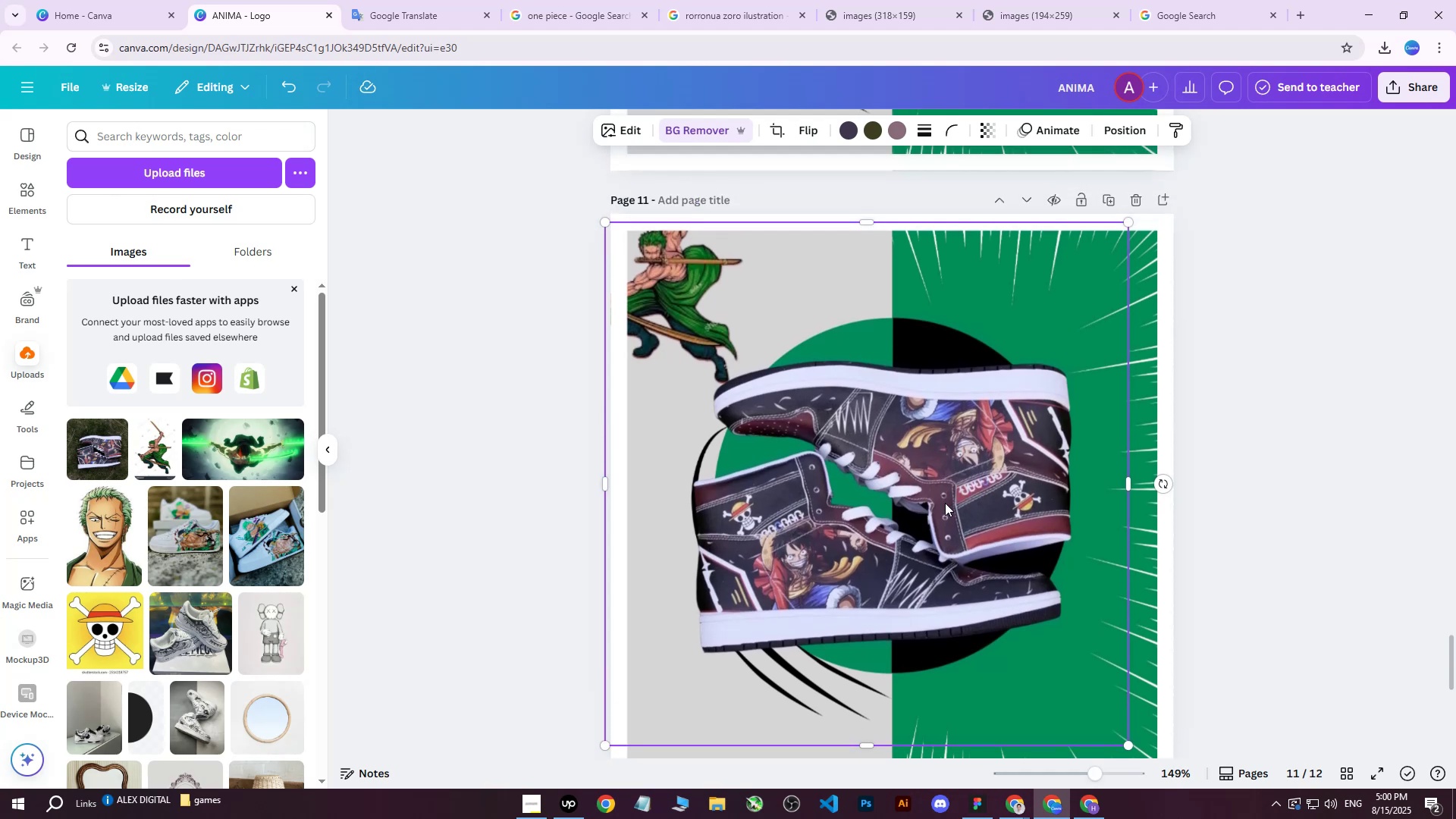 
left_click_drag(start_coordinate=[934, 507], to_coordinate=[941, 502])
 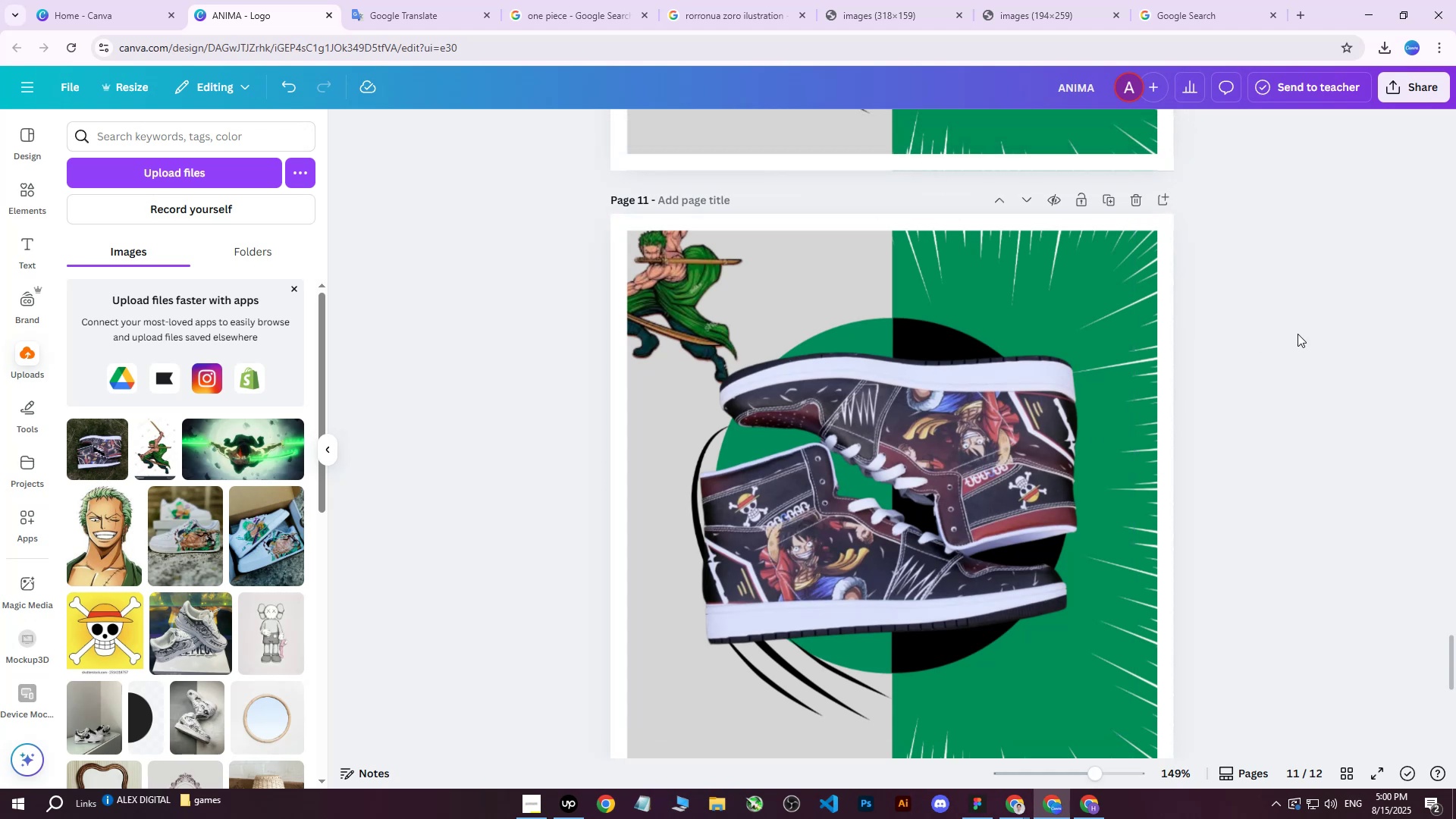 
double_click([1298, 334])
 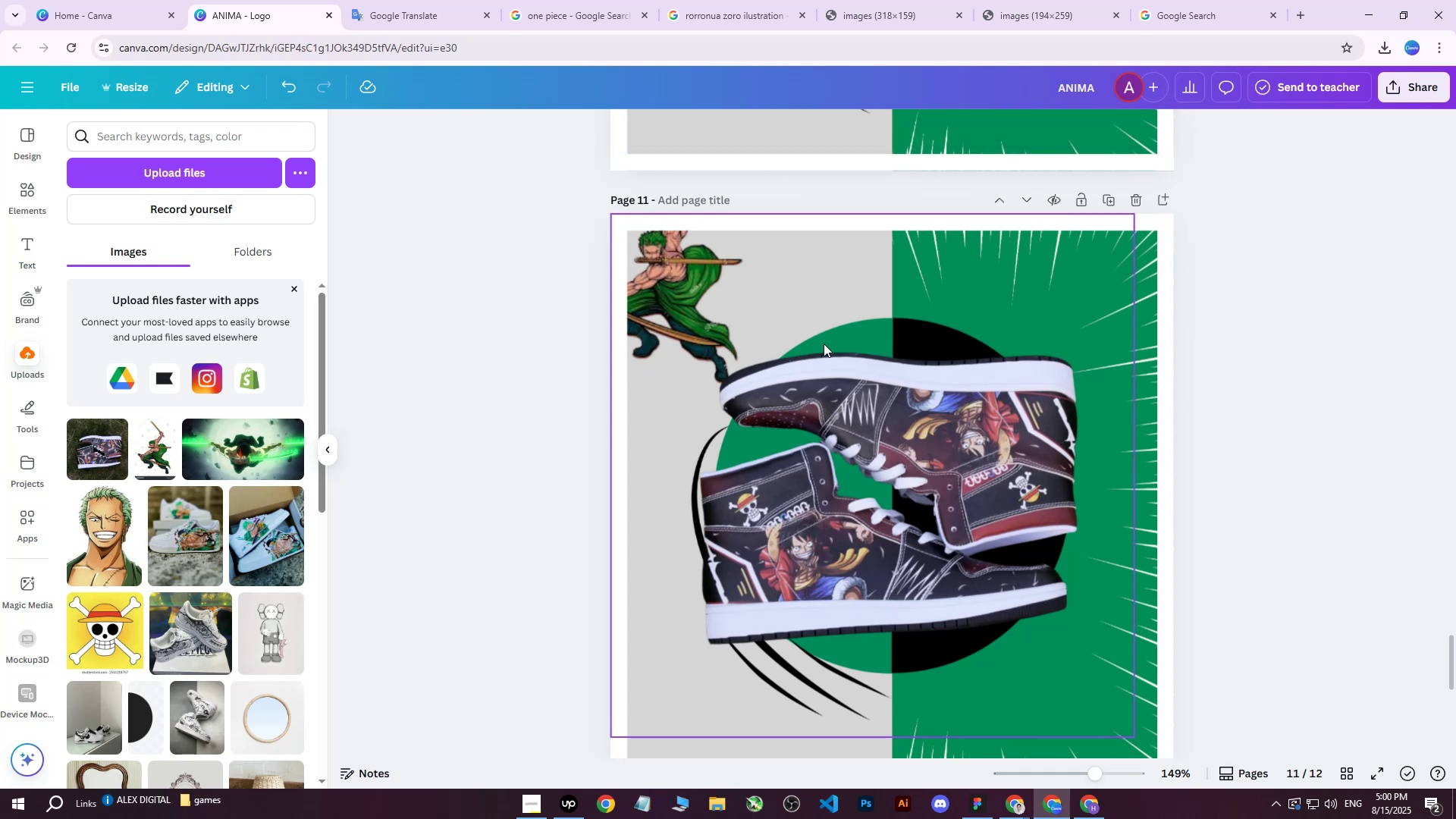 
left_click([655, 285])
 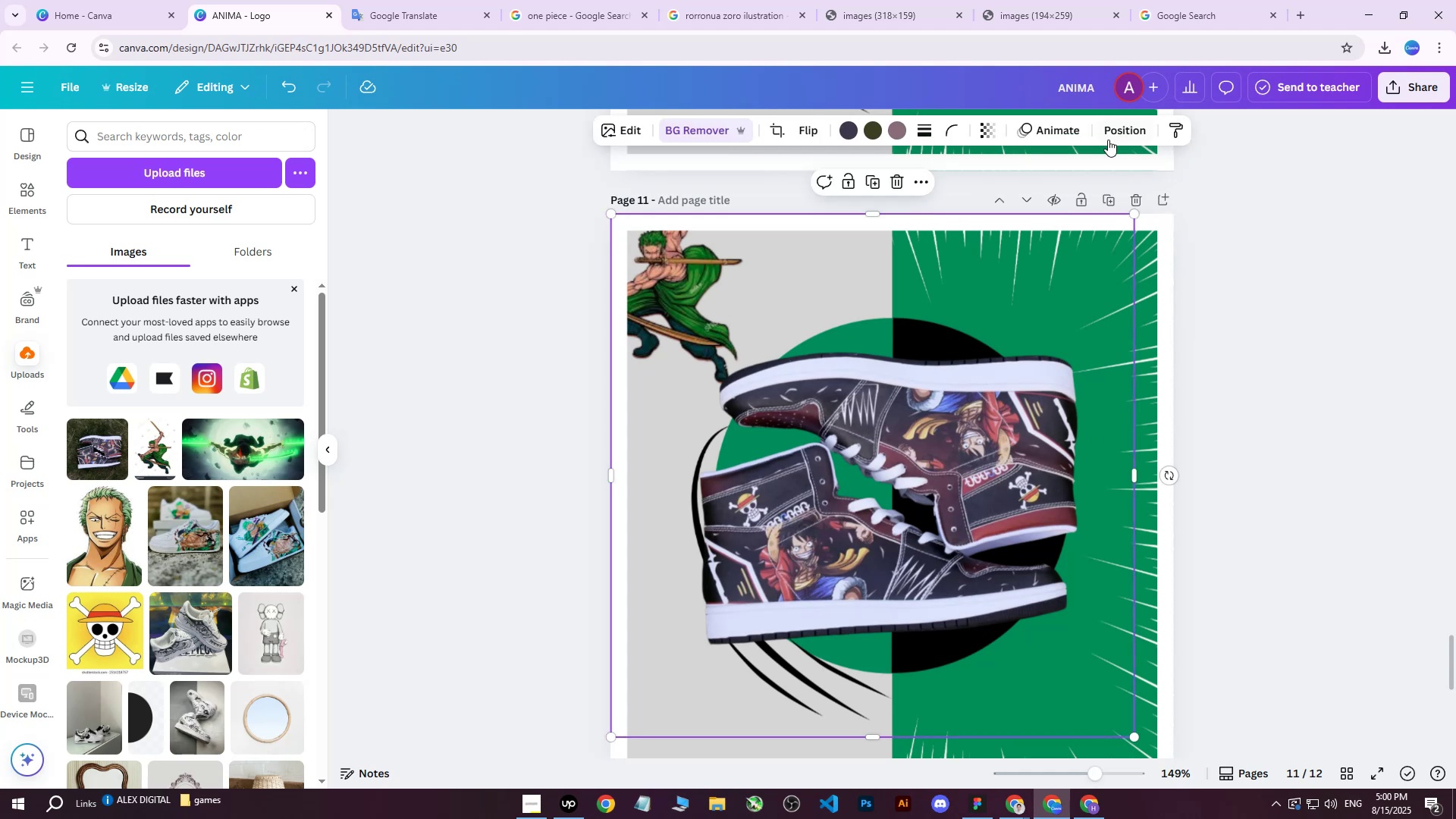 
left_click([1118, 133])
 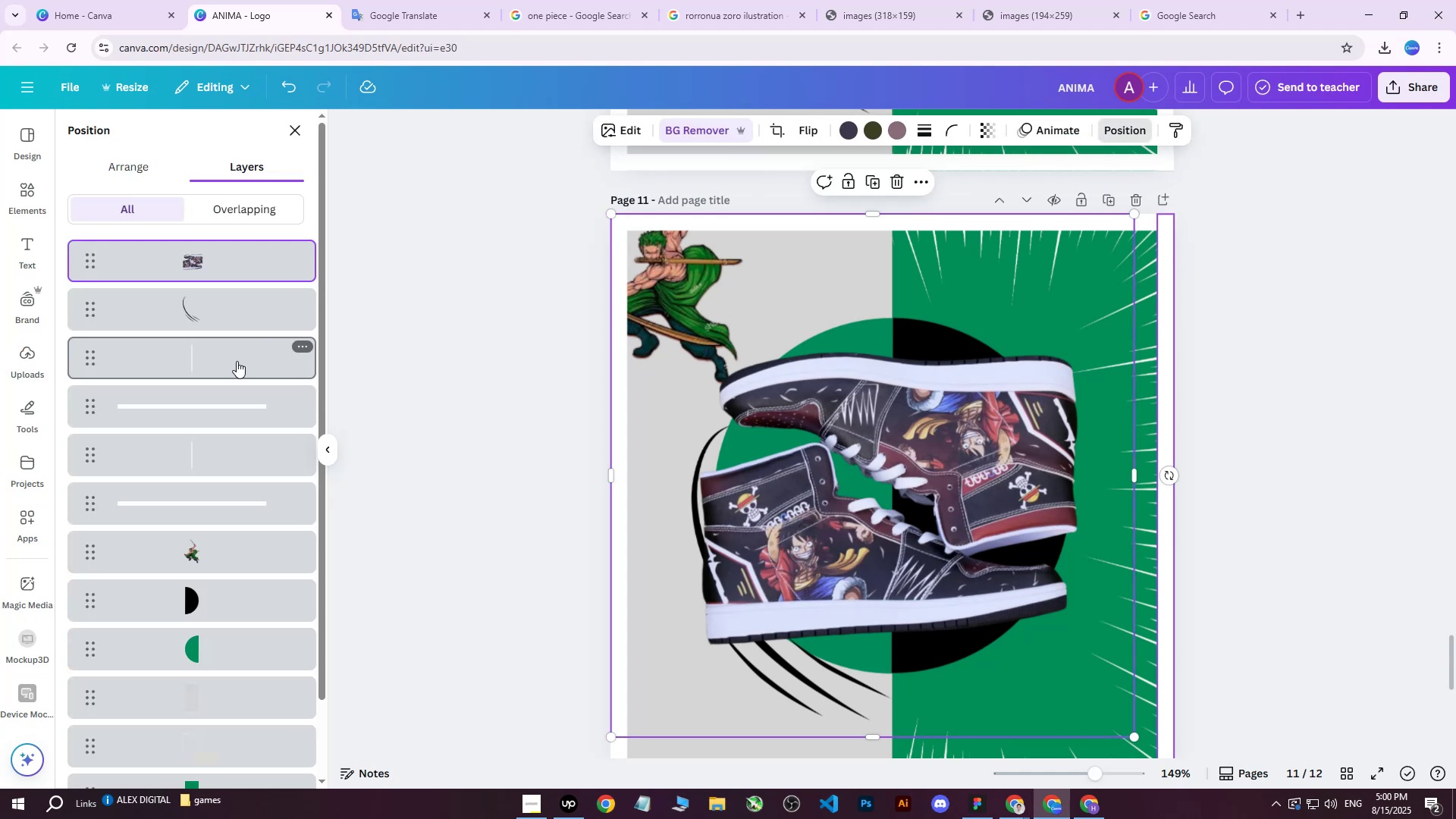 
scroll: coordinate [202, 429], scroll_direction: down, amount: 2.0
 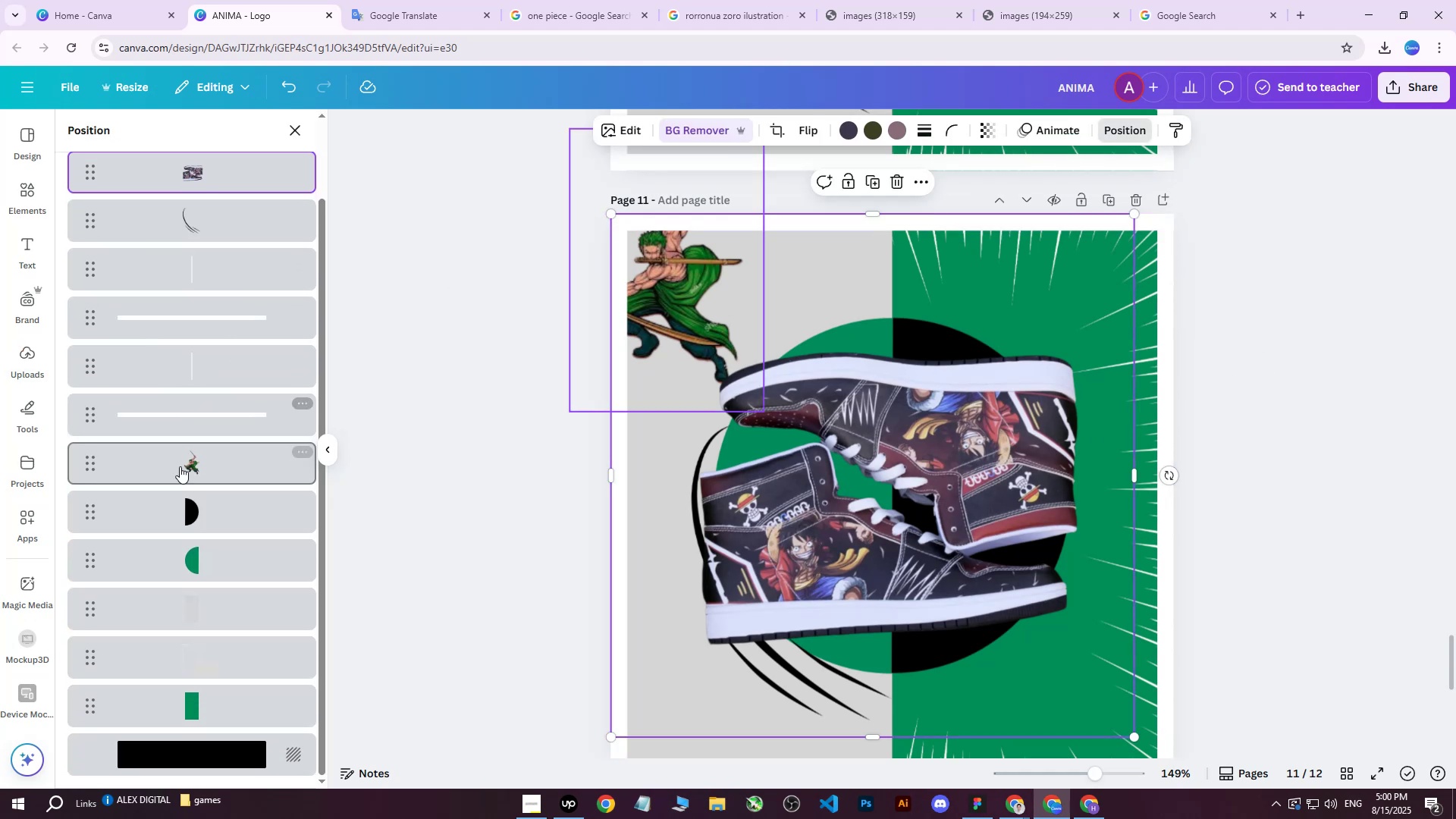 
left_click([177, 470])
 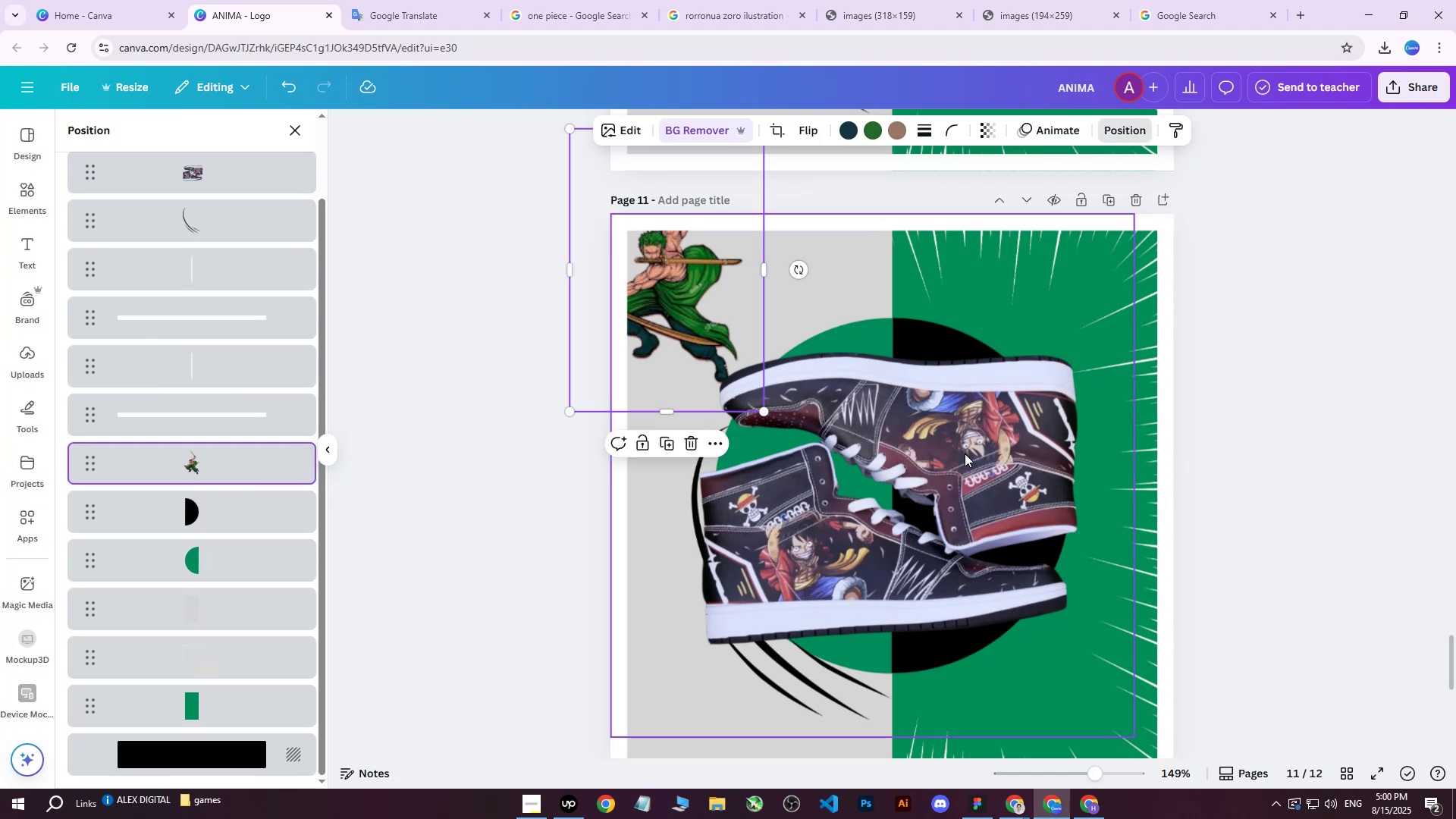 
key(Delete)
 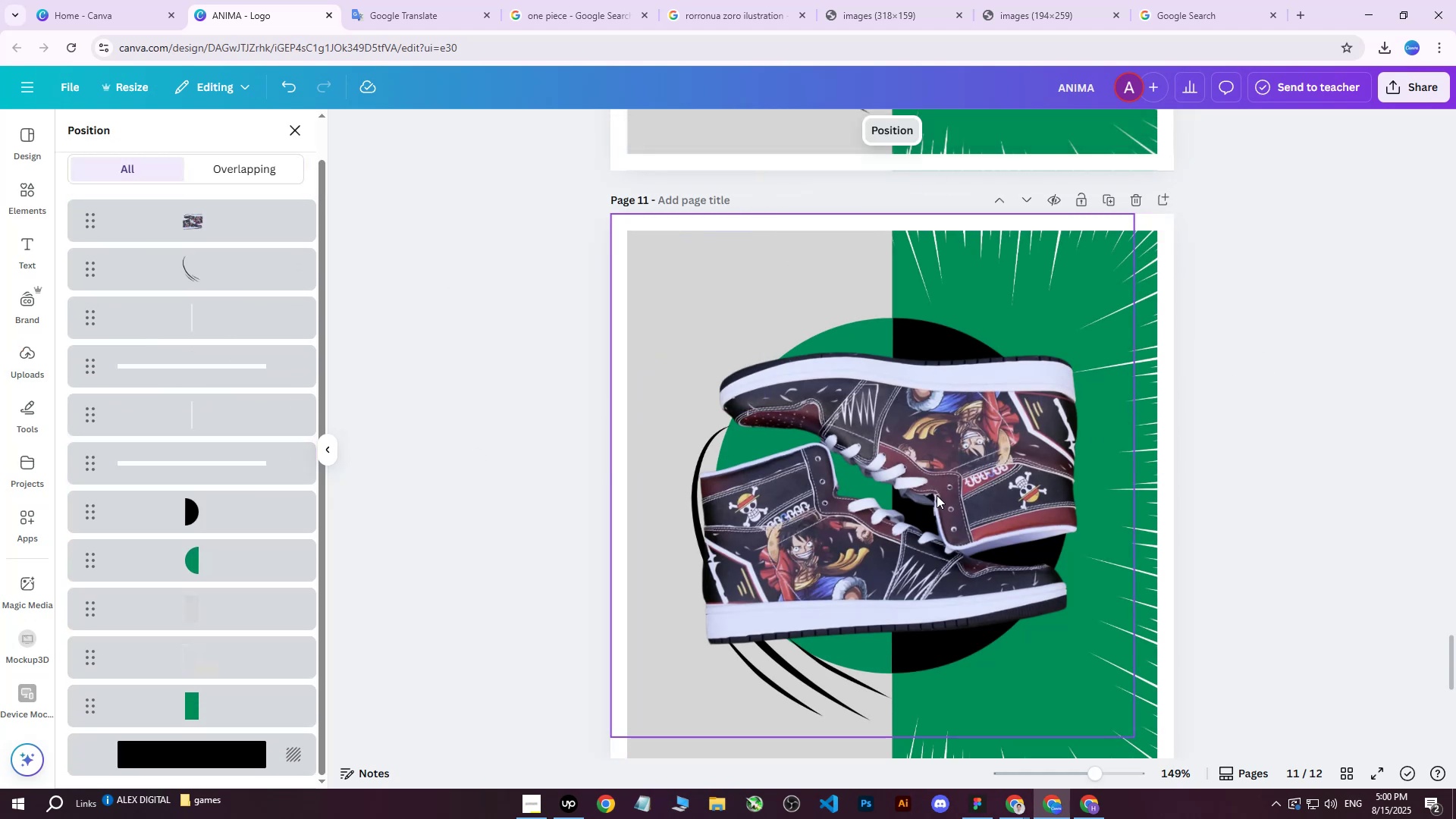 
left_click([937, 495])
 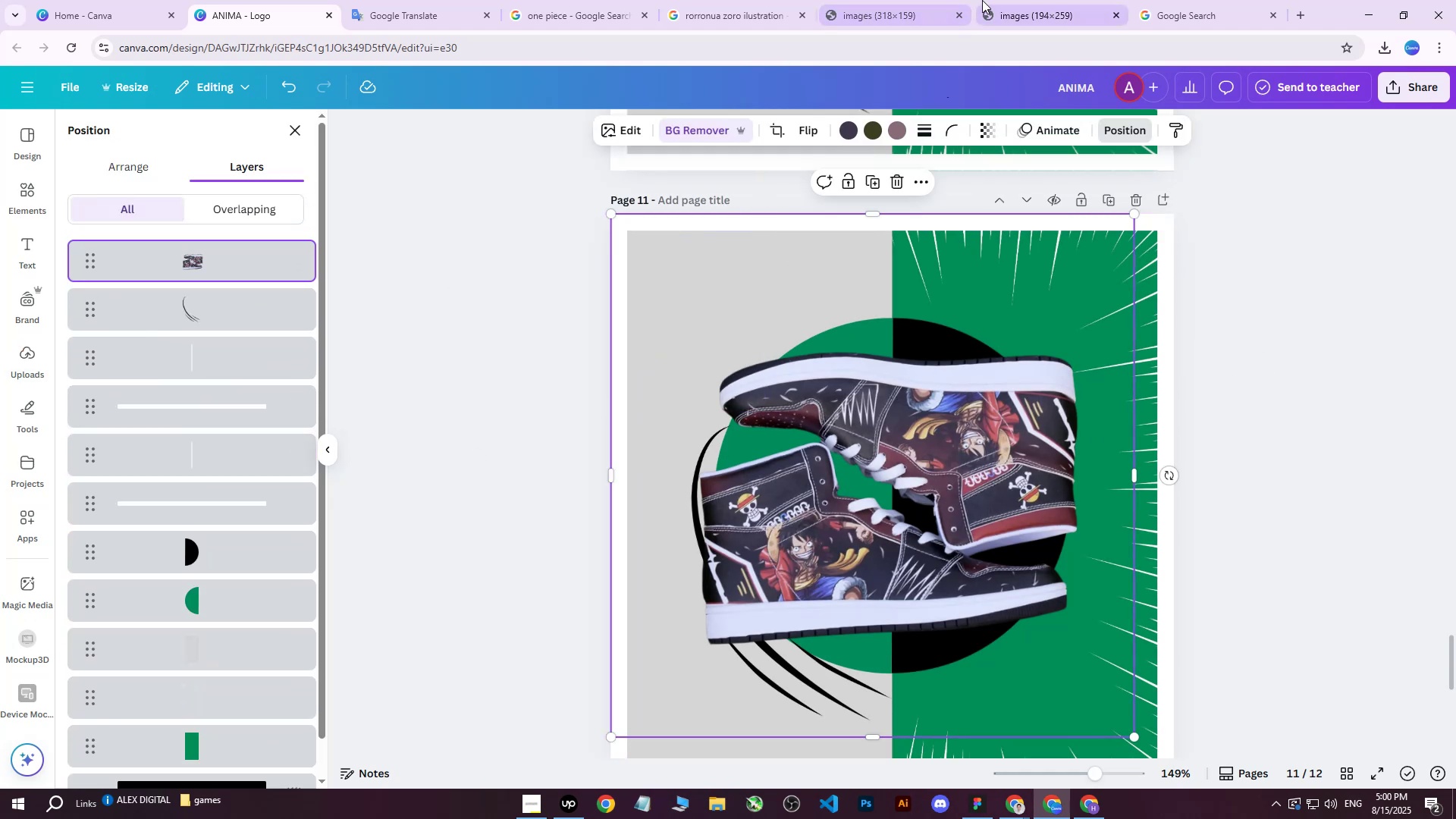 
left_click([926, 0])
 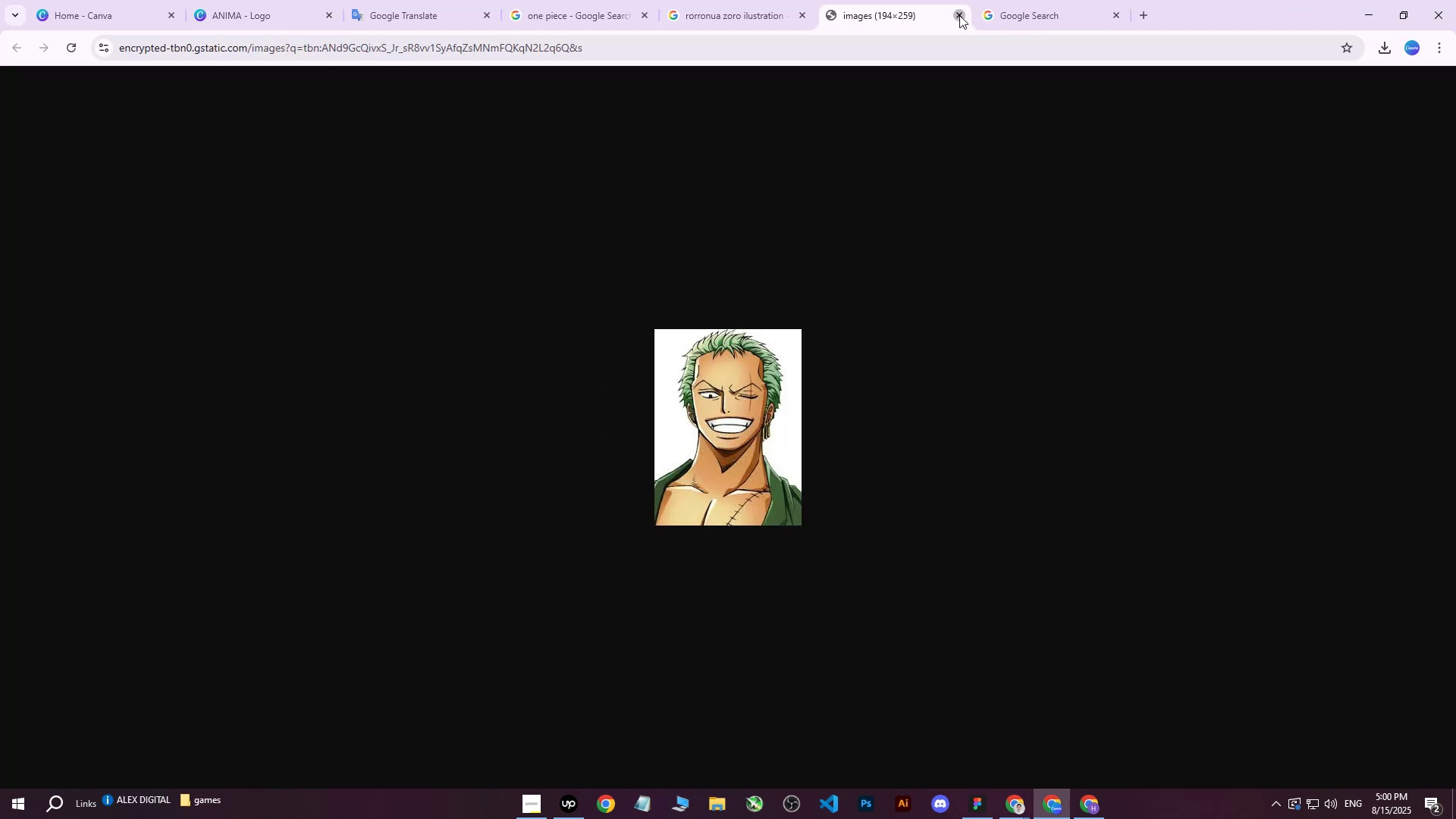 
double_click([895, 0])
 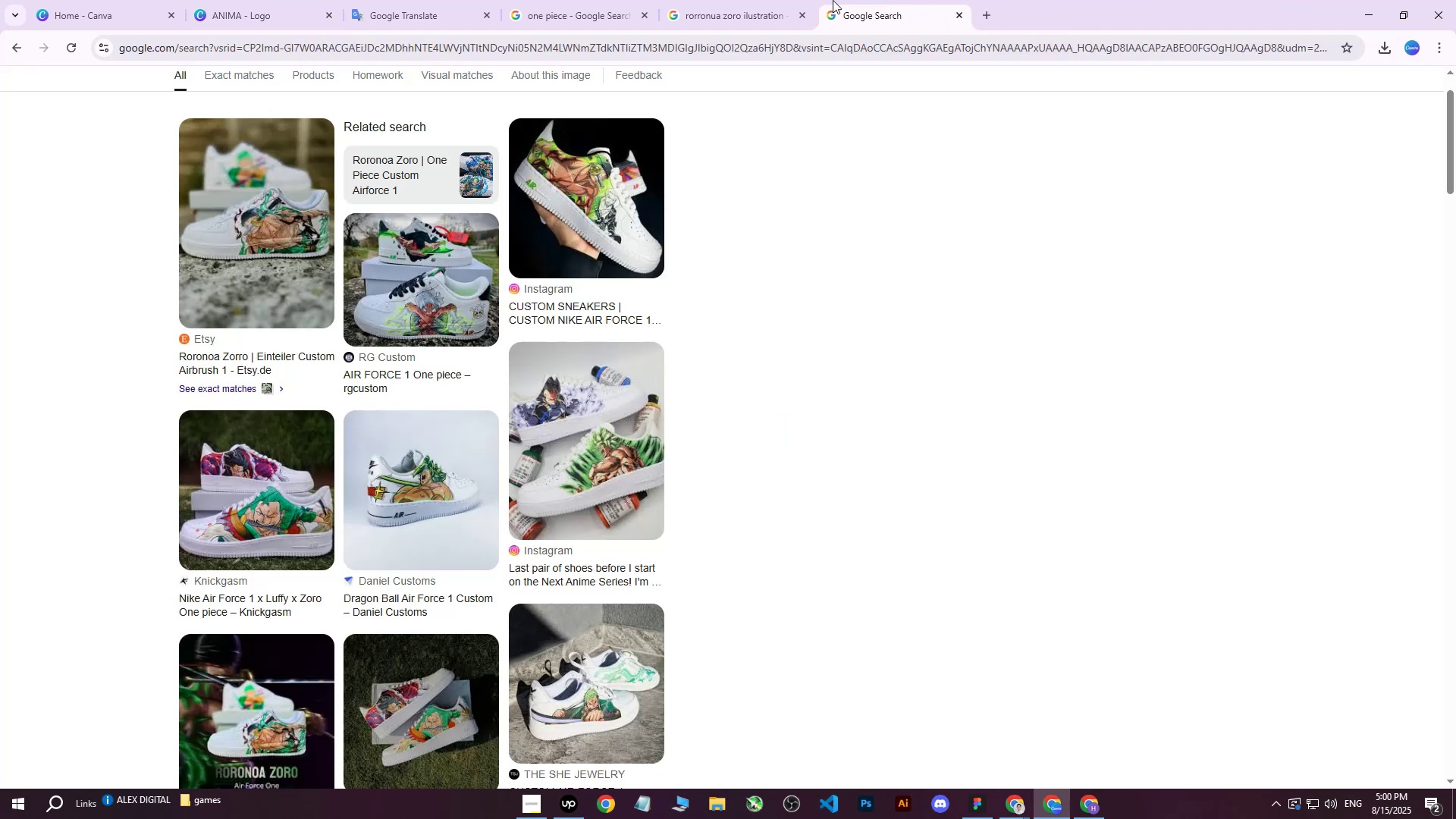 
left_click_drag(start_coordinate=[764, 0], to_coordinate=[756, 0])
 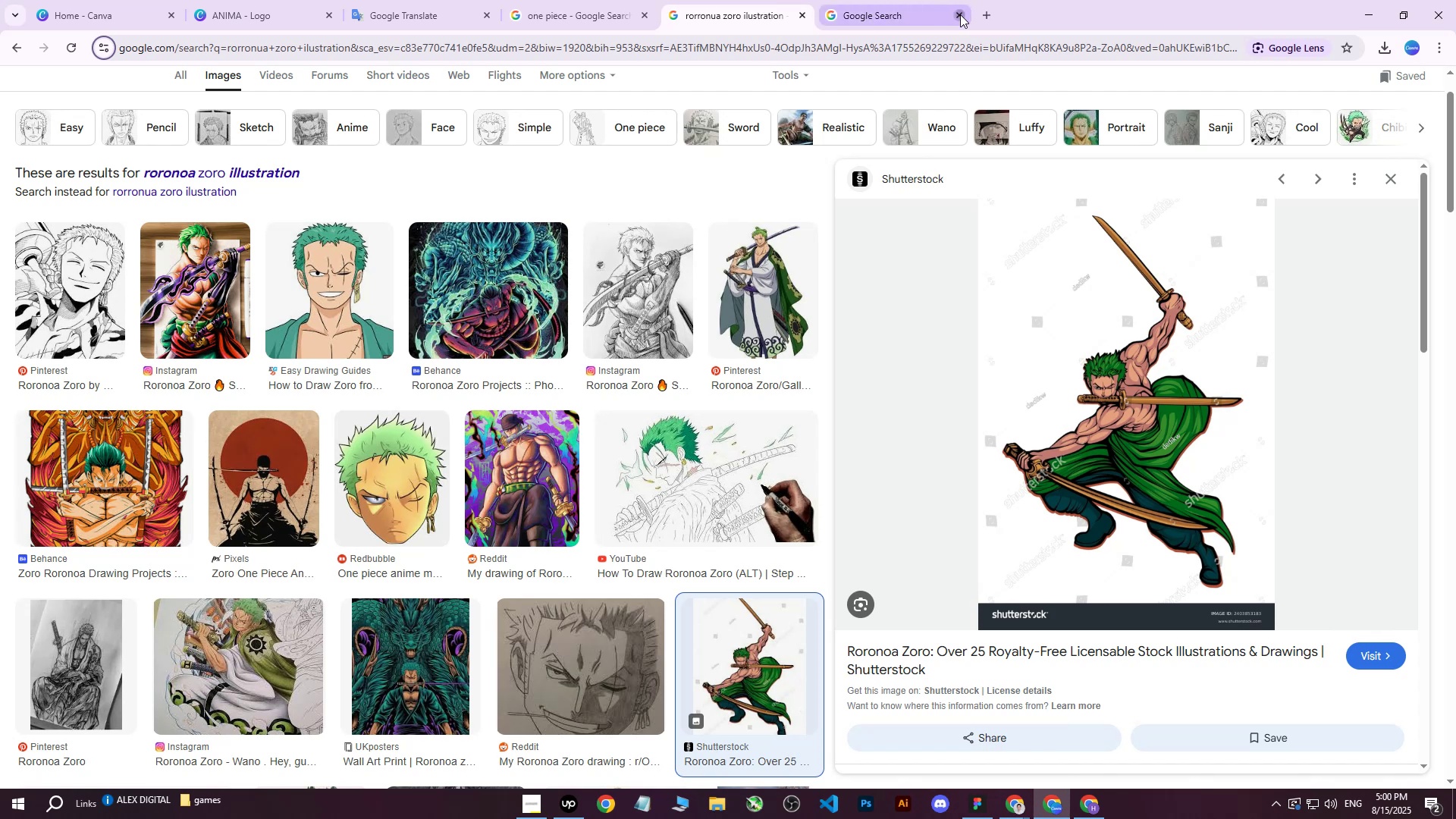 
double_click([608, 0])
 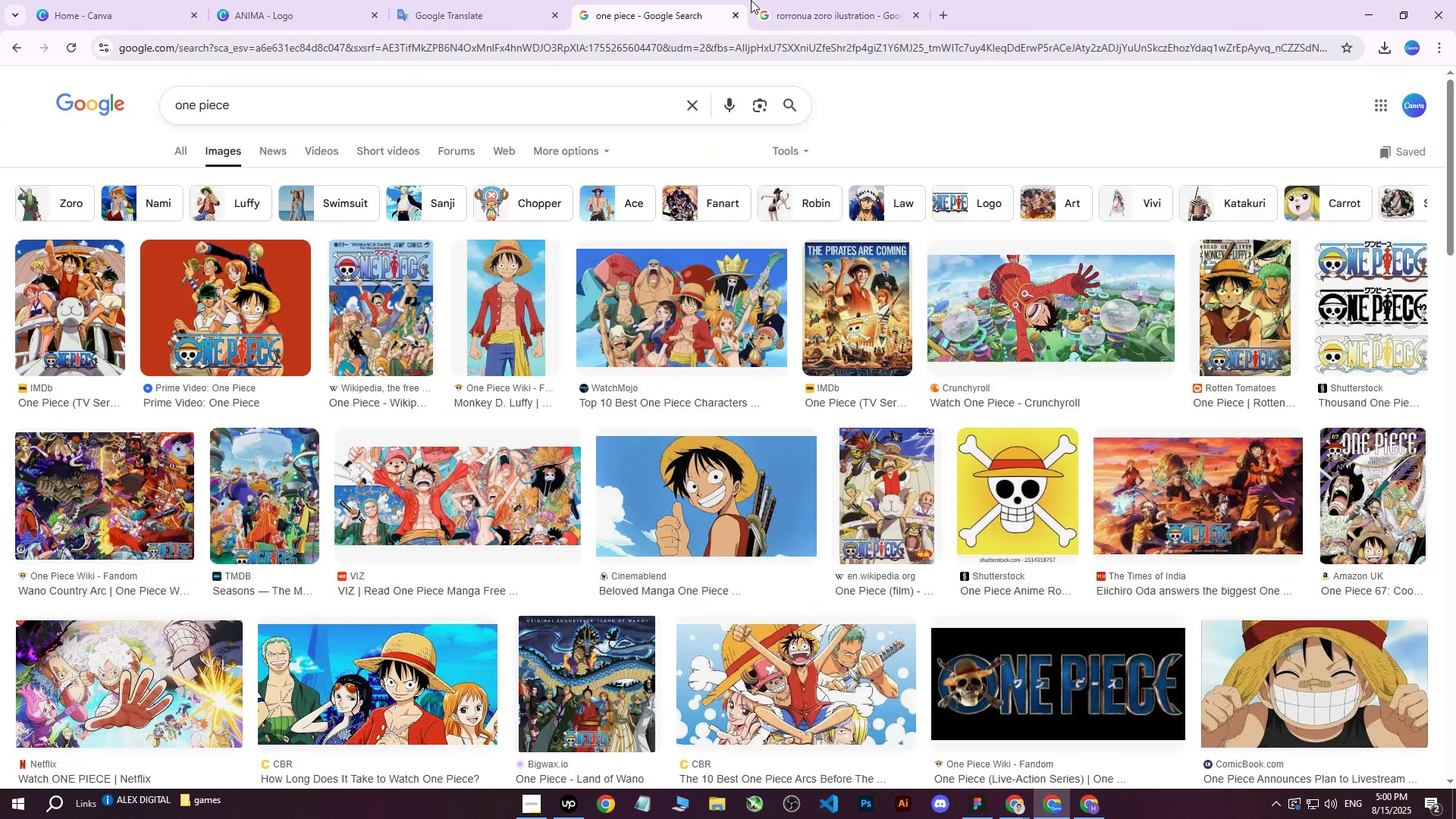 
left_click([821, 0])
 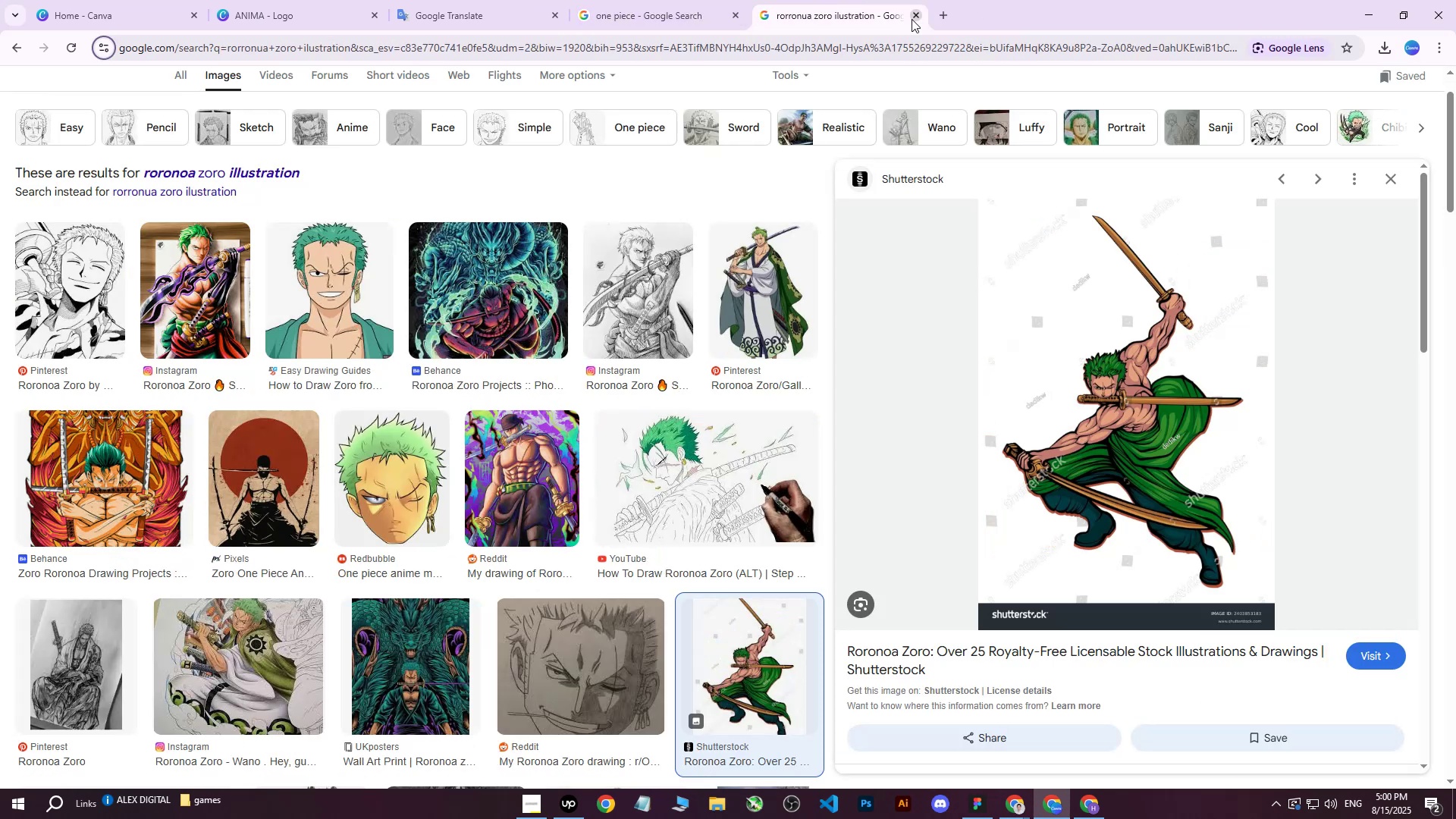 
left_click([914, 19])
 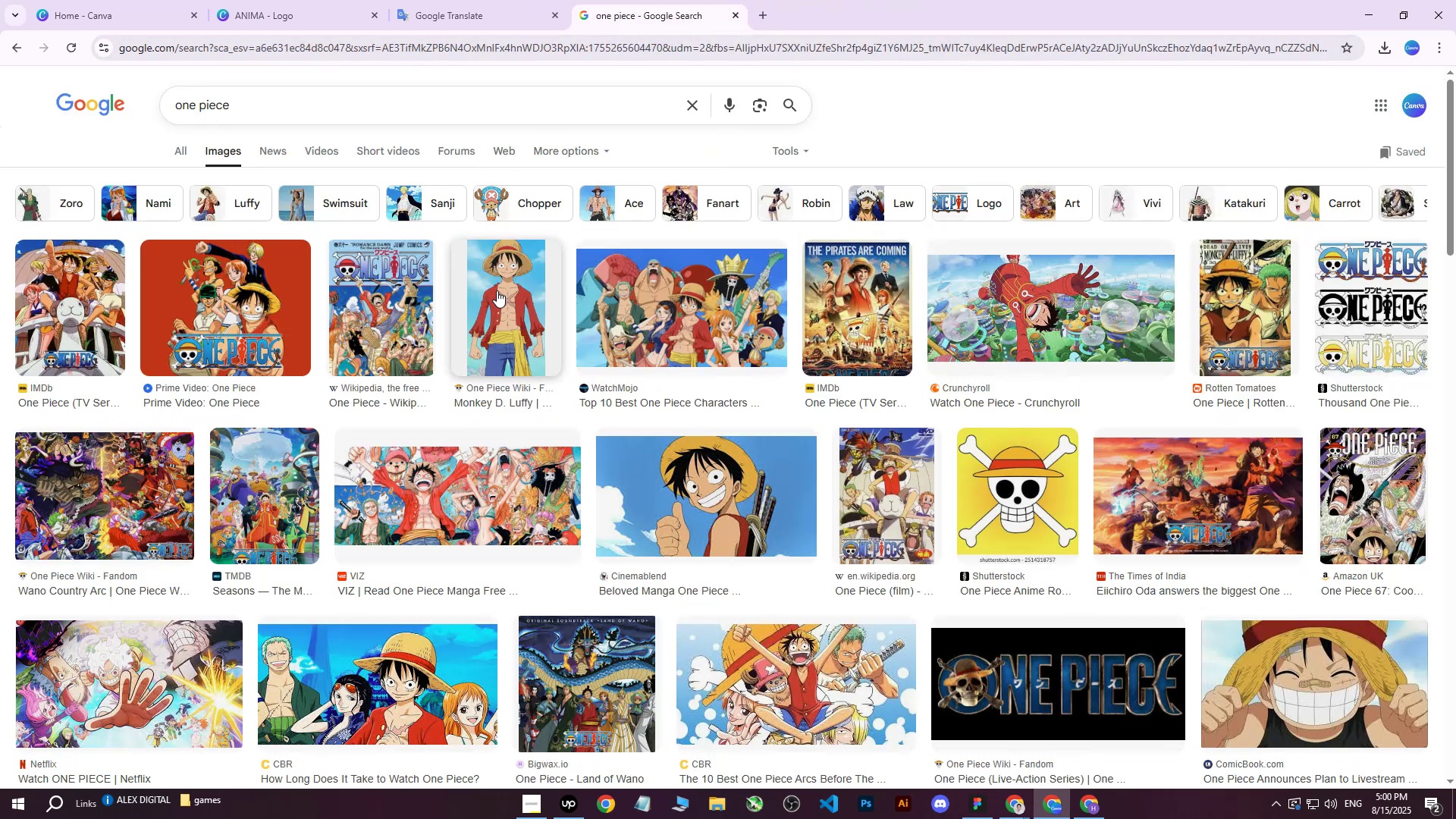 
left_click([506, 315])
 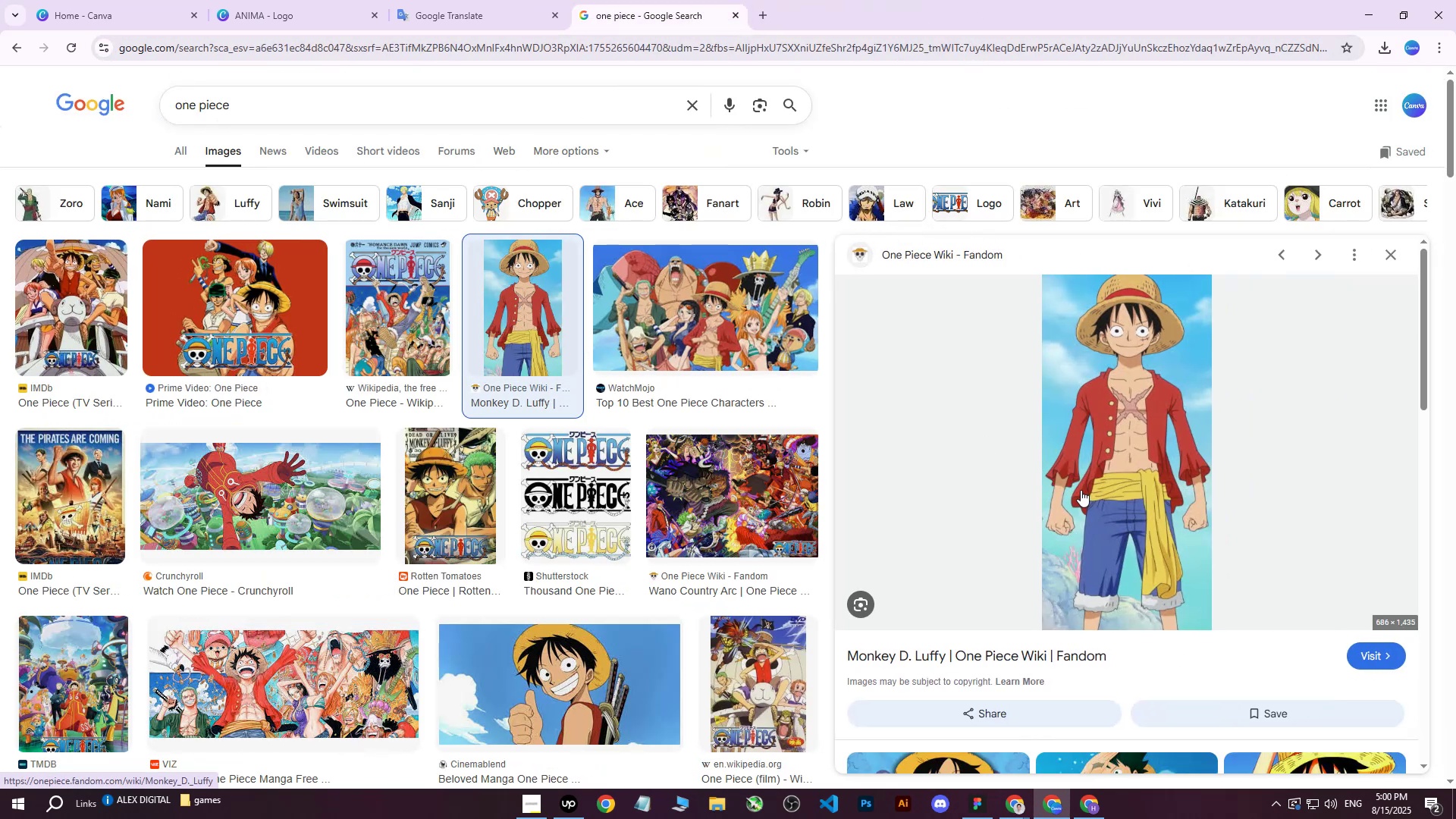 
left_click_drag(start_coordinate=[406, 102], to_coordinate=[101, 99])
 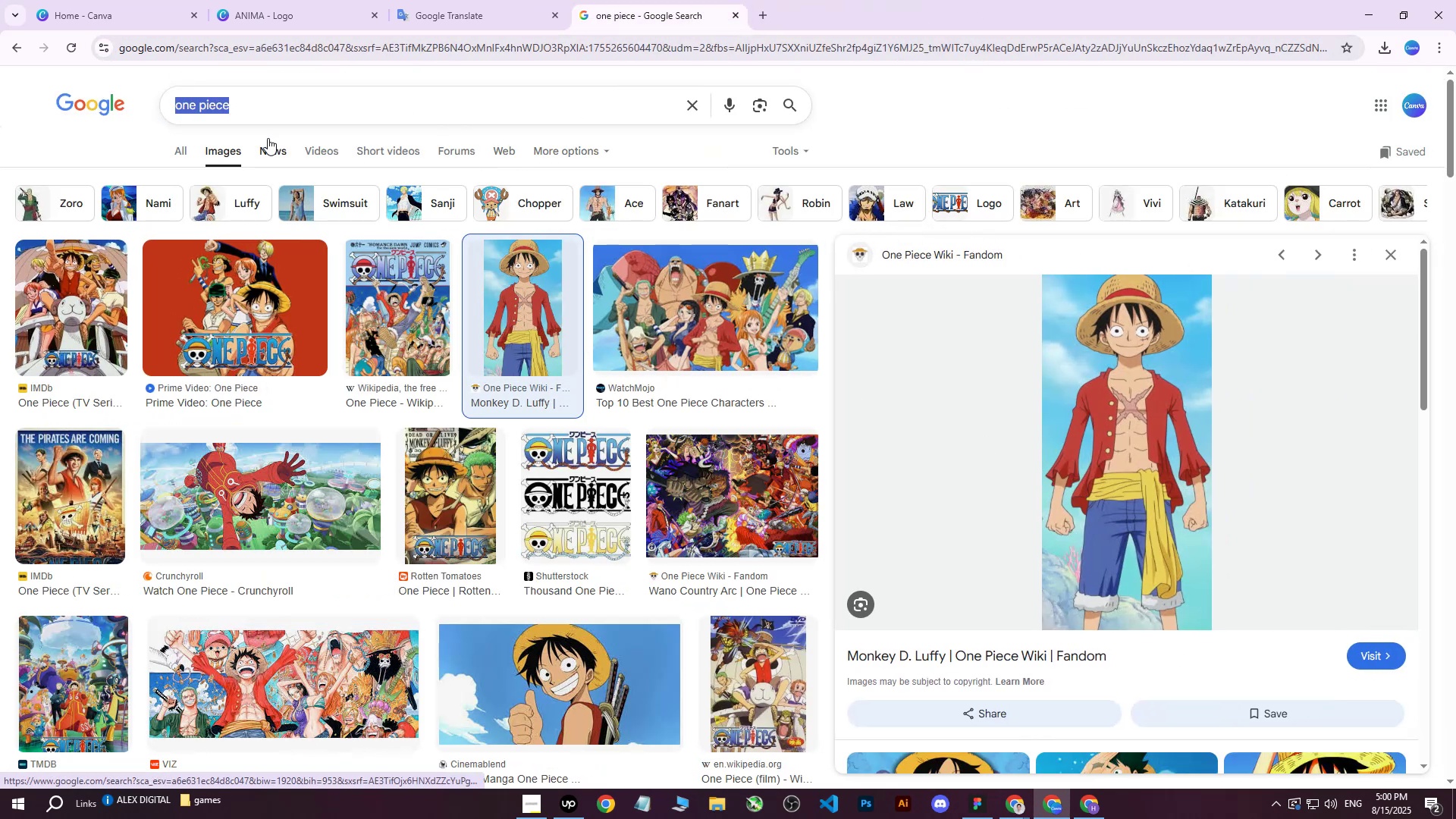 
left_click([271, 118])
 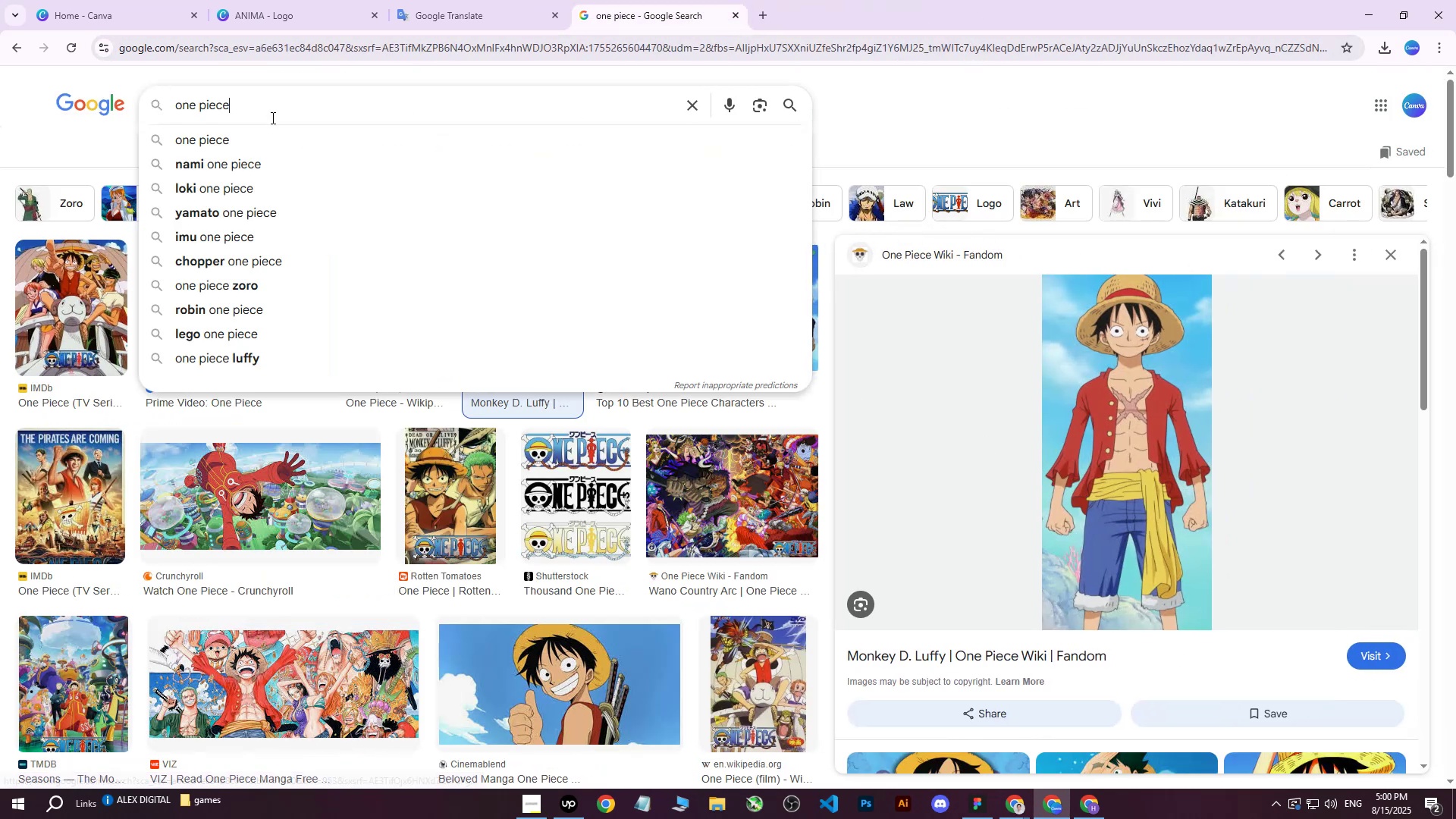 
type( luffy)
 